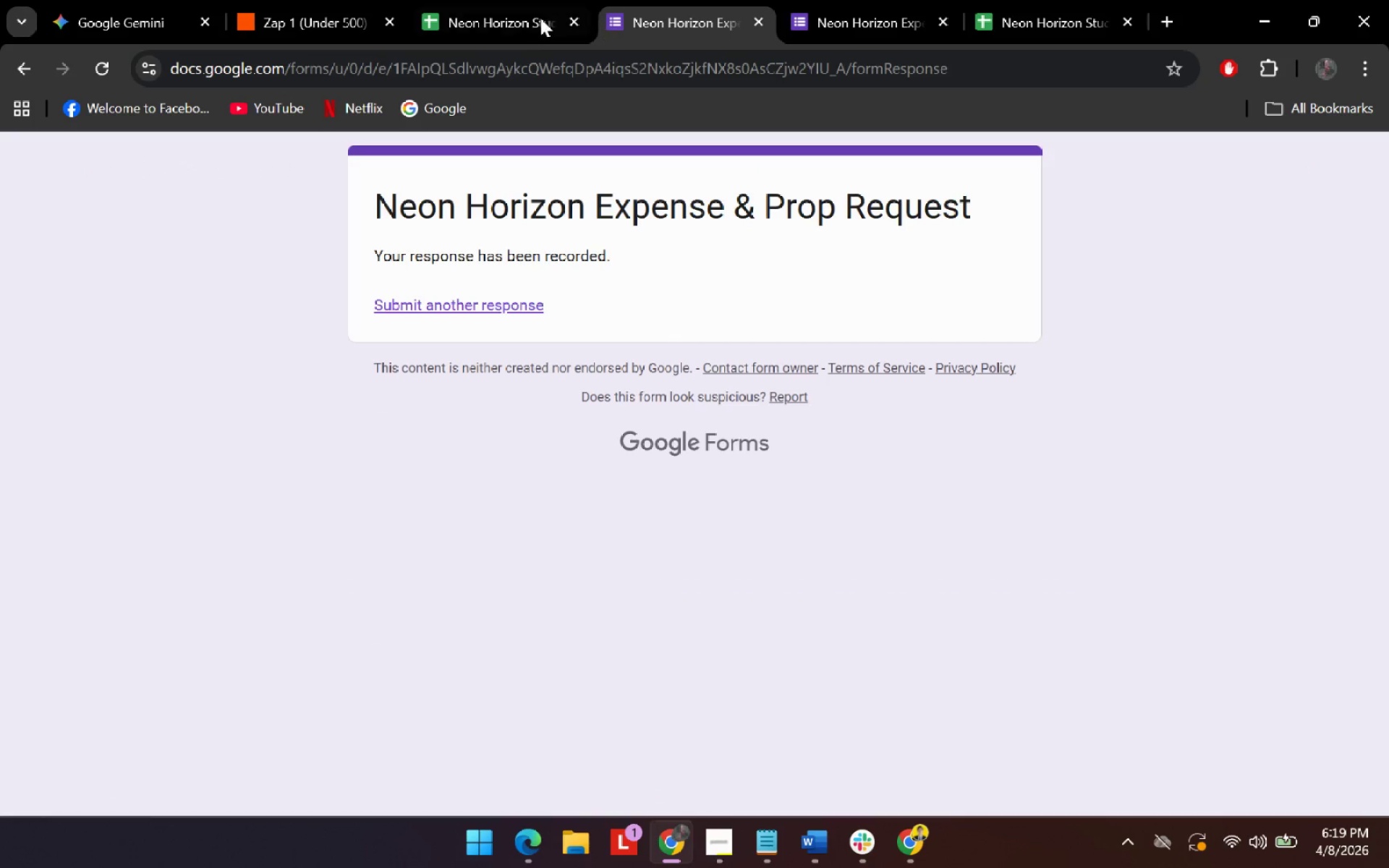 
left_click([537, 17])
 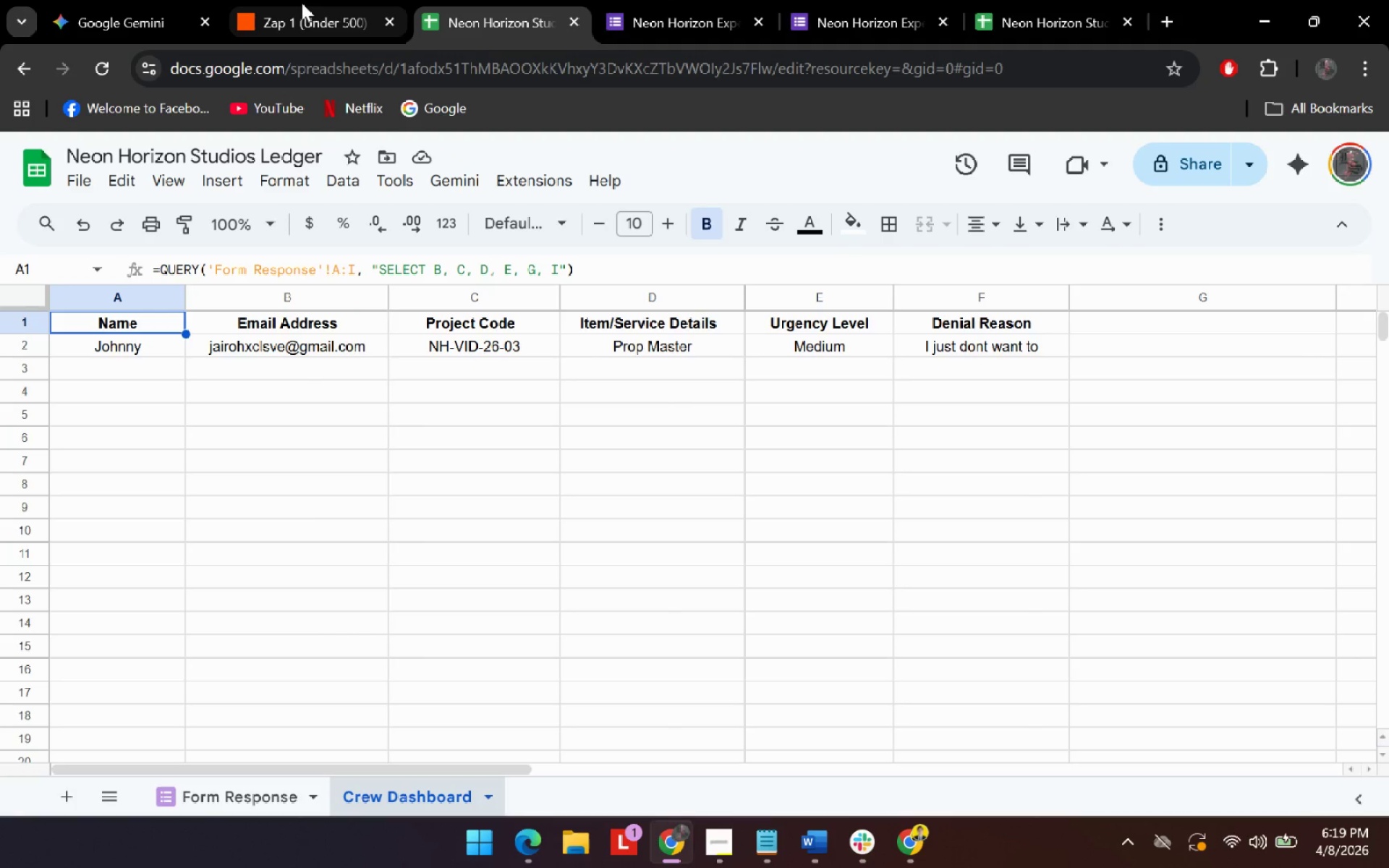 
left_click([302, 3])
 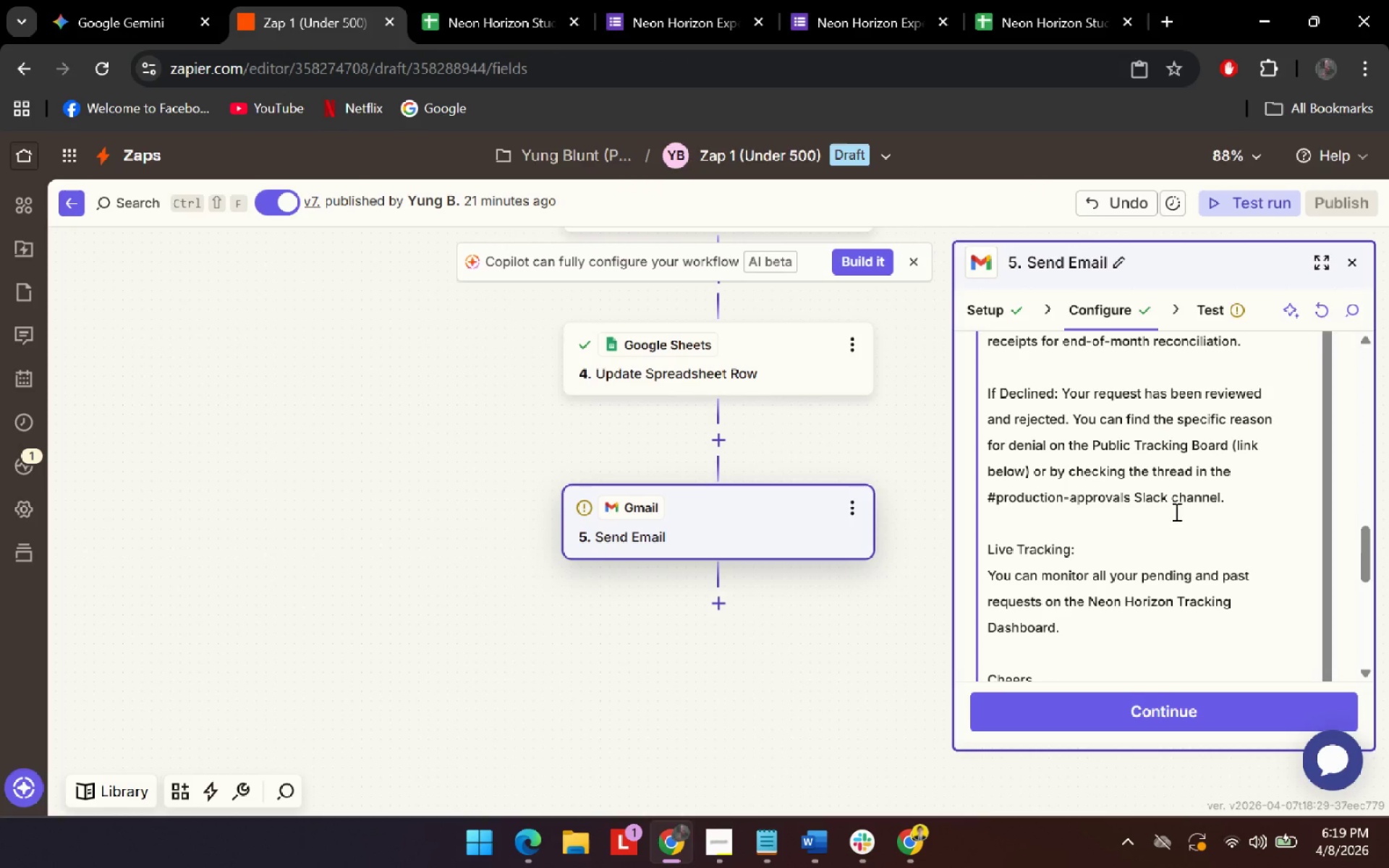 
wait(5.25)
 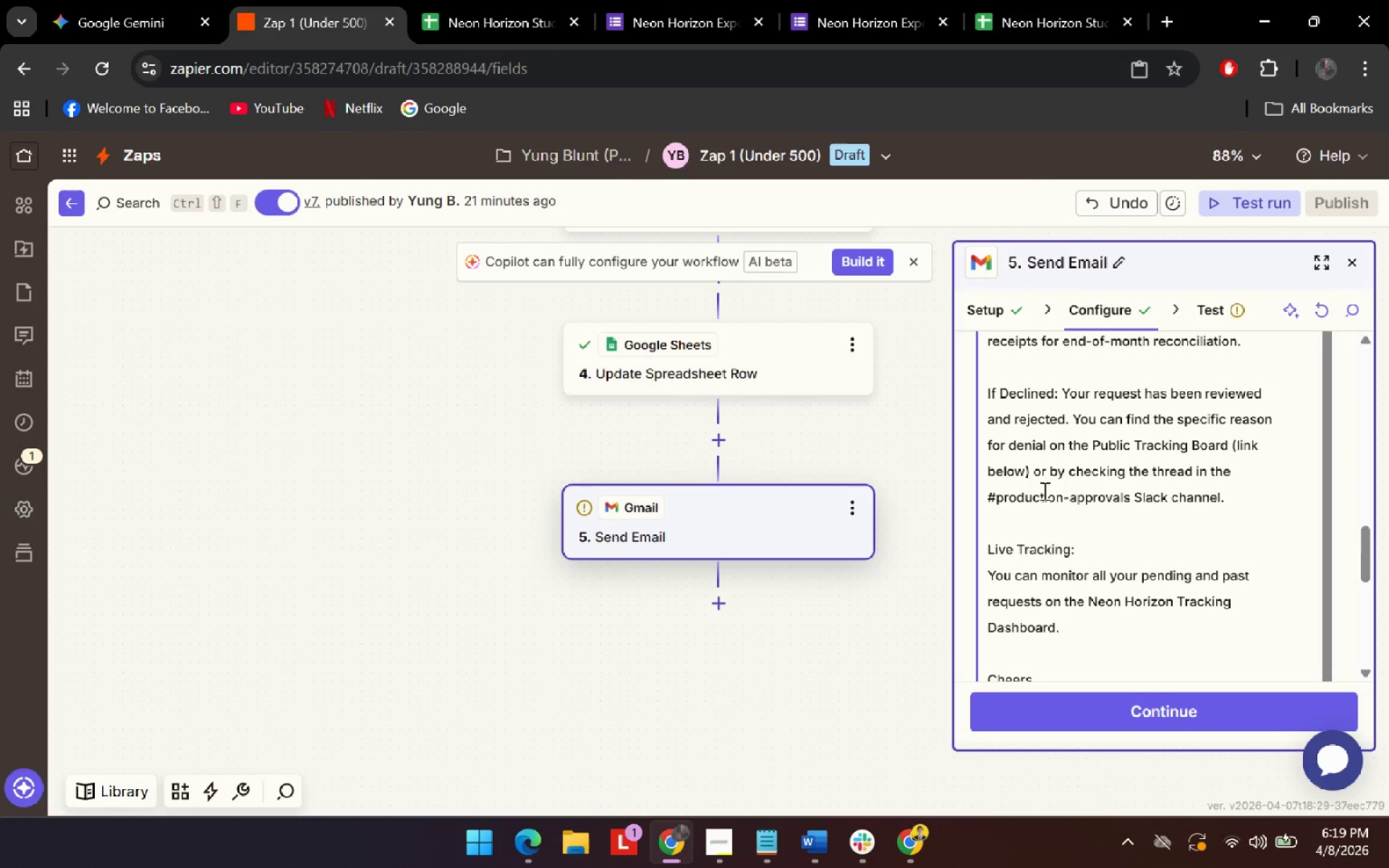 
left_click_drag(start_coordinate=[1233, 505], to_coordinate=[1035, 475])
 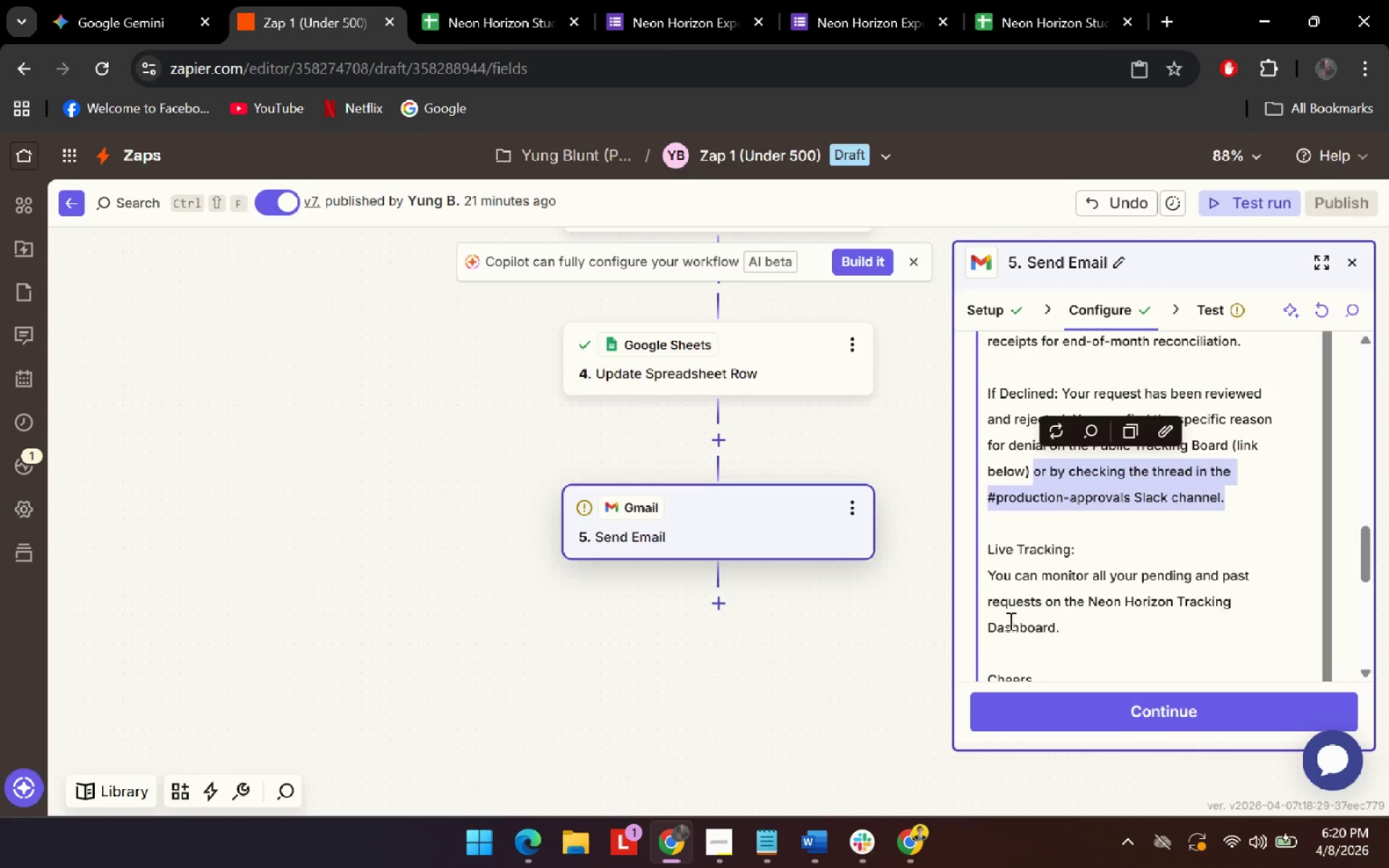 
key(Backspace)
 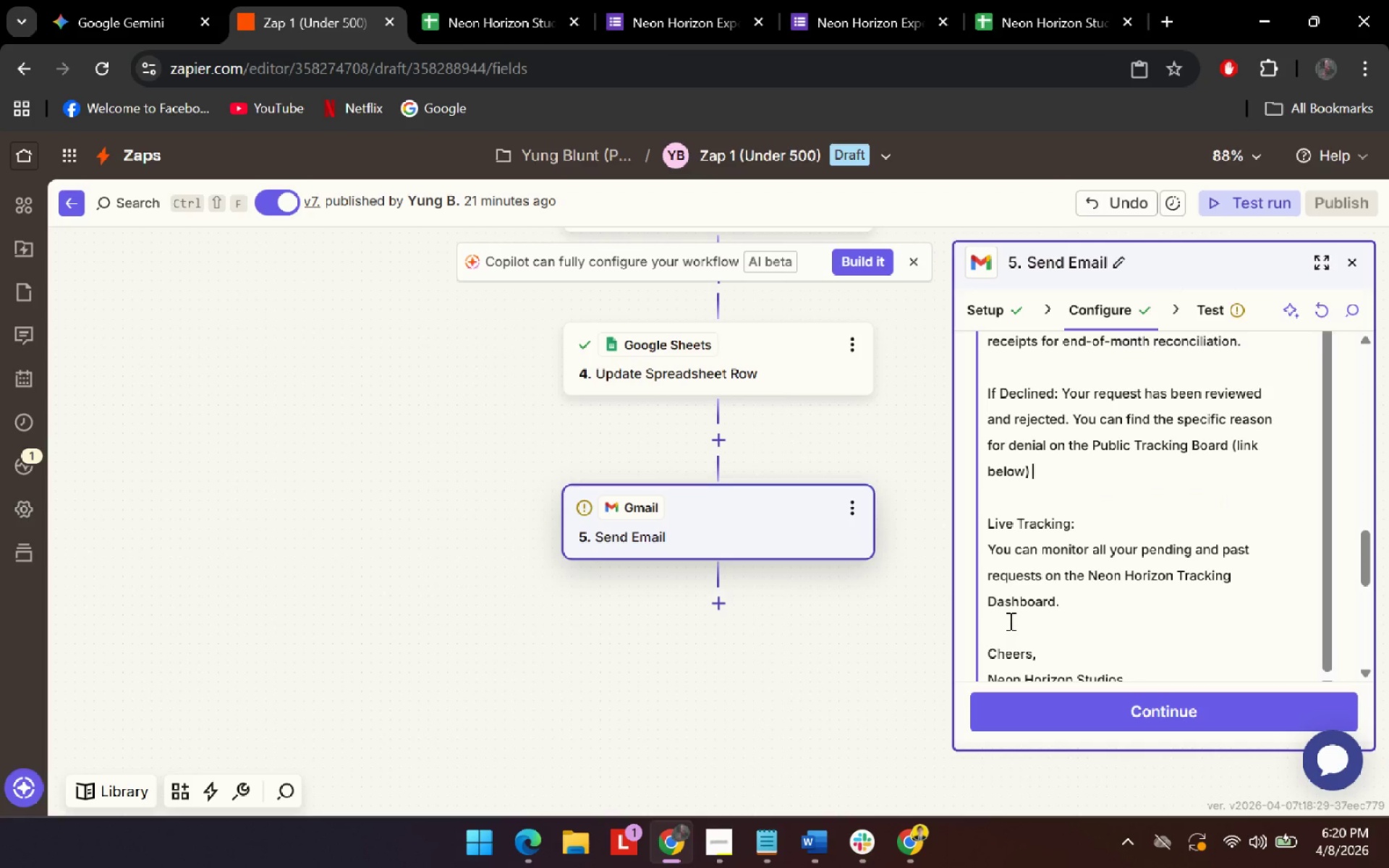 
key(Backspace)
 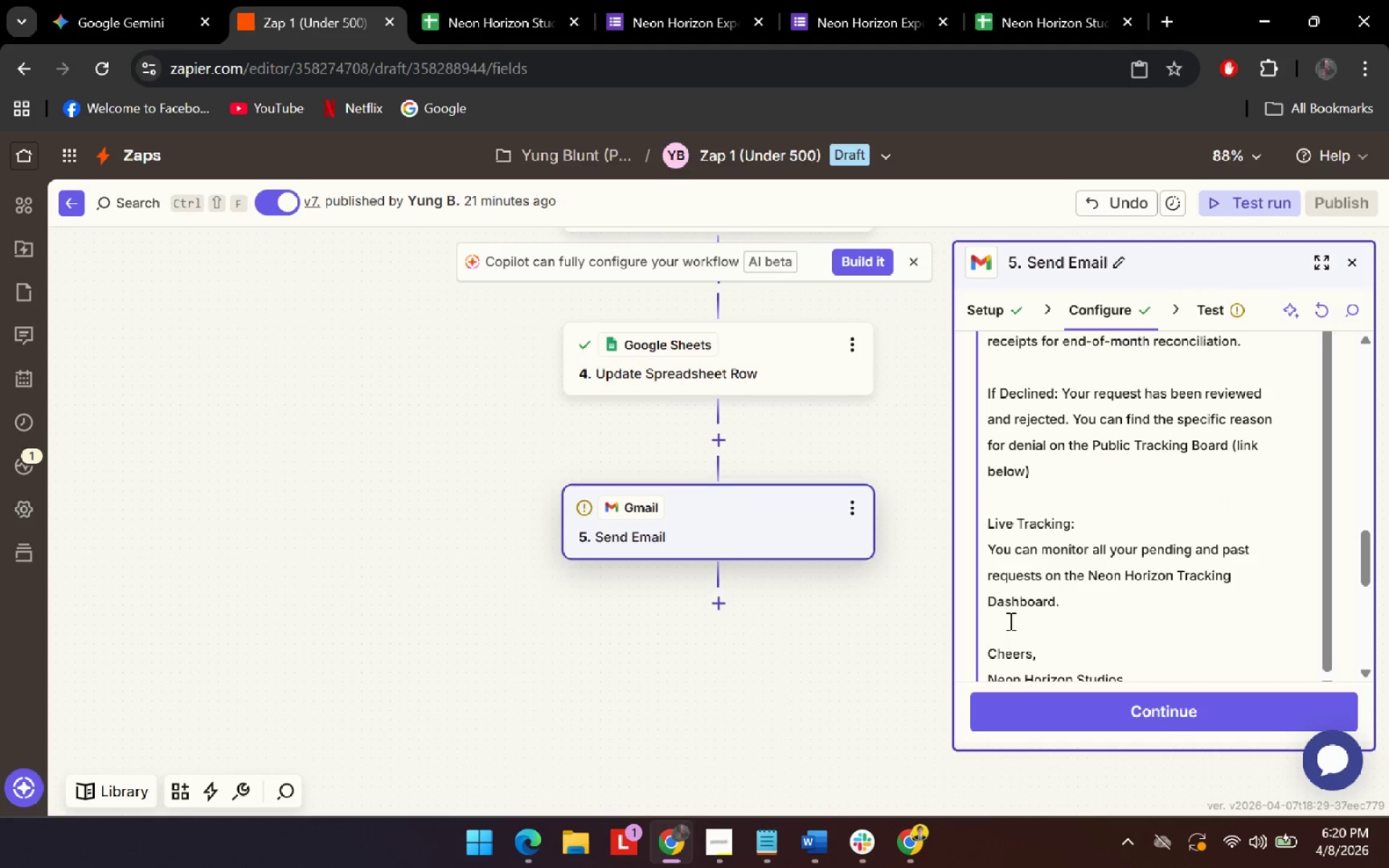 
key(Period)
 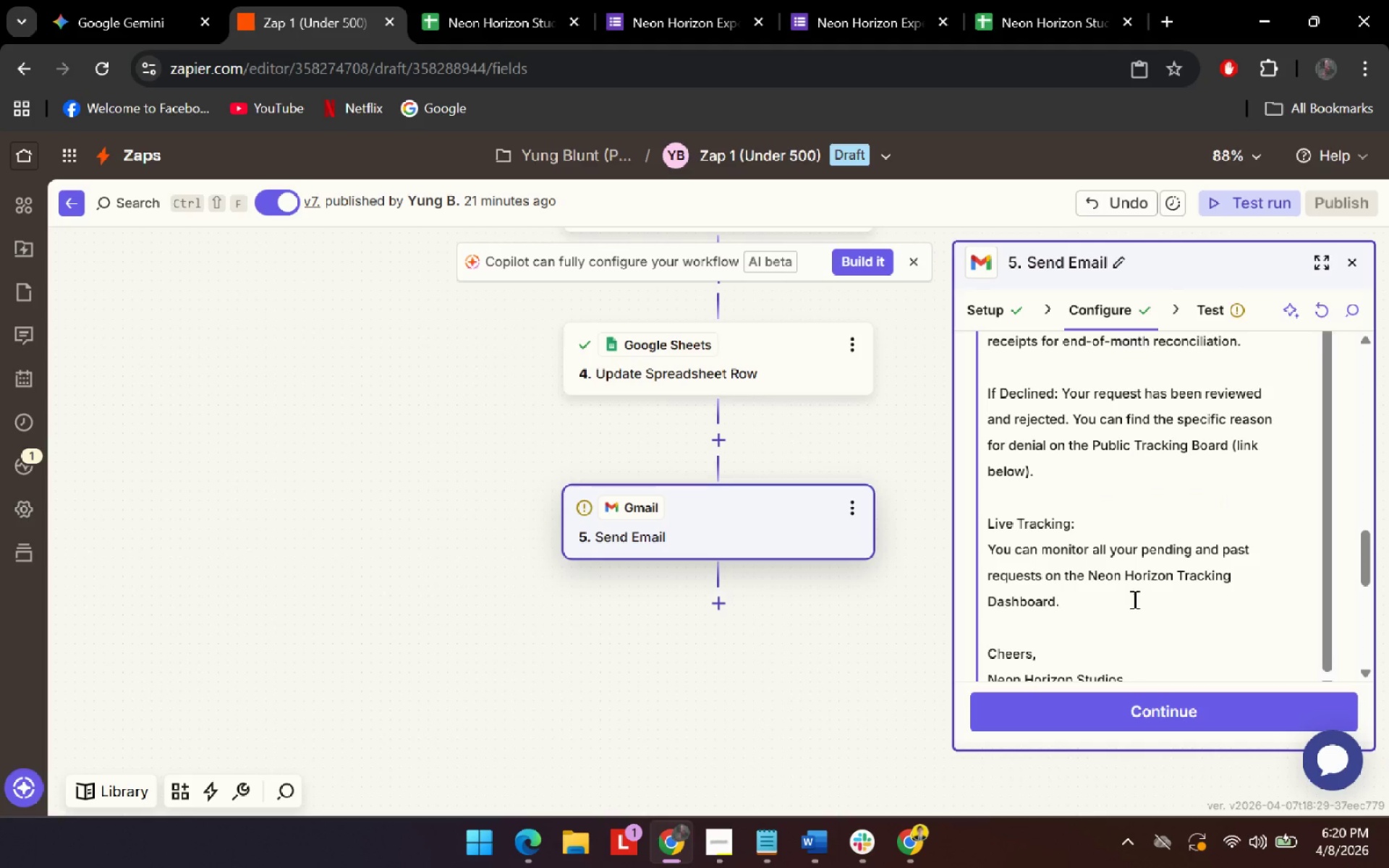 
left_click([1131, 599])
 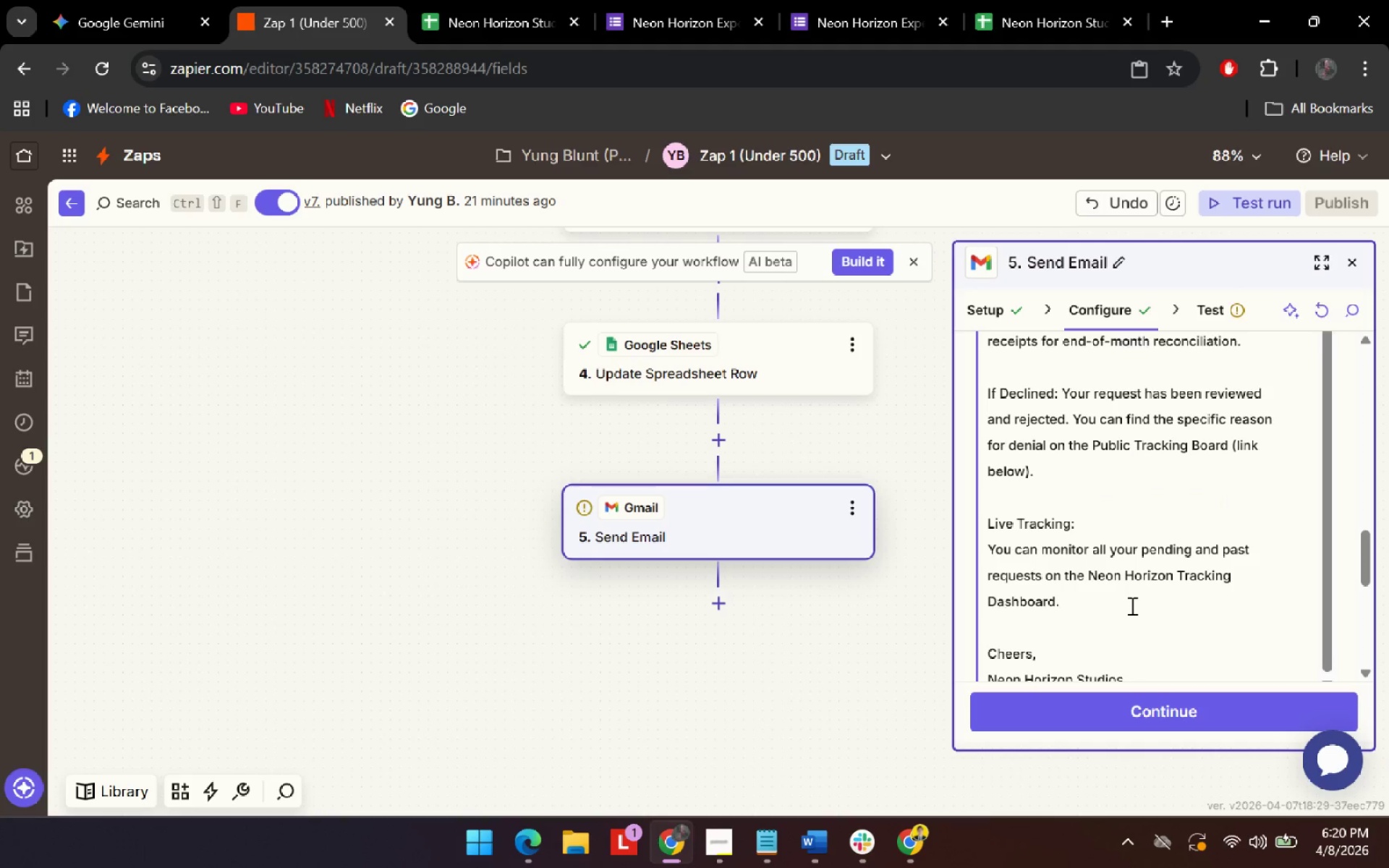 
key(Enter)
 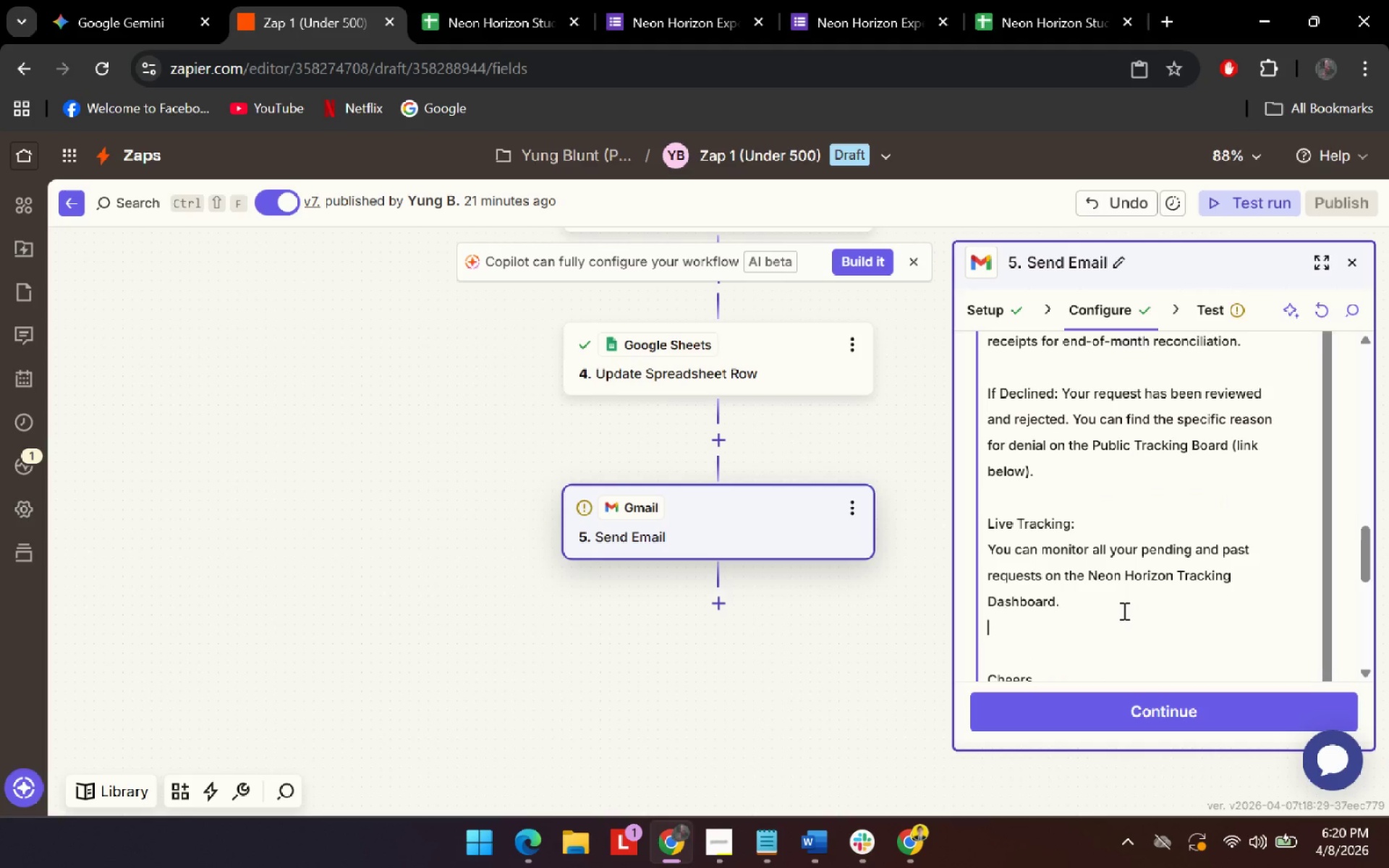 
key(Enter)
 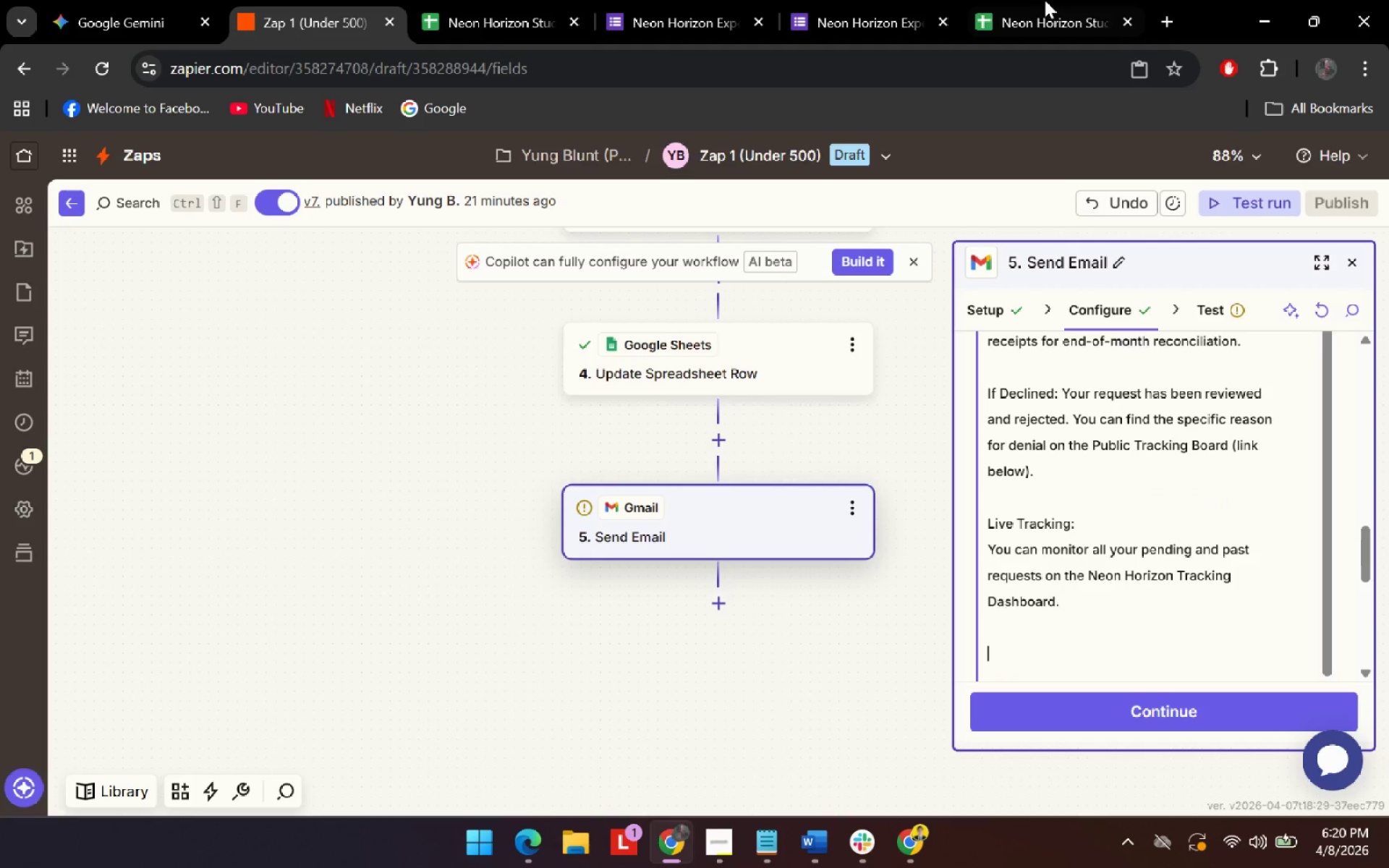 
left_click_drag(start_coordinate=[1040, 3], to_coordinate=[1040, 13])
 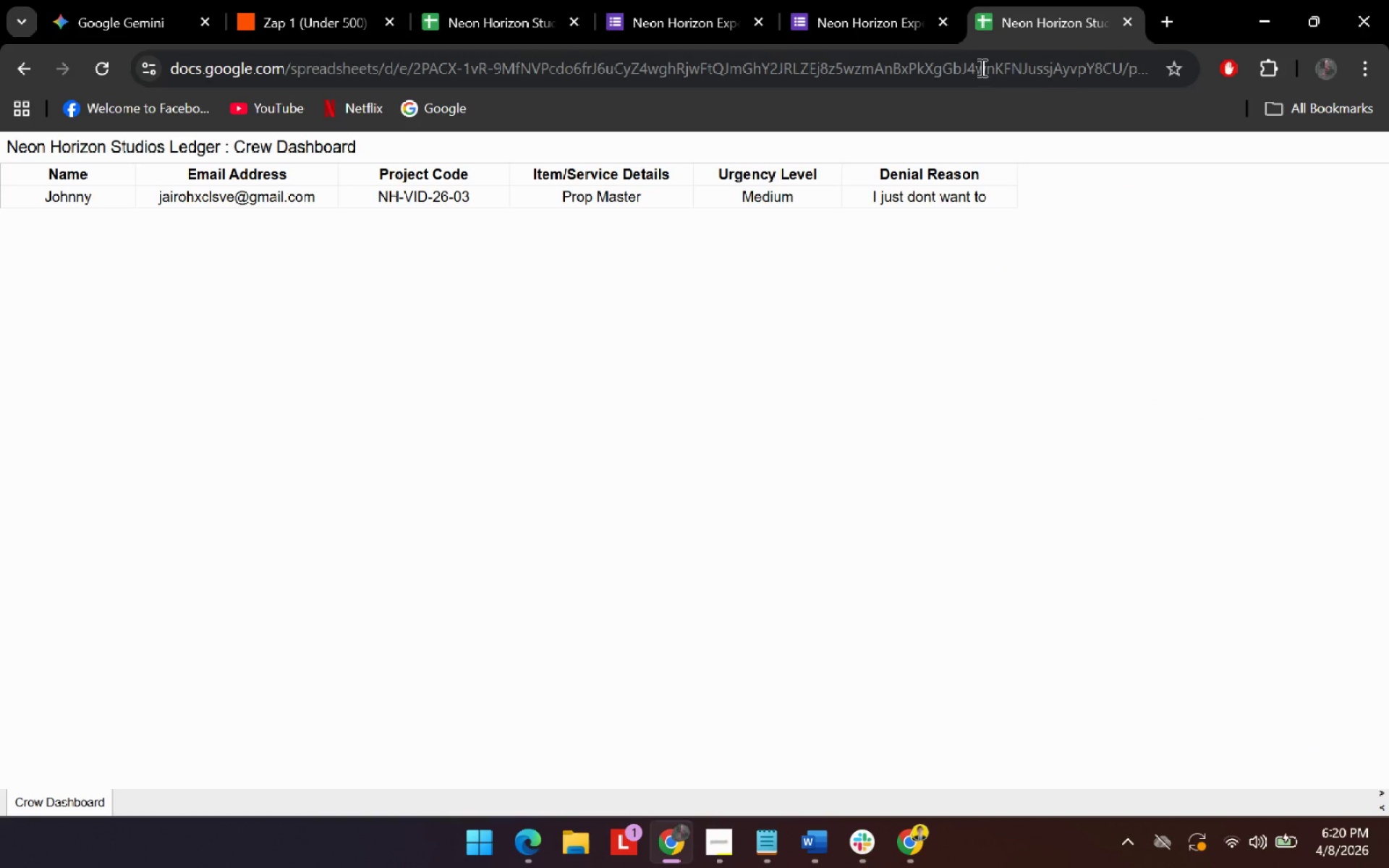 
left_click([985, 62])
 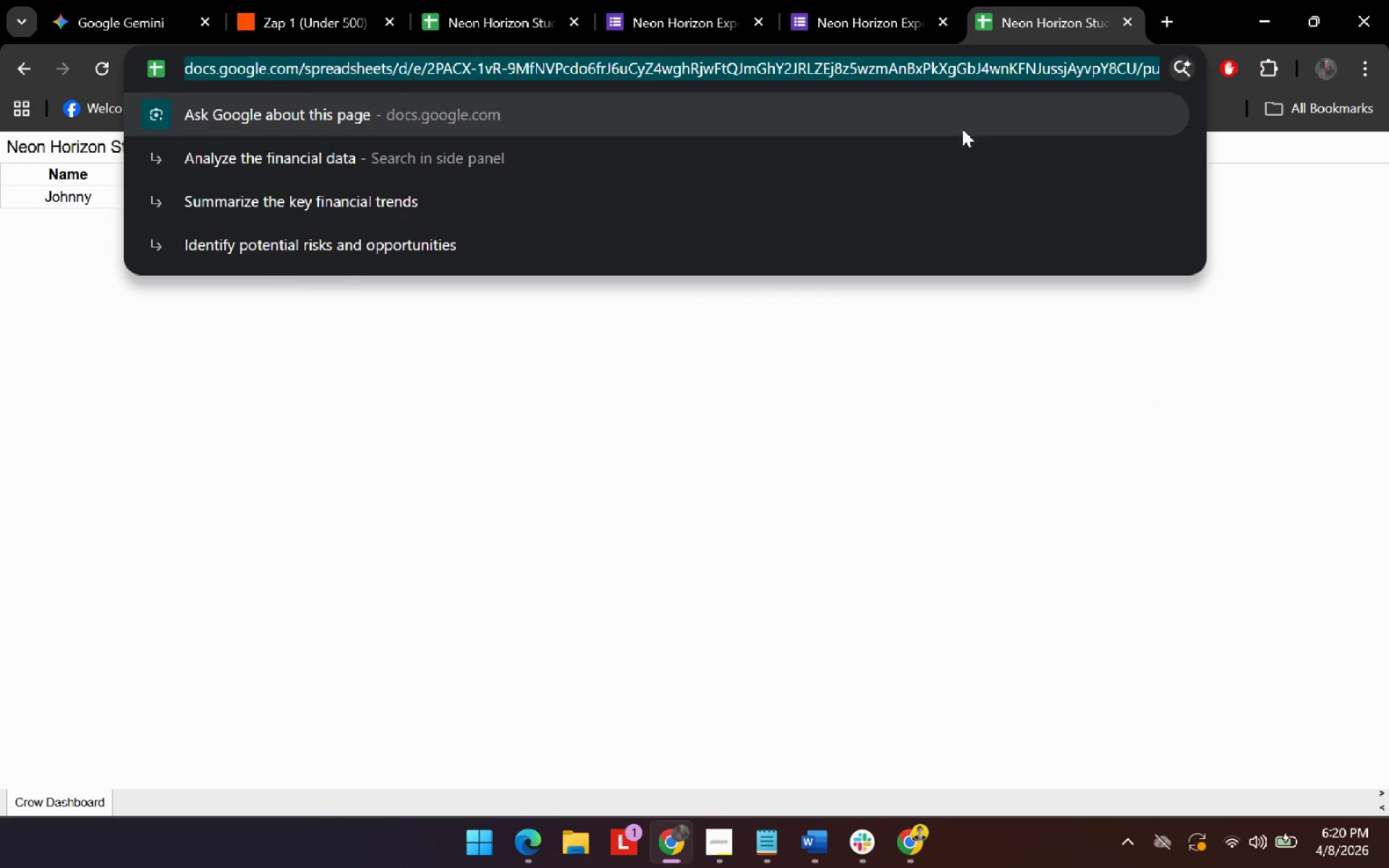 
key(Control+C)
 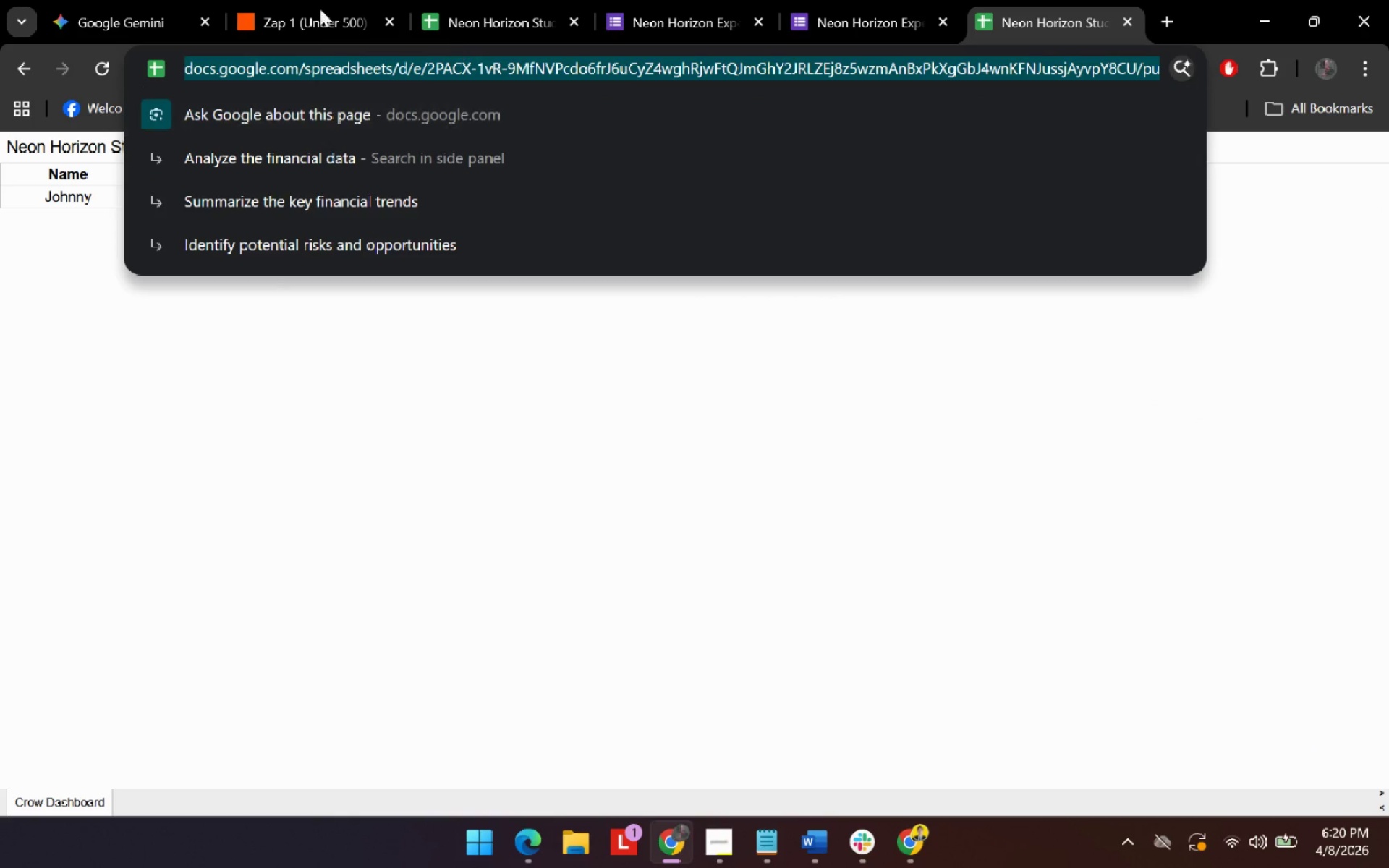 
key(Control+C)
 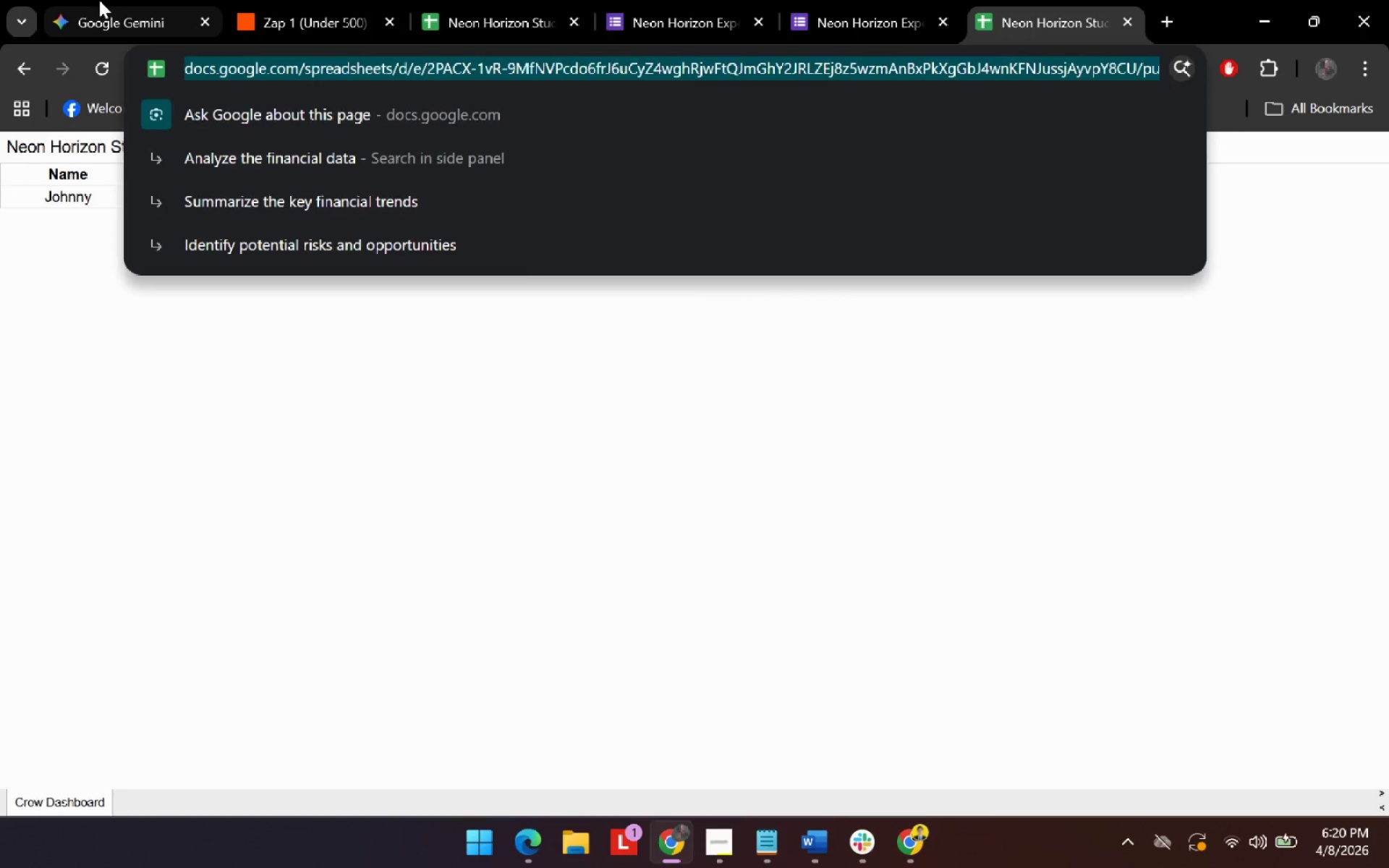 
left_click([99, 0])
 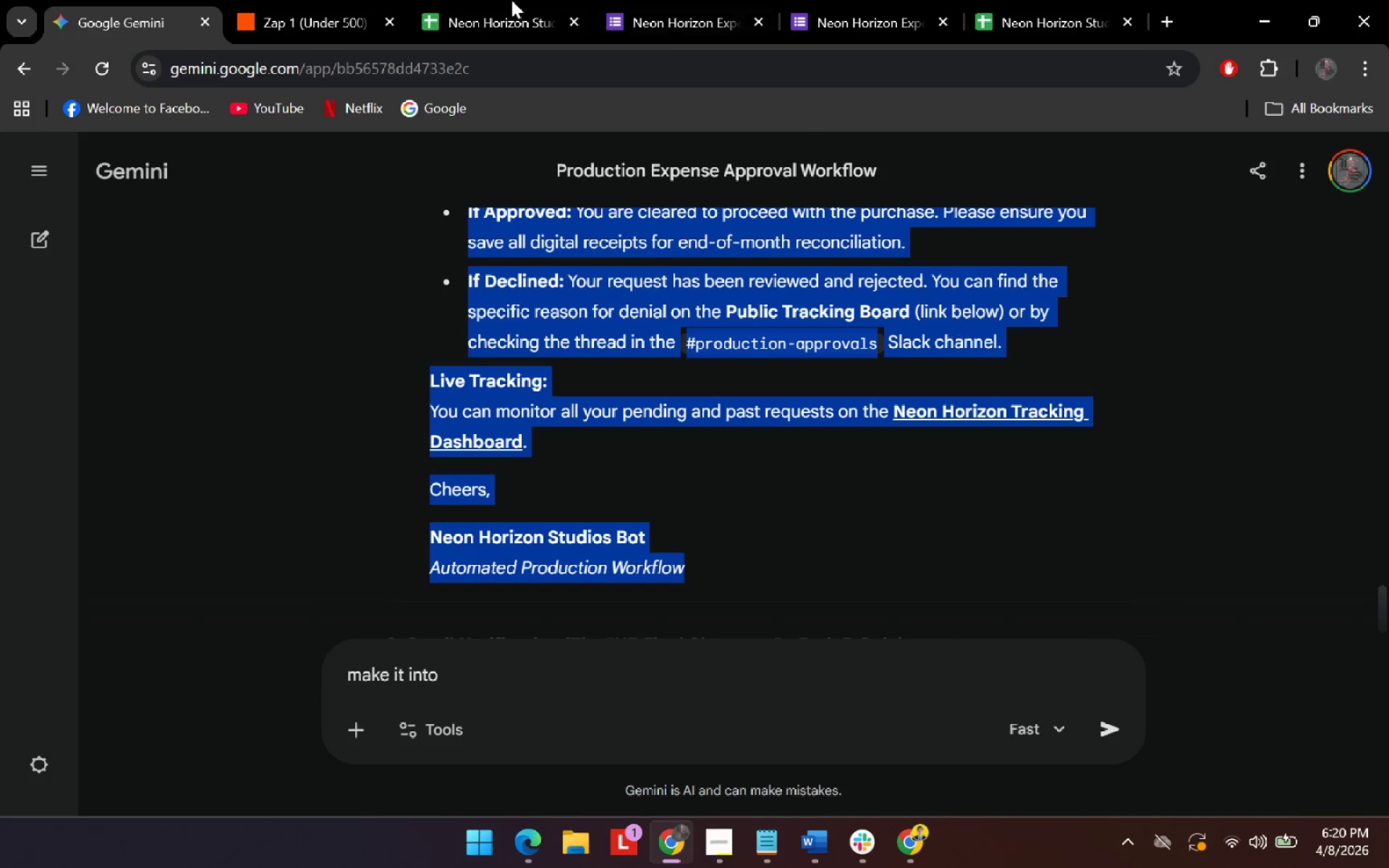 
left_click([295, 0])
 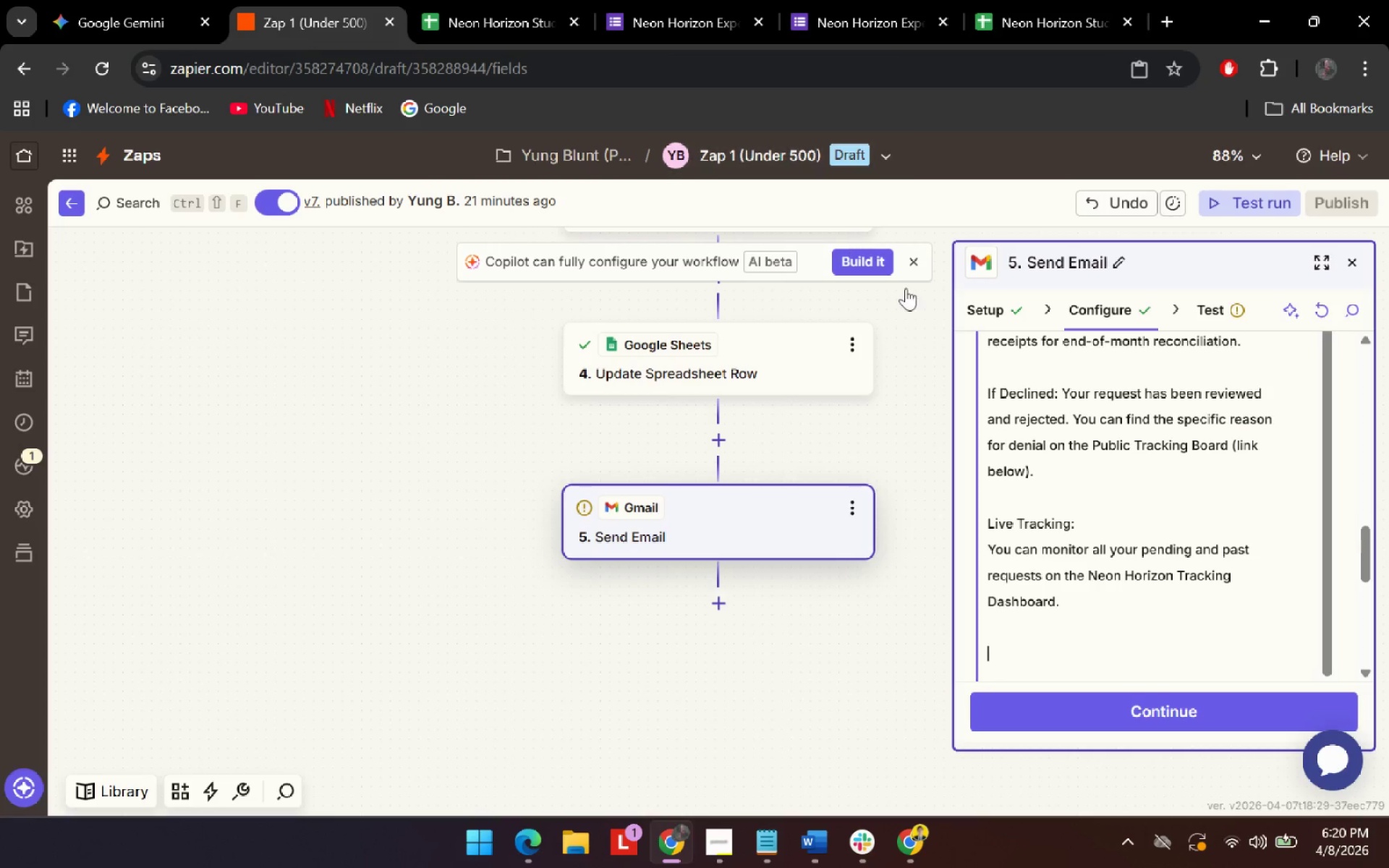 
key(Control+V)
 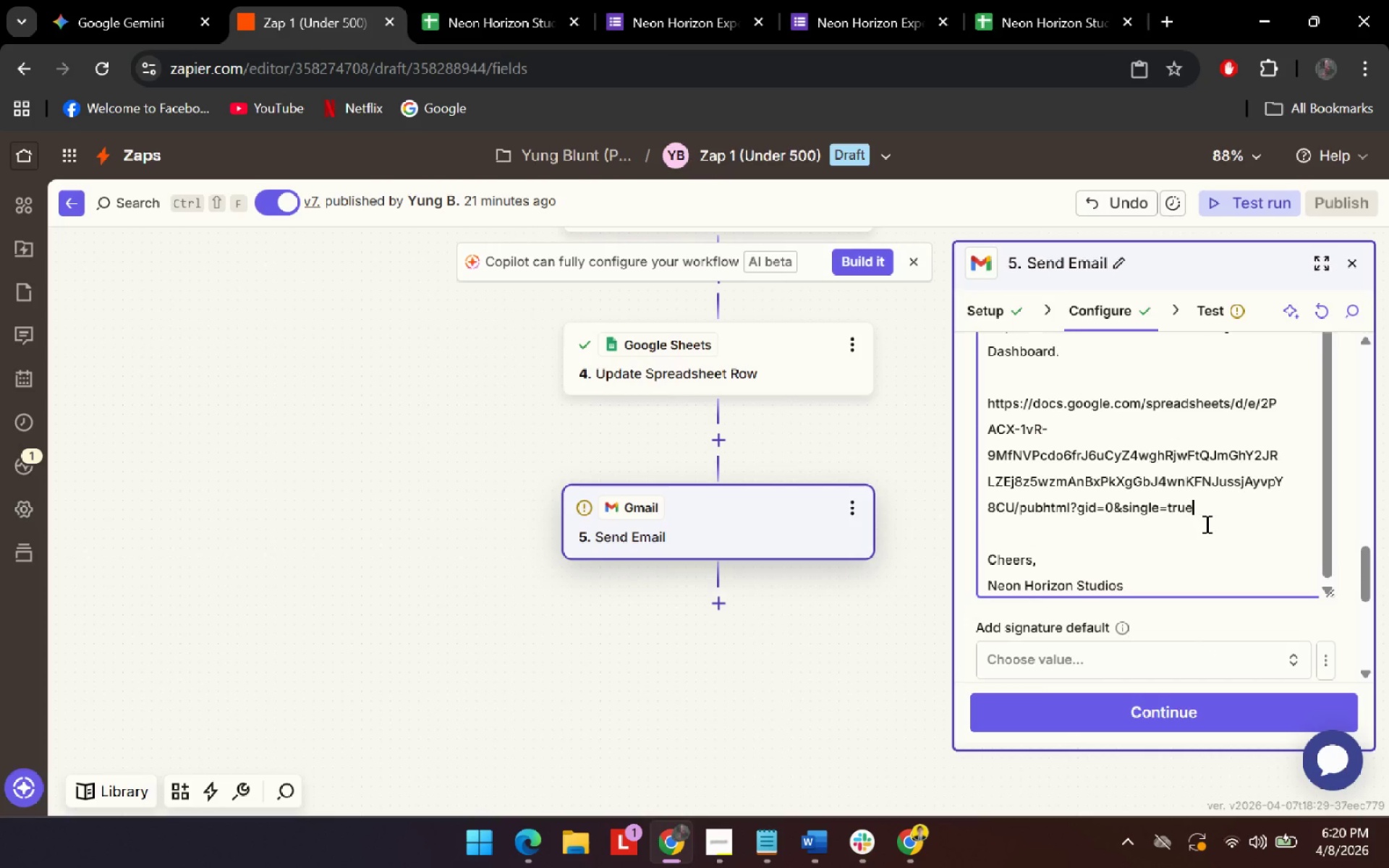 
scroll: coordinate [1205, 524], scroll_direction: up, amount: 1.0
 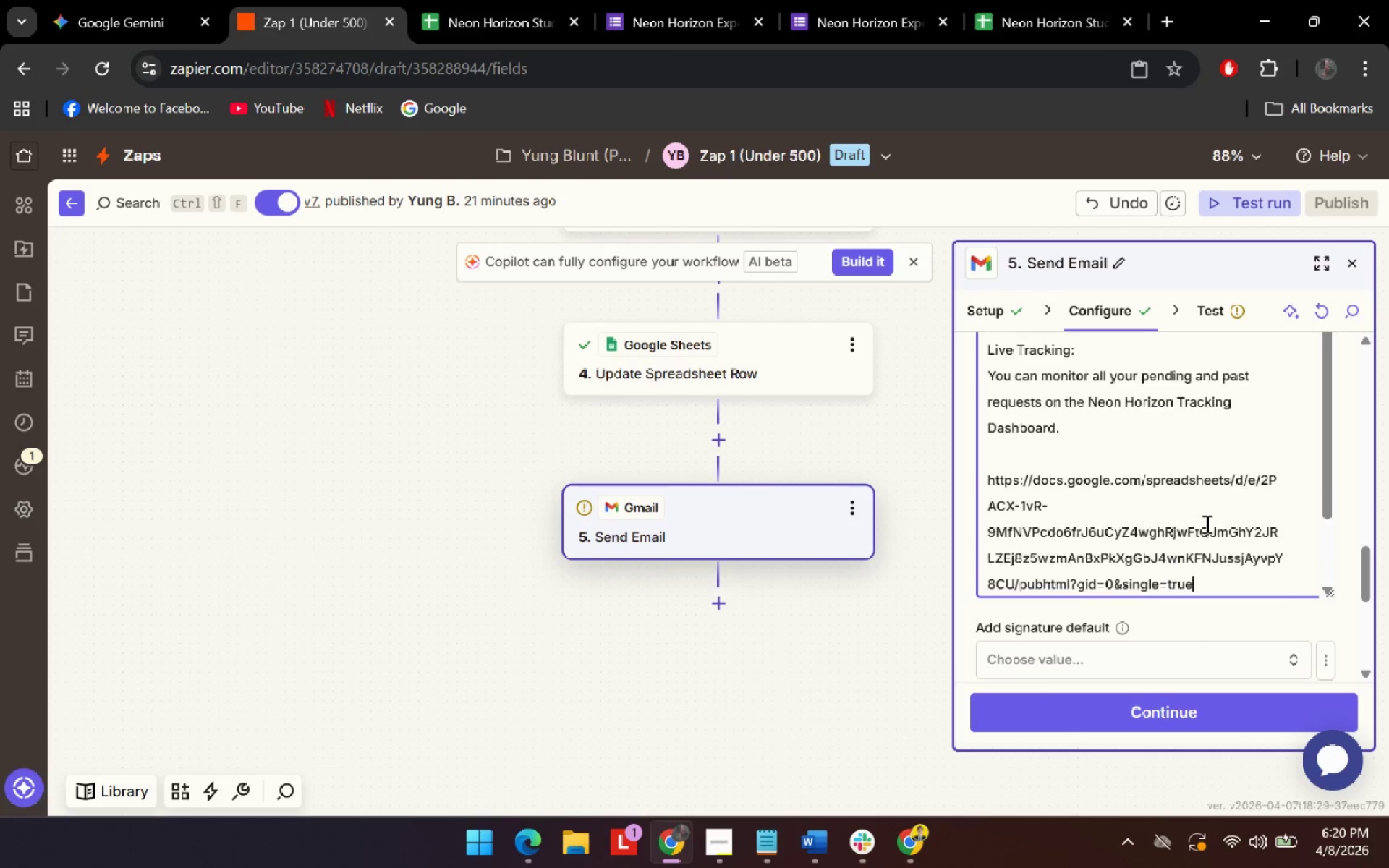 
scroll: coordinate [1192, 595], scroll_direction: down, amount: 8.0
 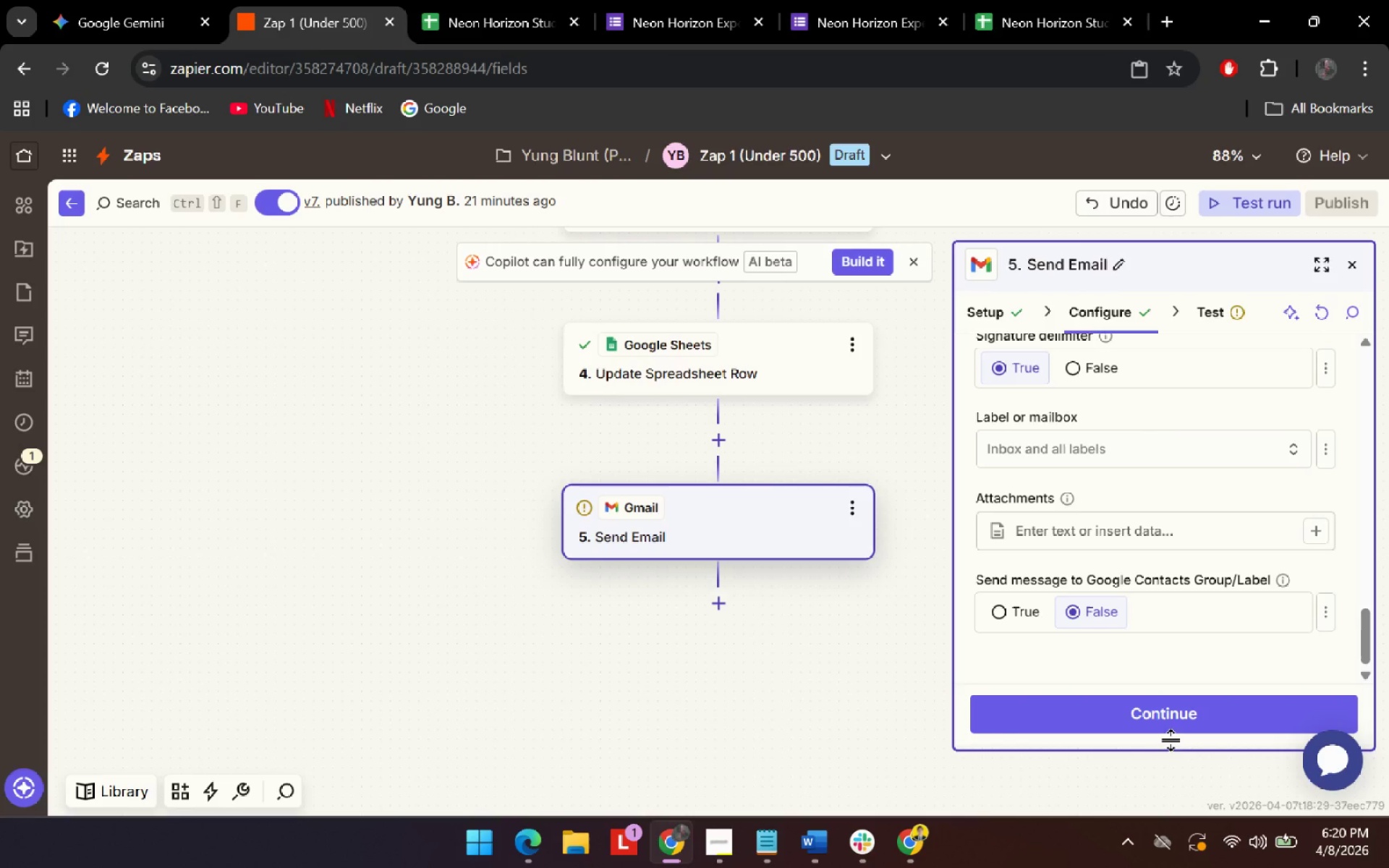 
left_click([1163, 699])
 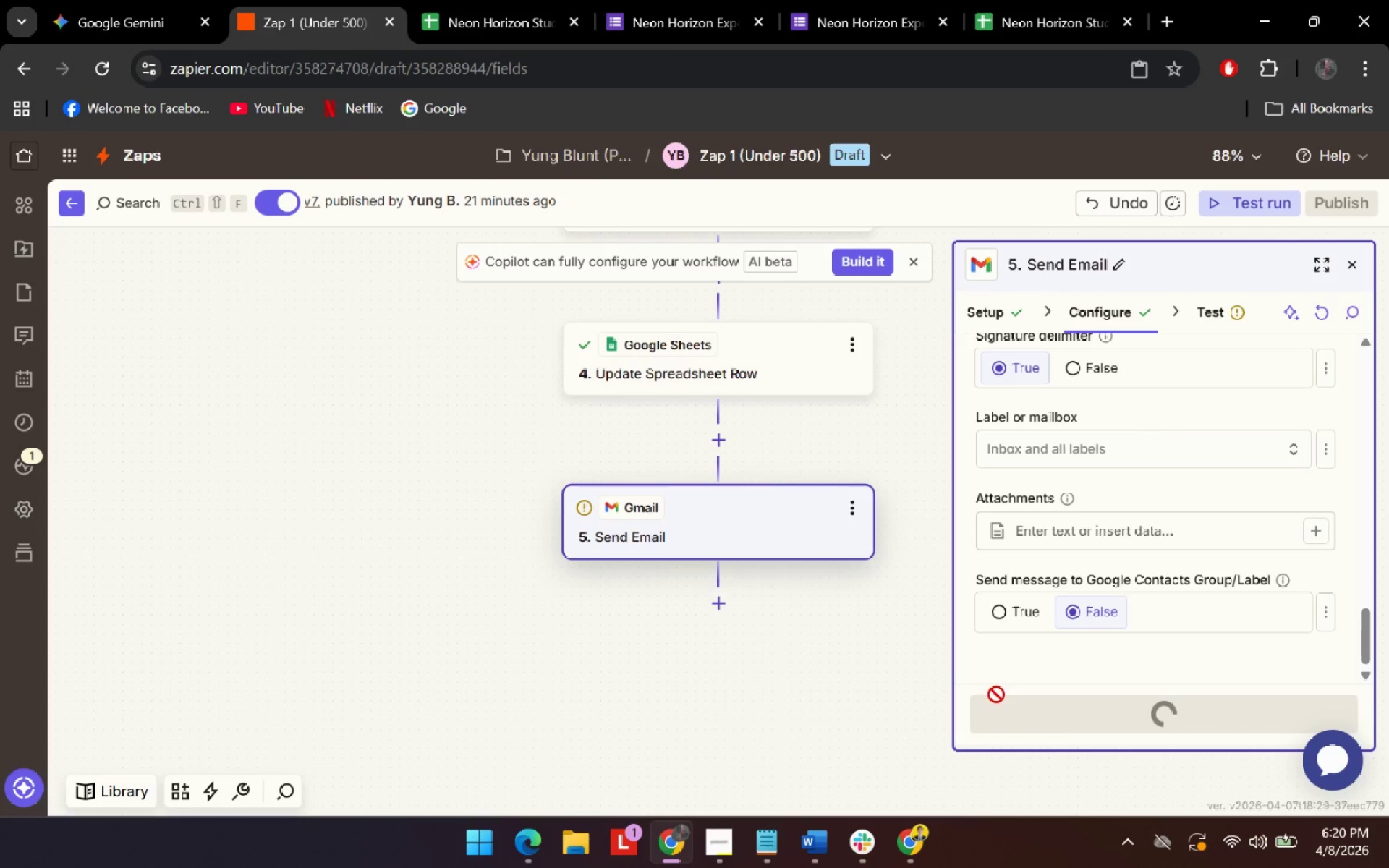 
mouse_move([1014, 679])
 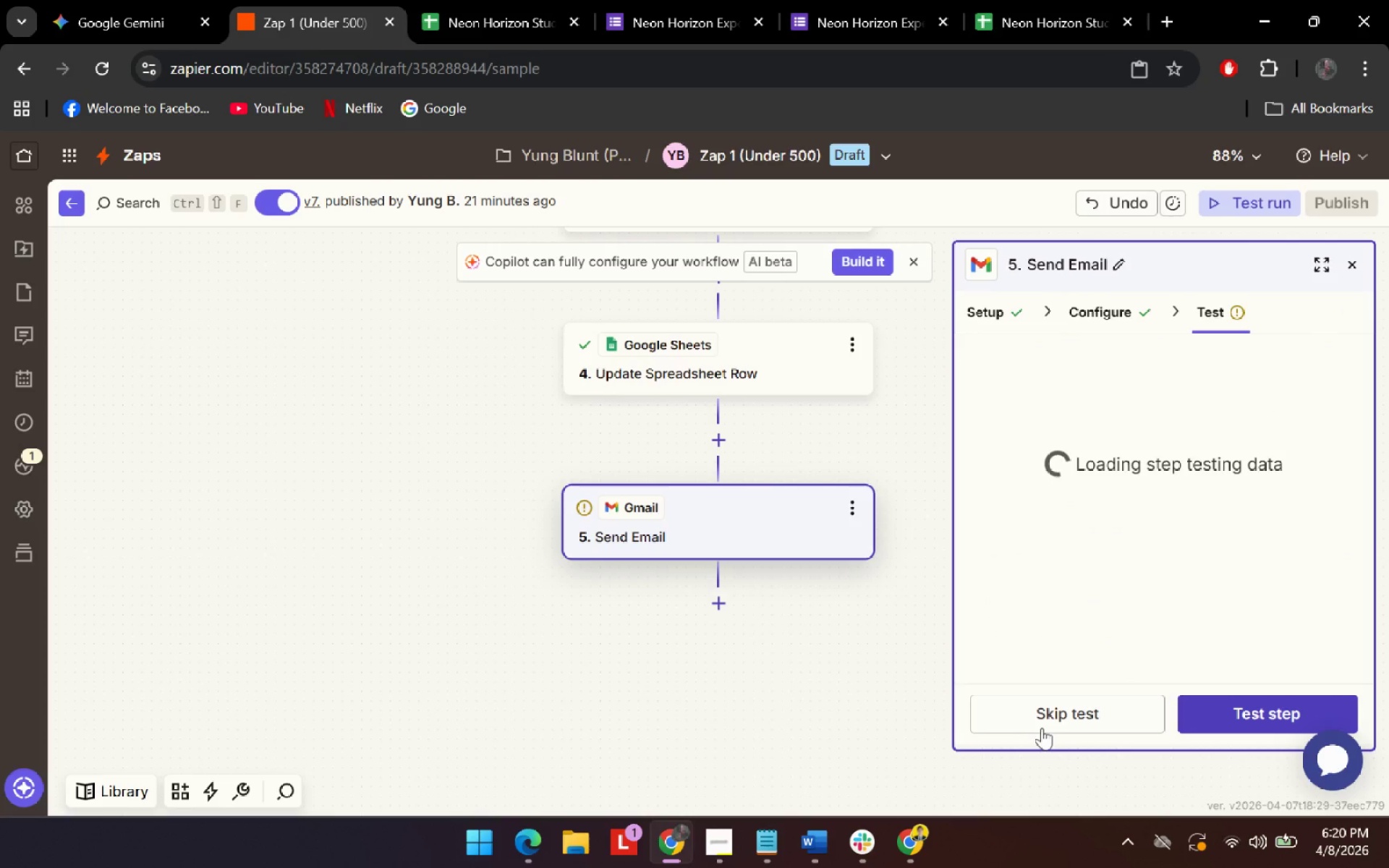 
left_click_drag(start_coordinate=[1053, 717], to_coordinate=[1270, 622])
 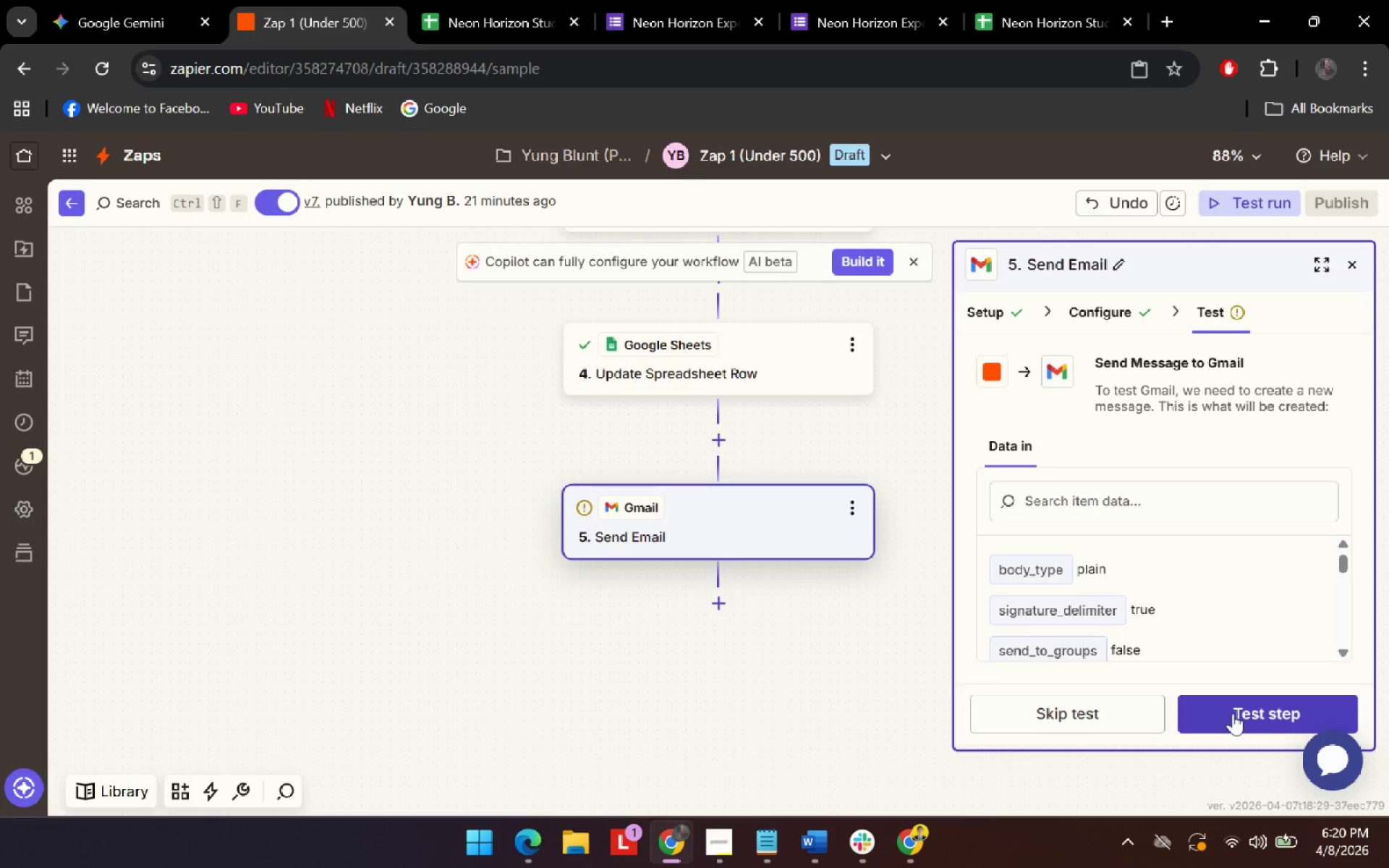 
left_click([1233, 713])
 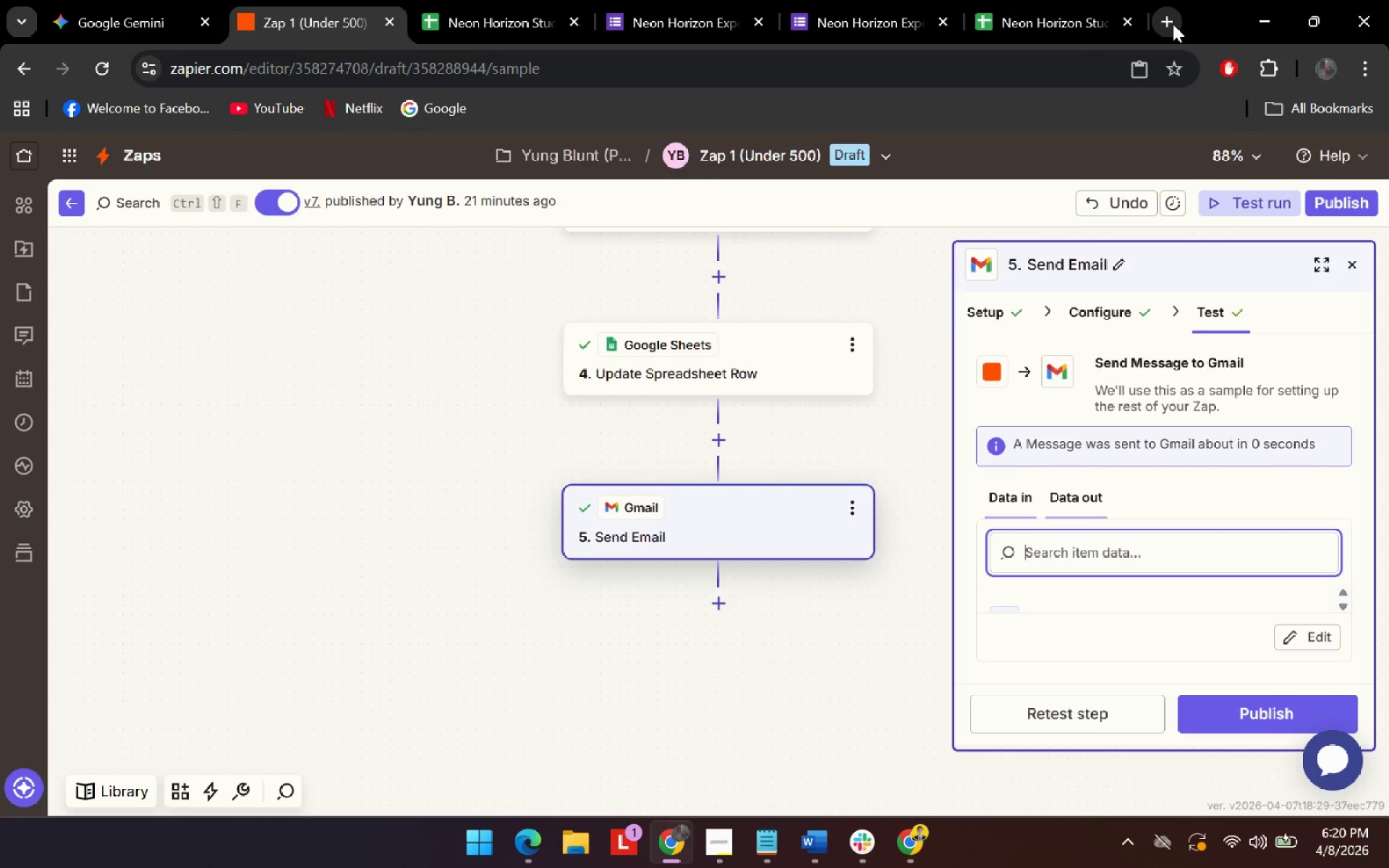 
left_click([1173, 24])
 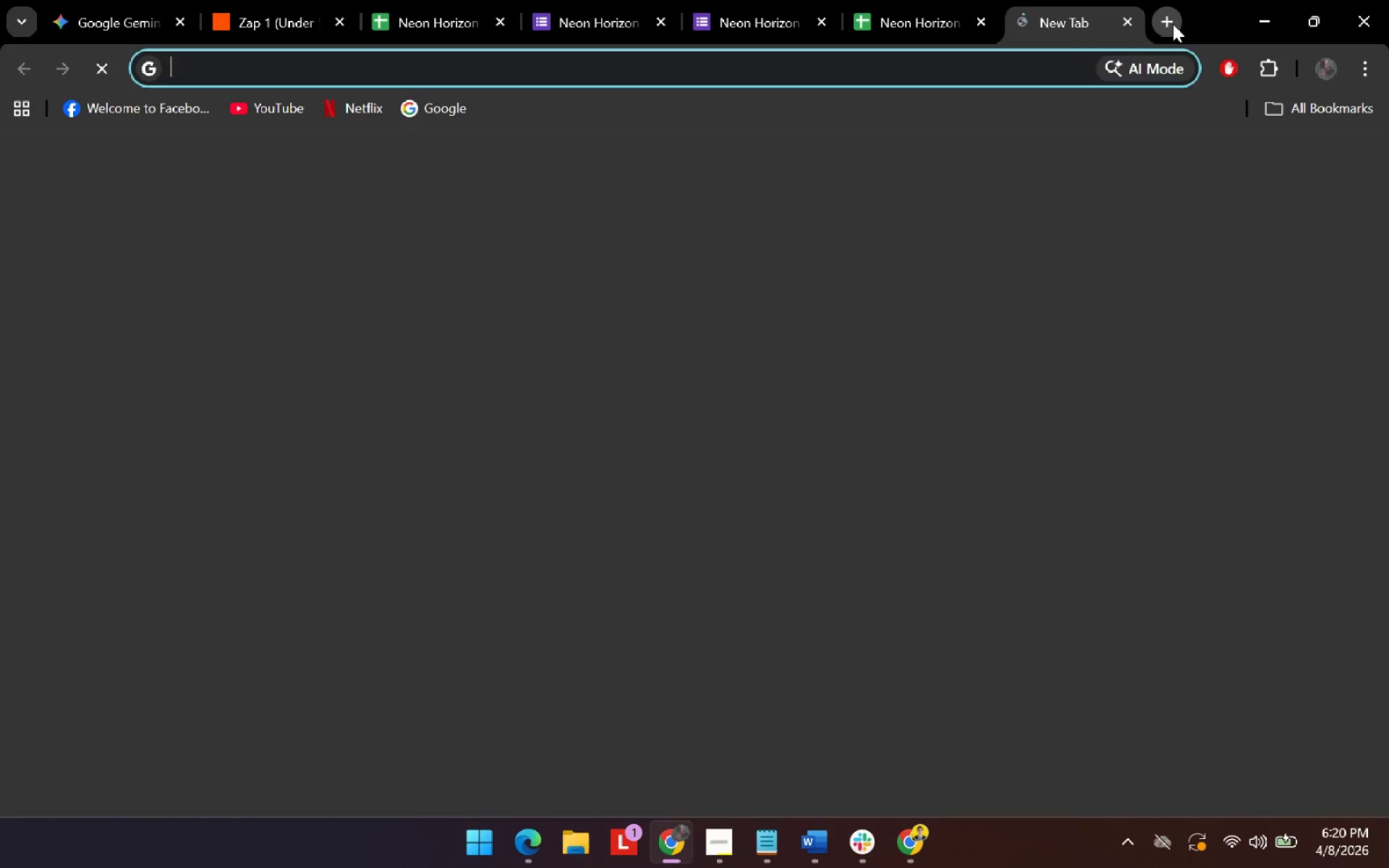 
type(gma)
 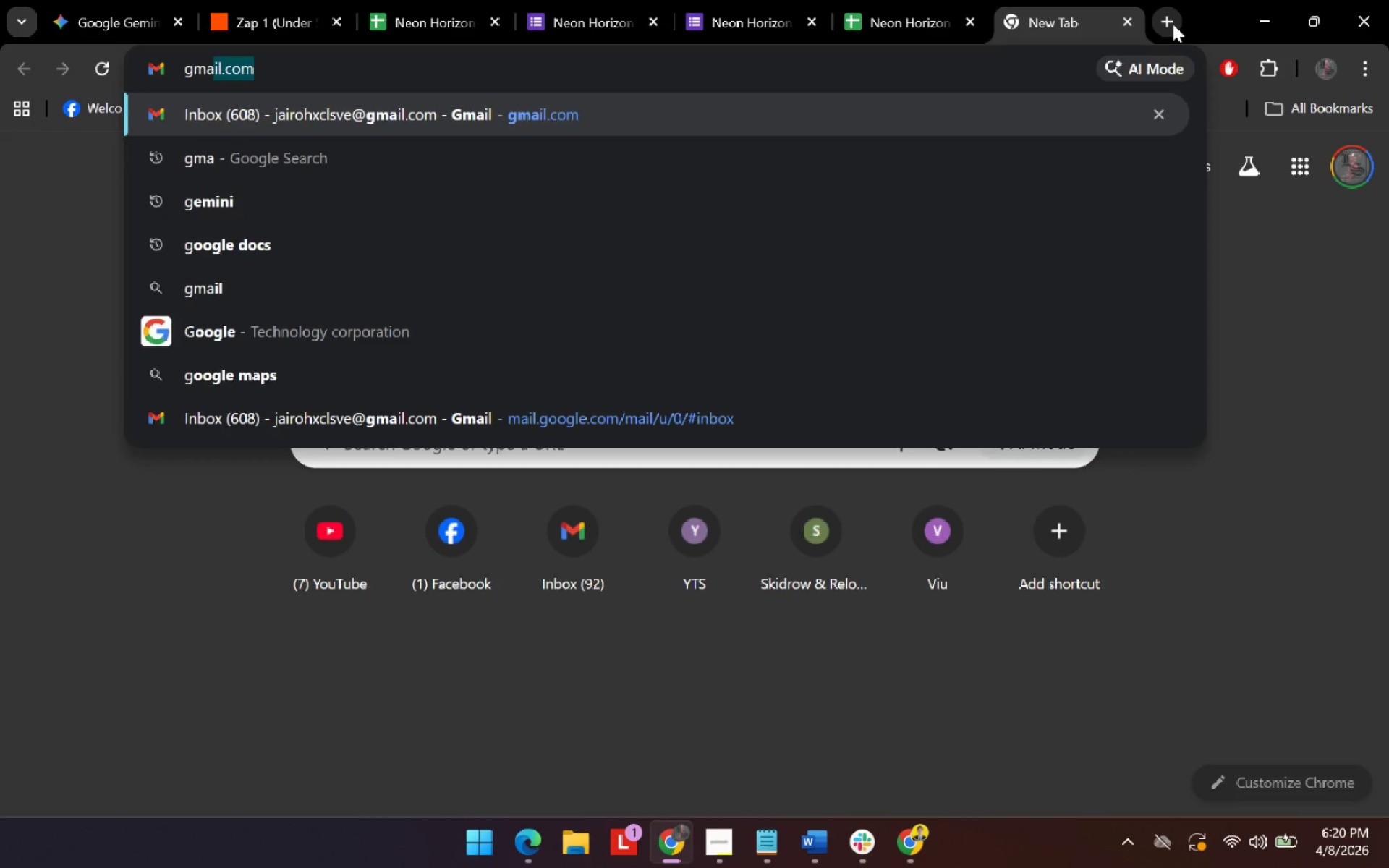 
key(Enter)
 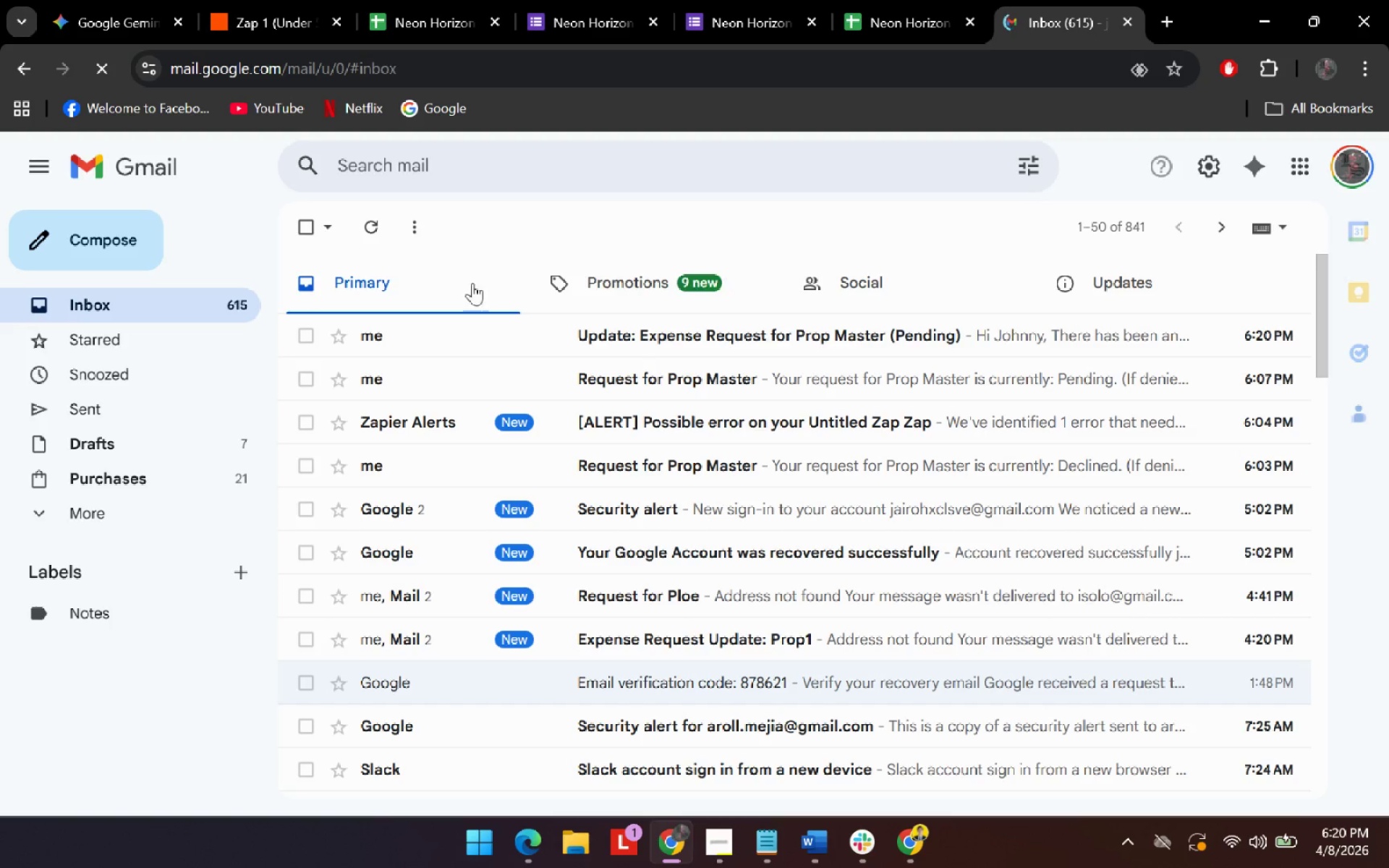 
left_click([676, 330])
 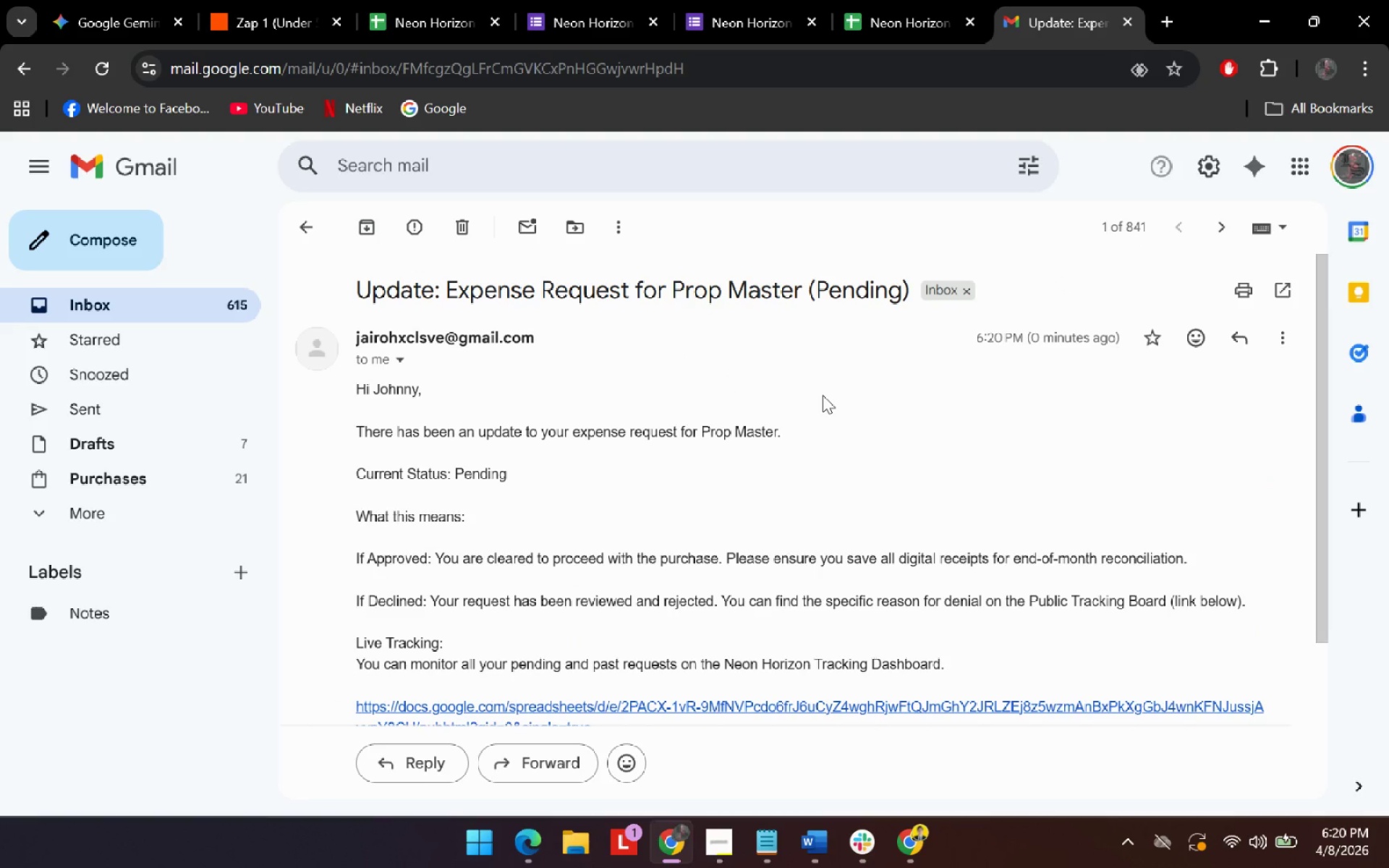 
scroll: coordinate [823, 395], scroll_direction: none, amount: 0.0
 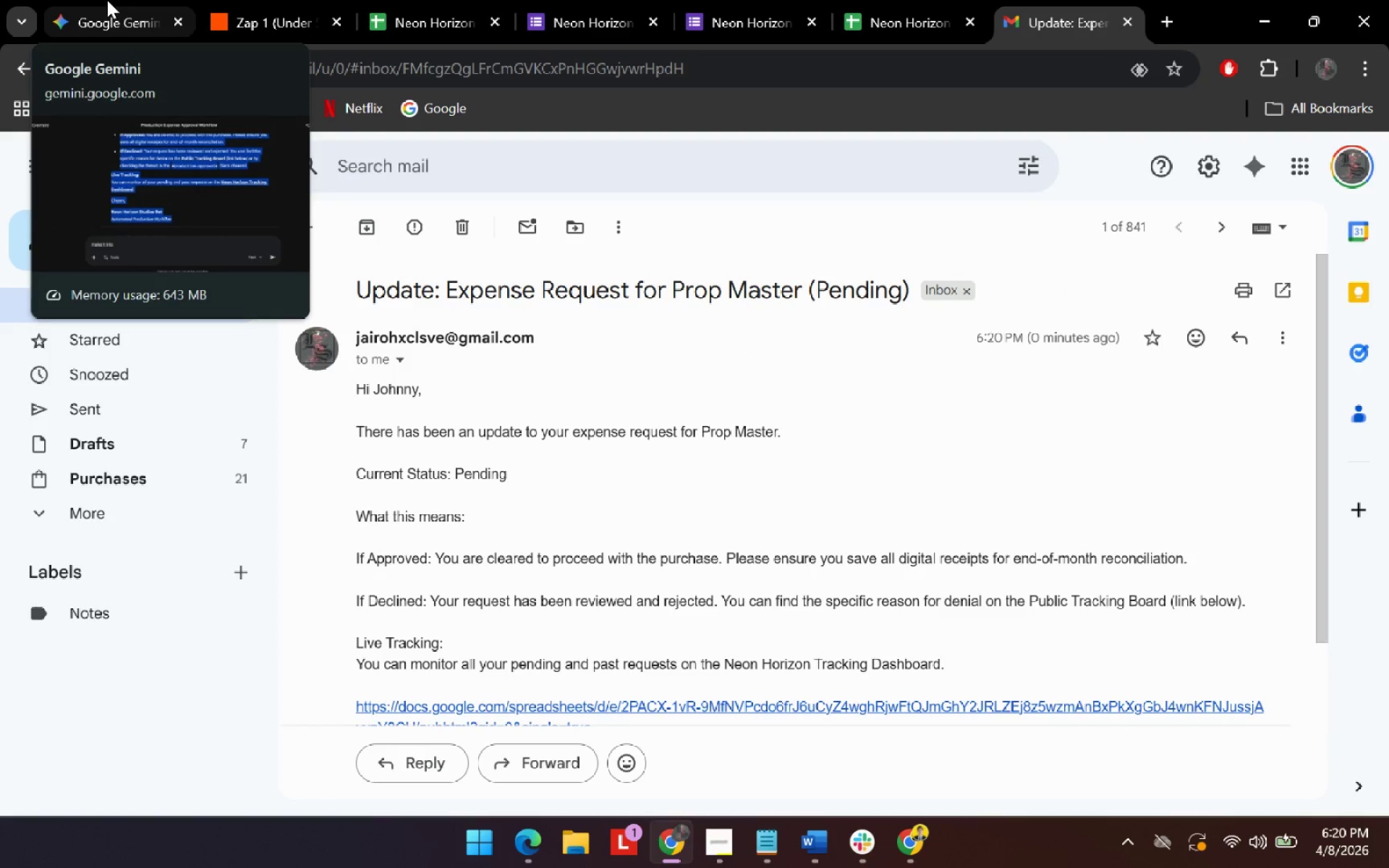 
left_click([107, 0])
 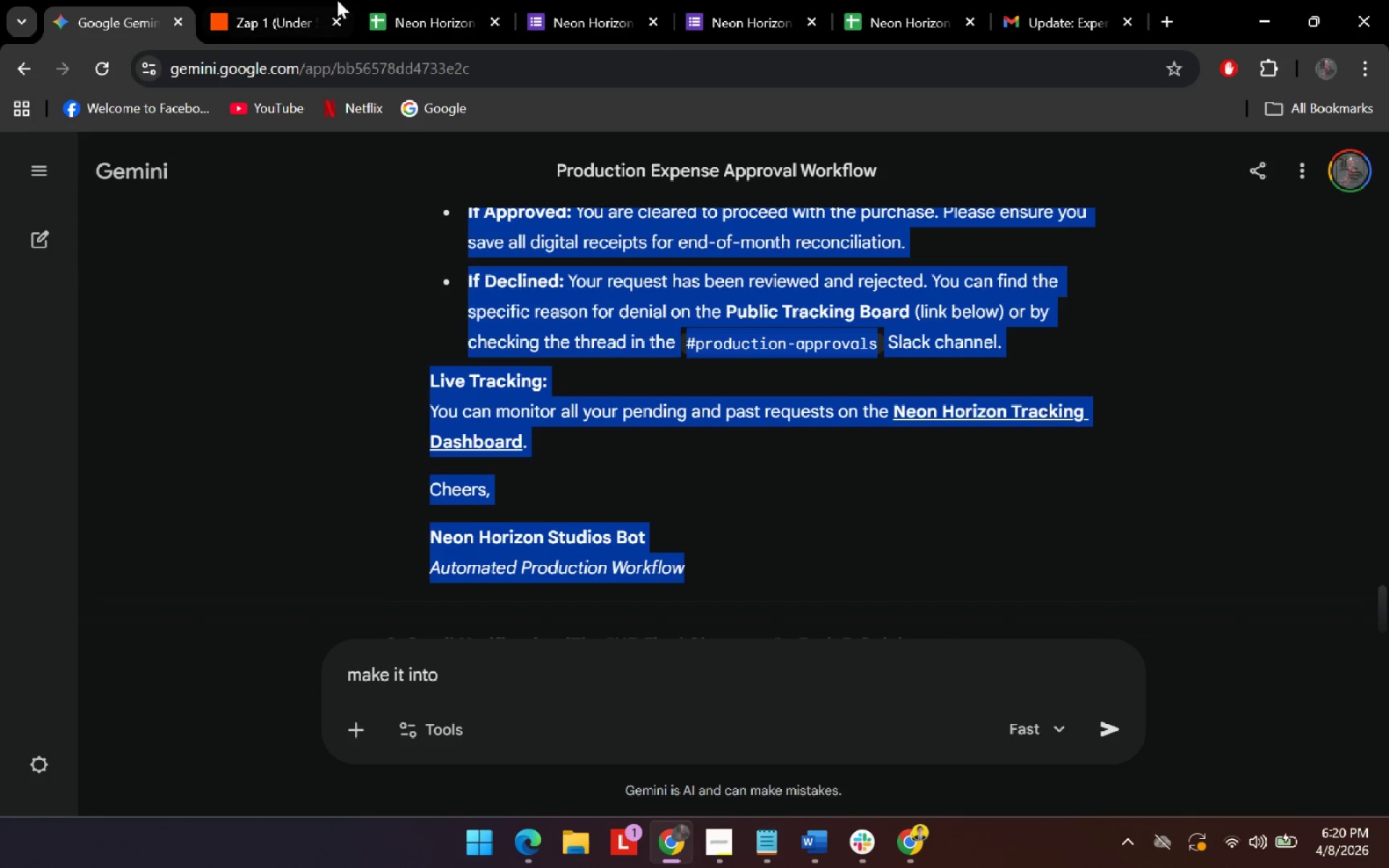 
left_click([277, 0])
 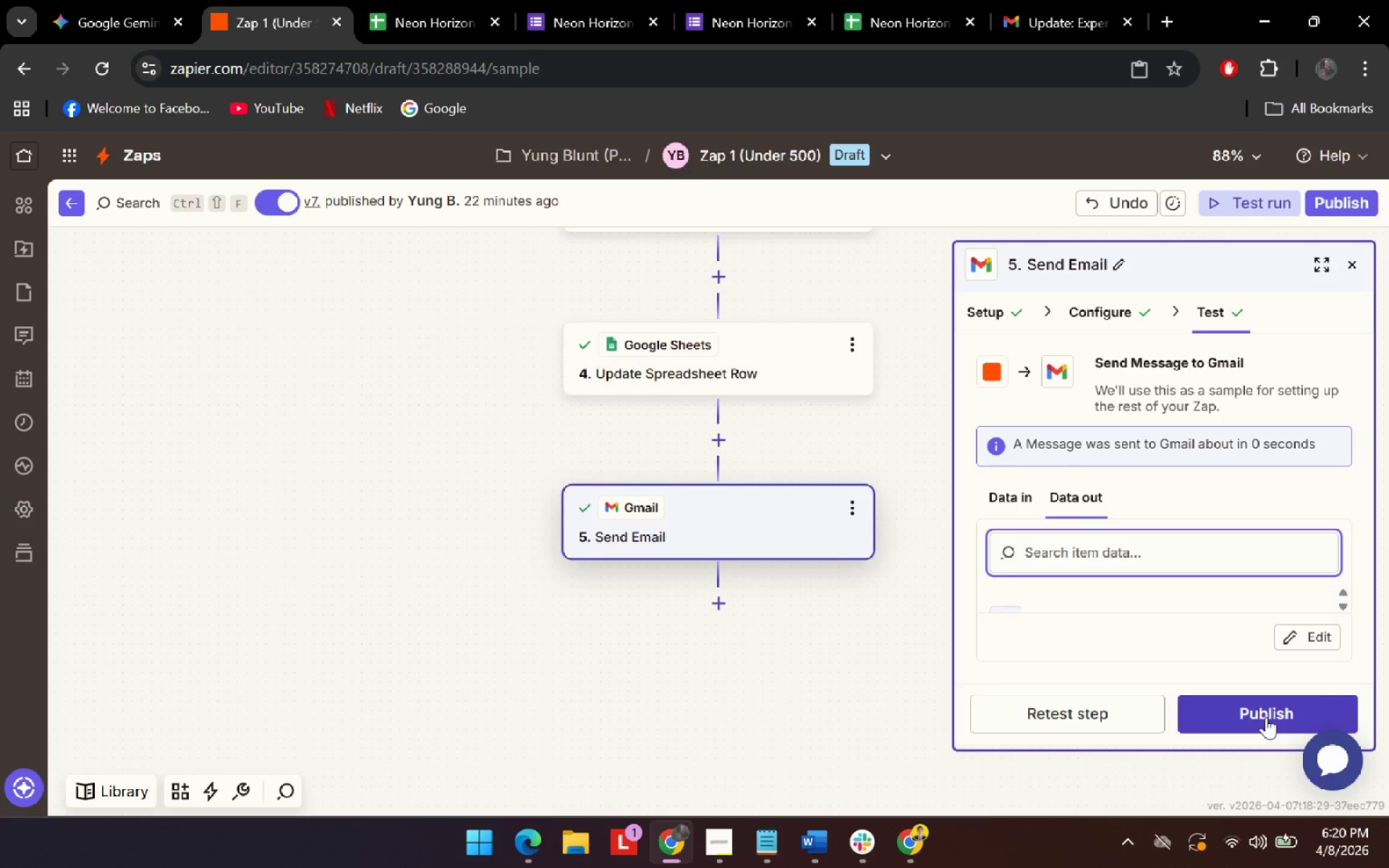 
left_click([1266, 717])
 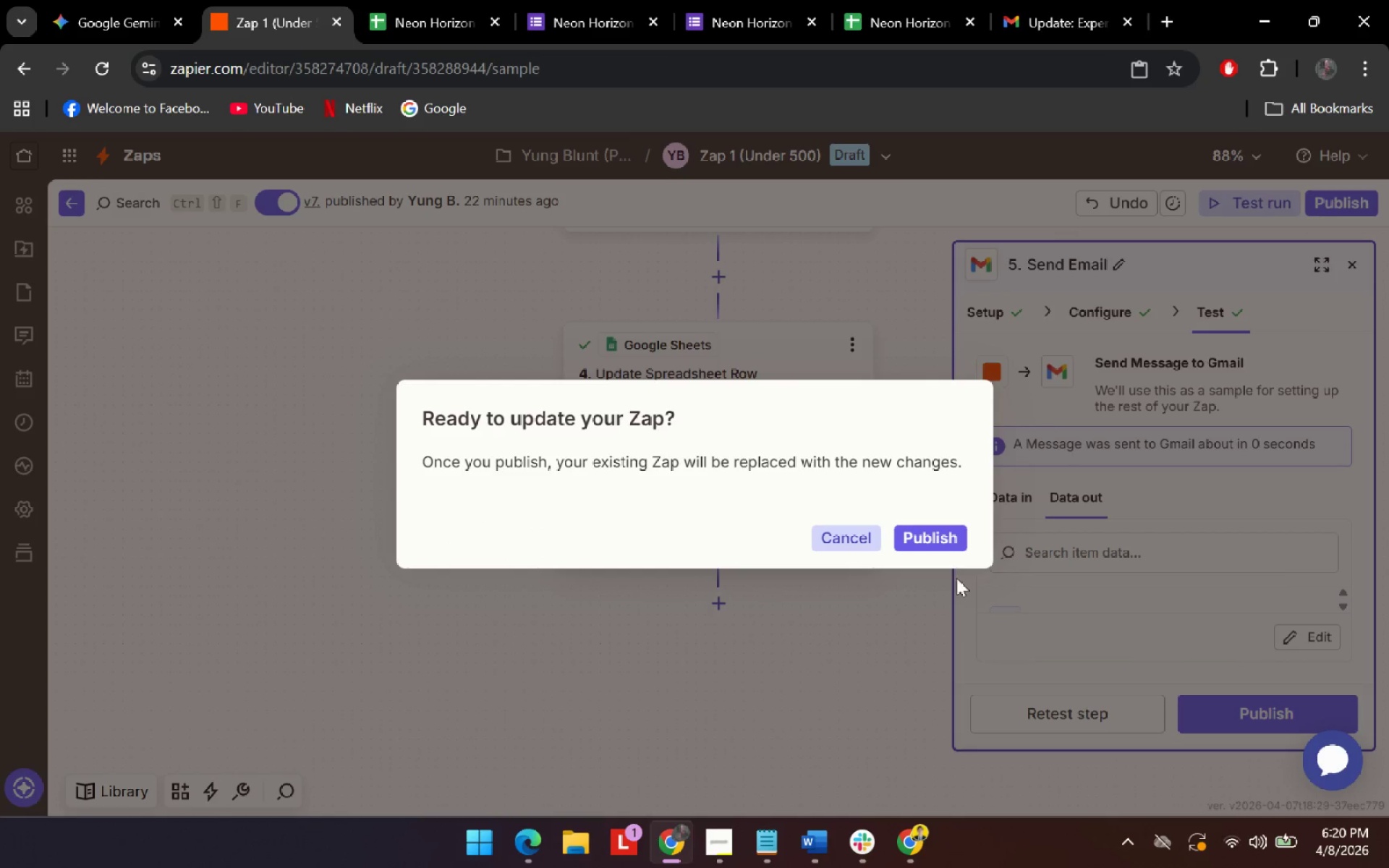 
left_click([951, 528])
 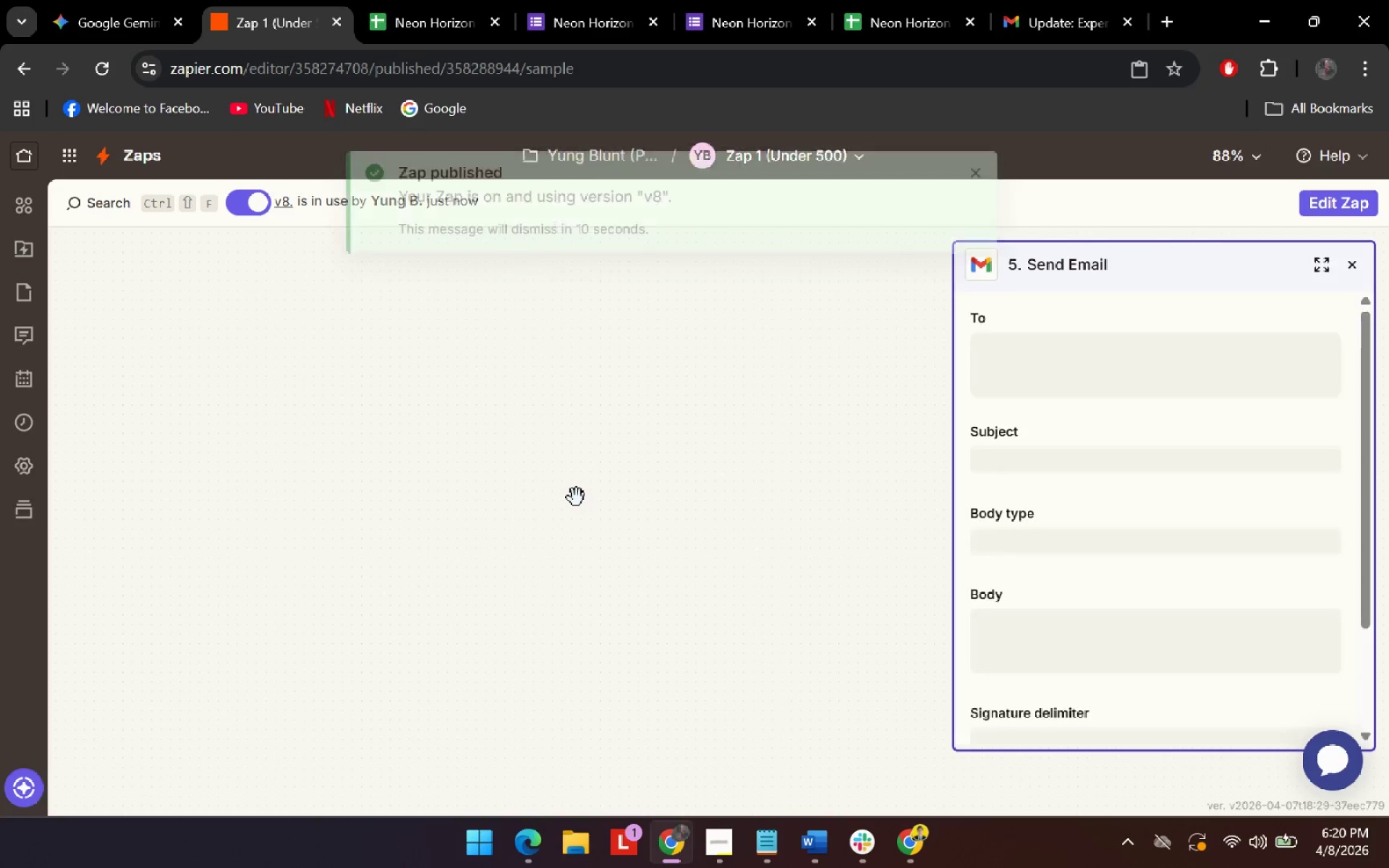 
wait(9.62)
 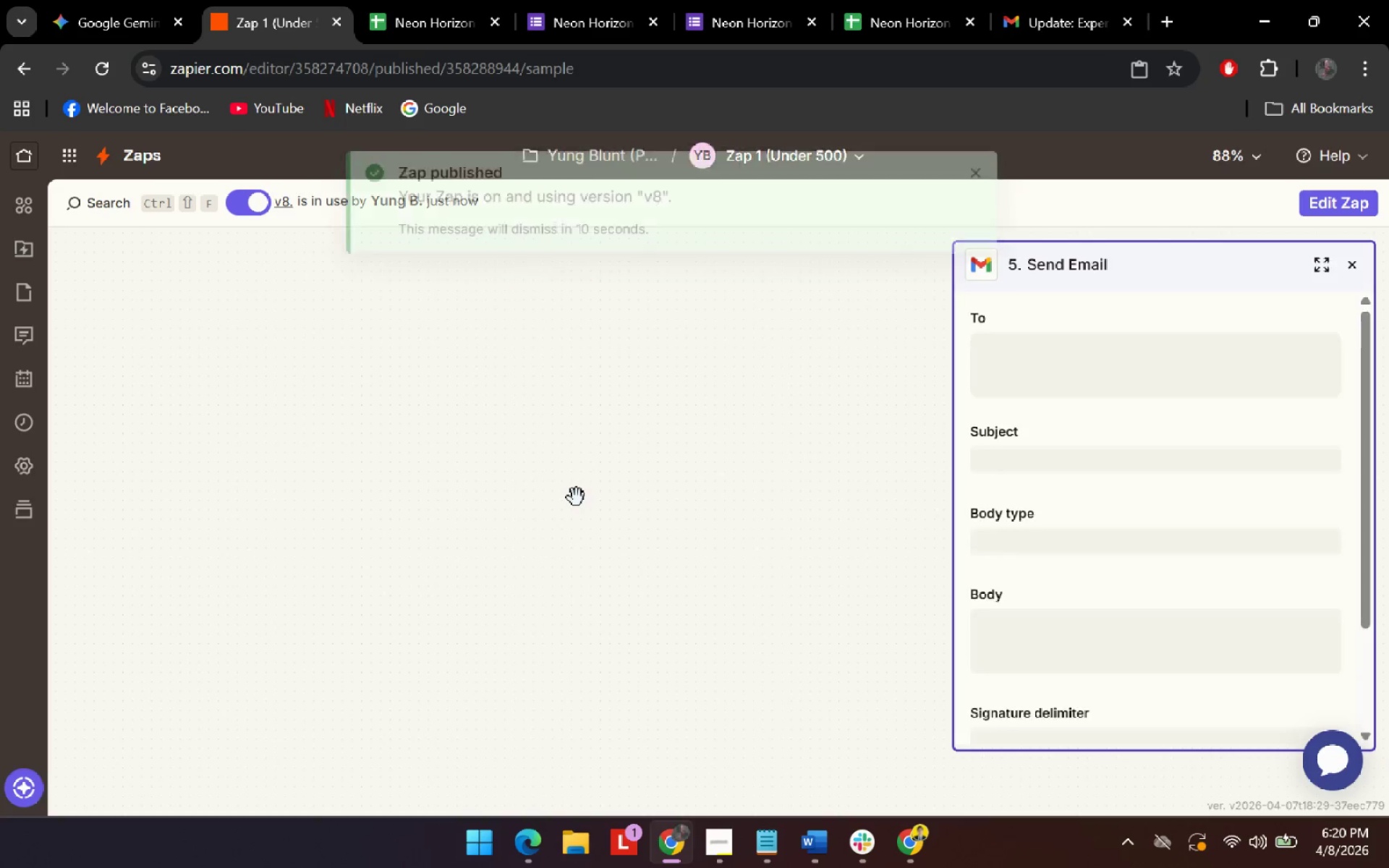 
left_click([590, 153])
 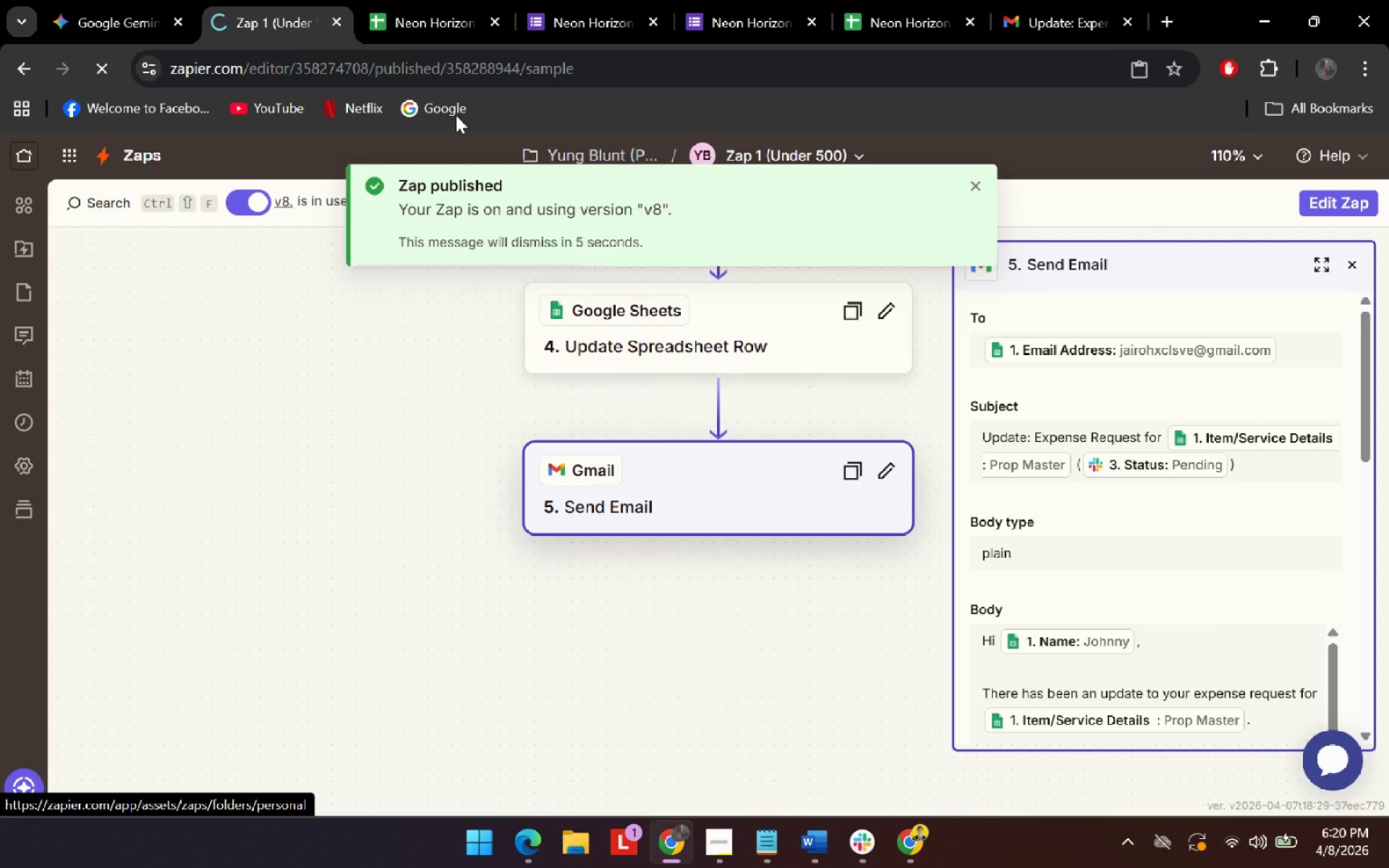 
left_click([104, 0])
 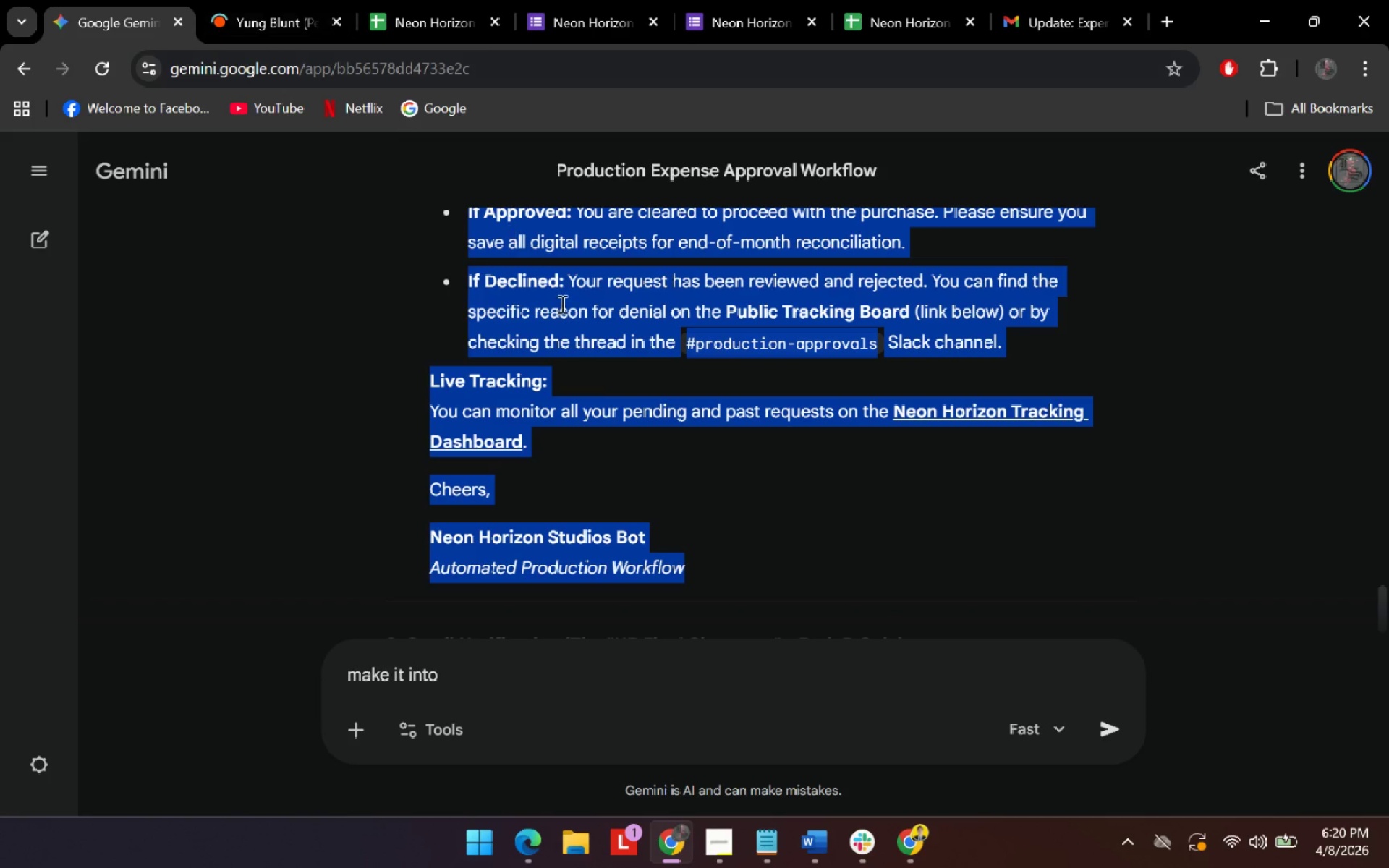 
scroll: coordinate [634, 503], scroll_direction: down, amount: 3.0
 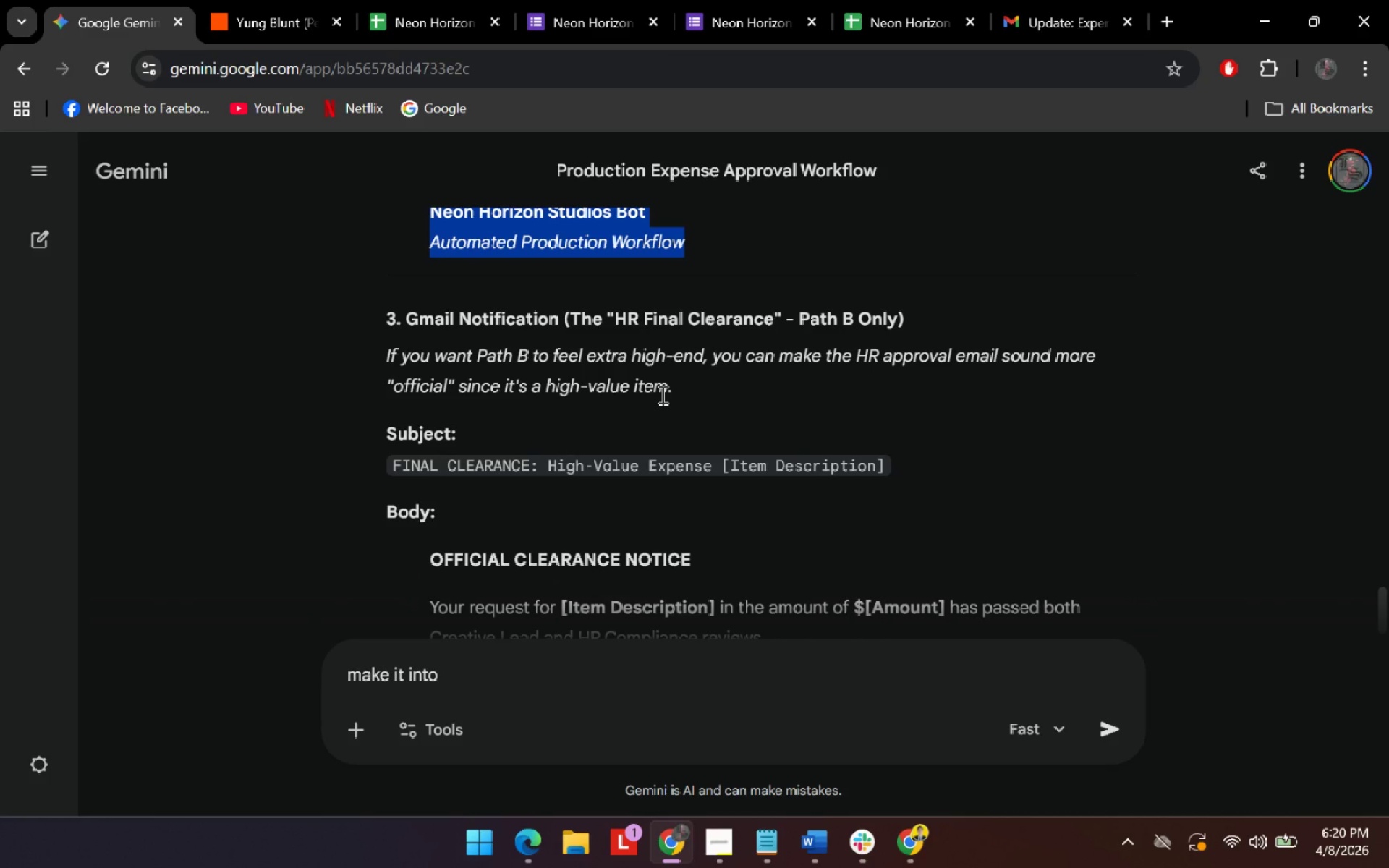 
double_click([297, 0])
 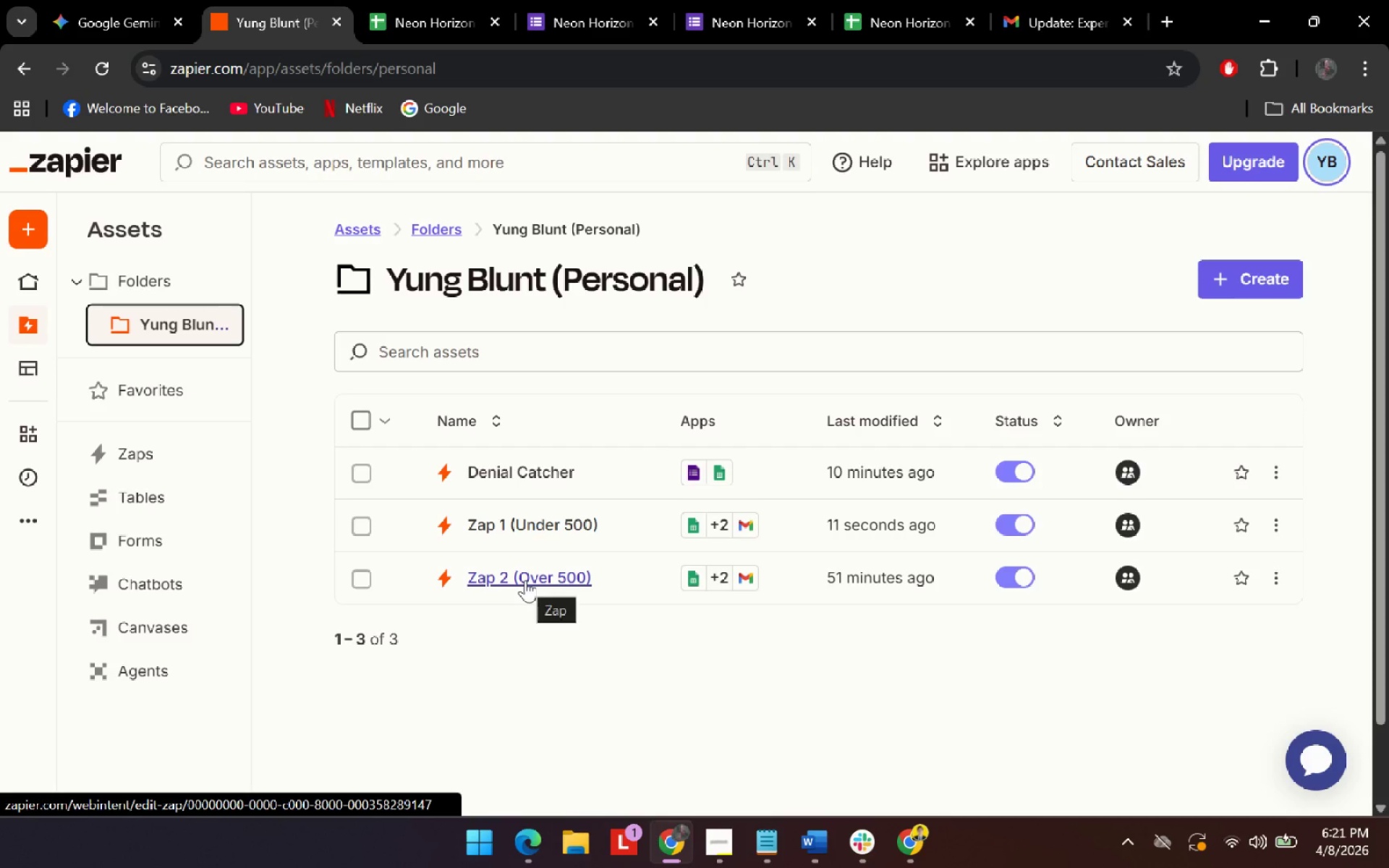 
left_click([525, 580])
 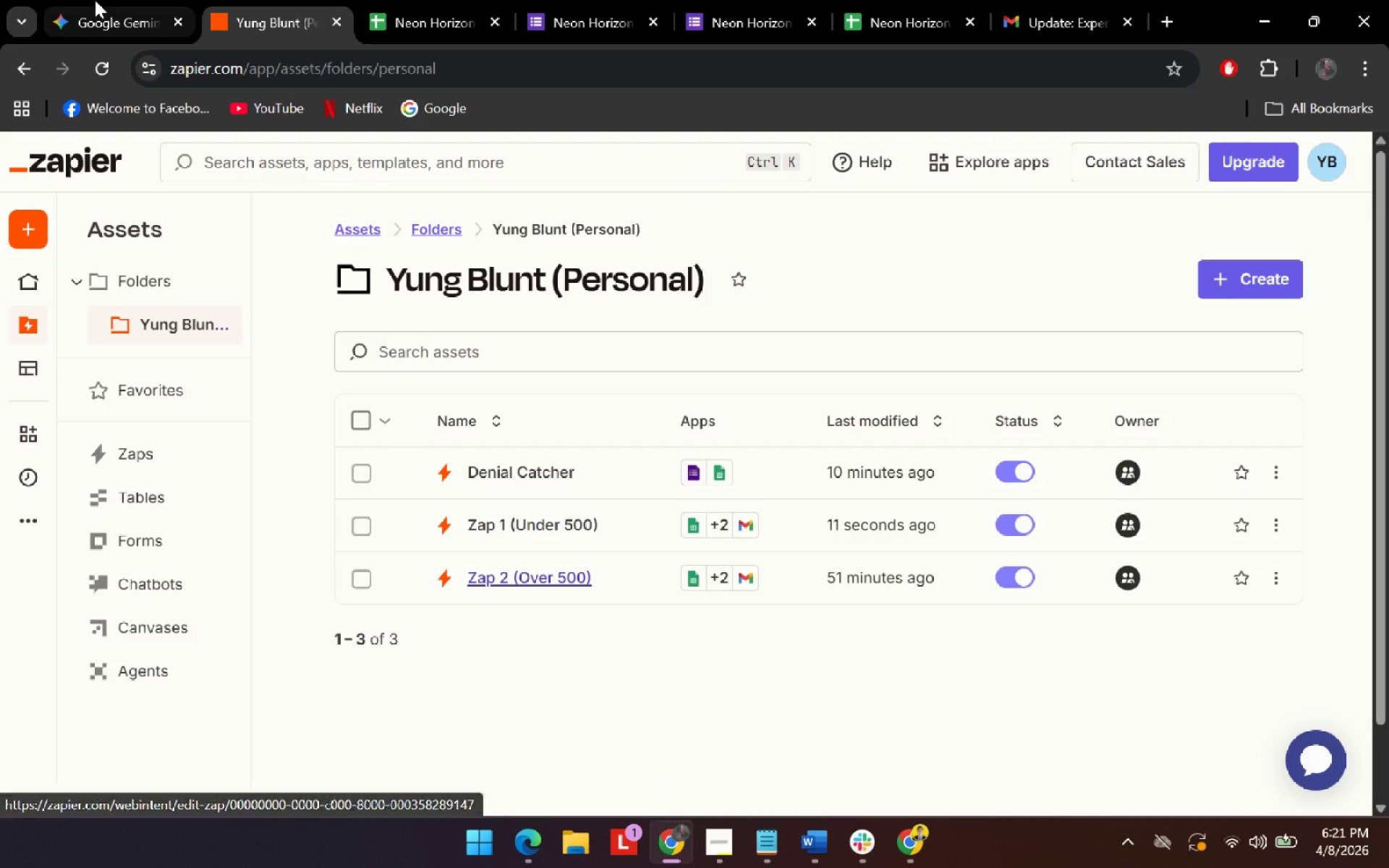 
mouse_move([119, 11])
 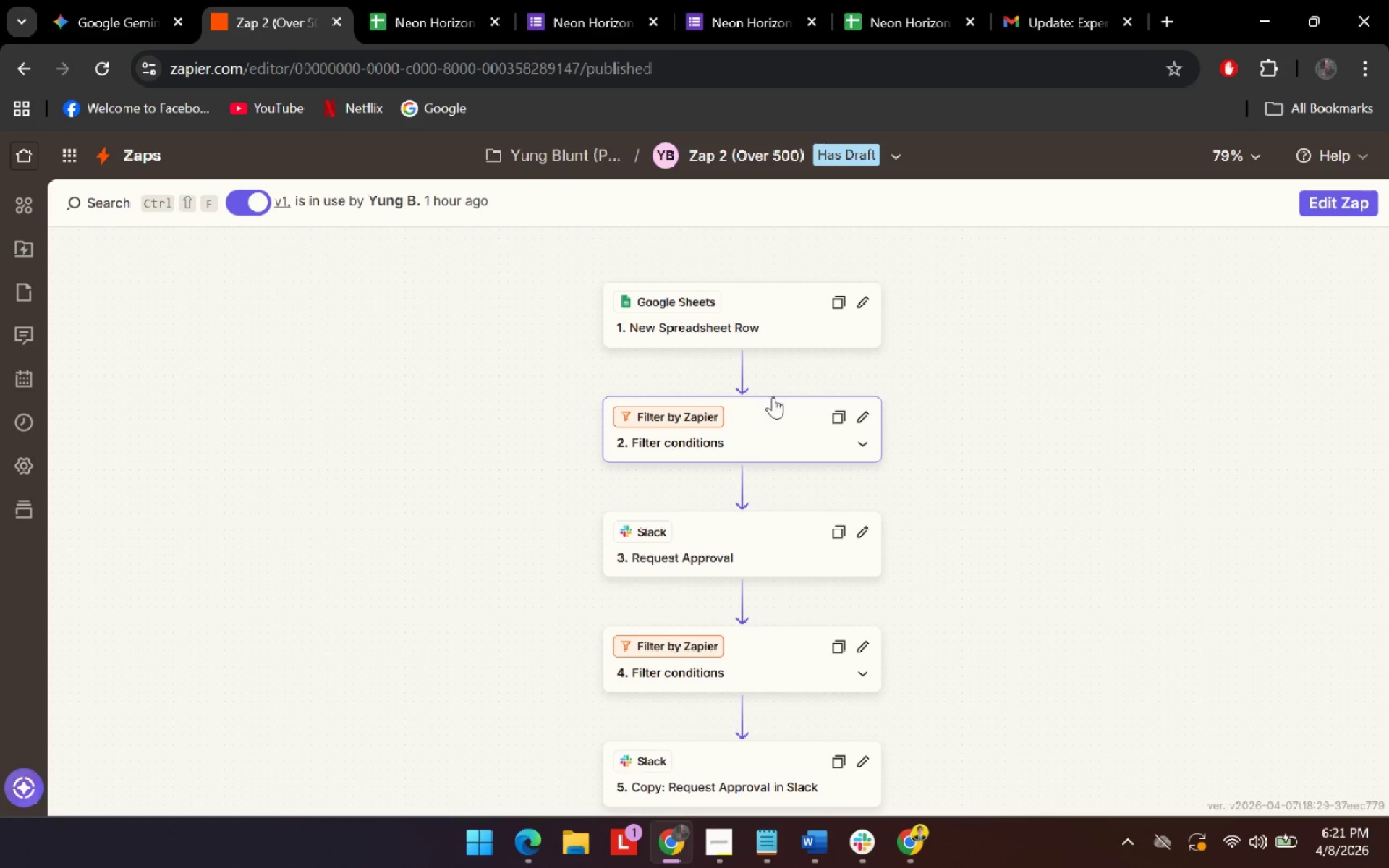 
wait(6.52)
 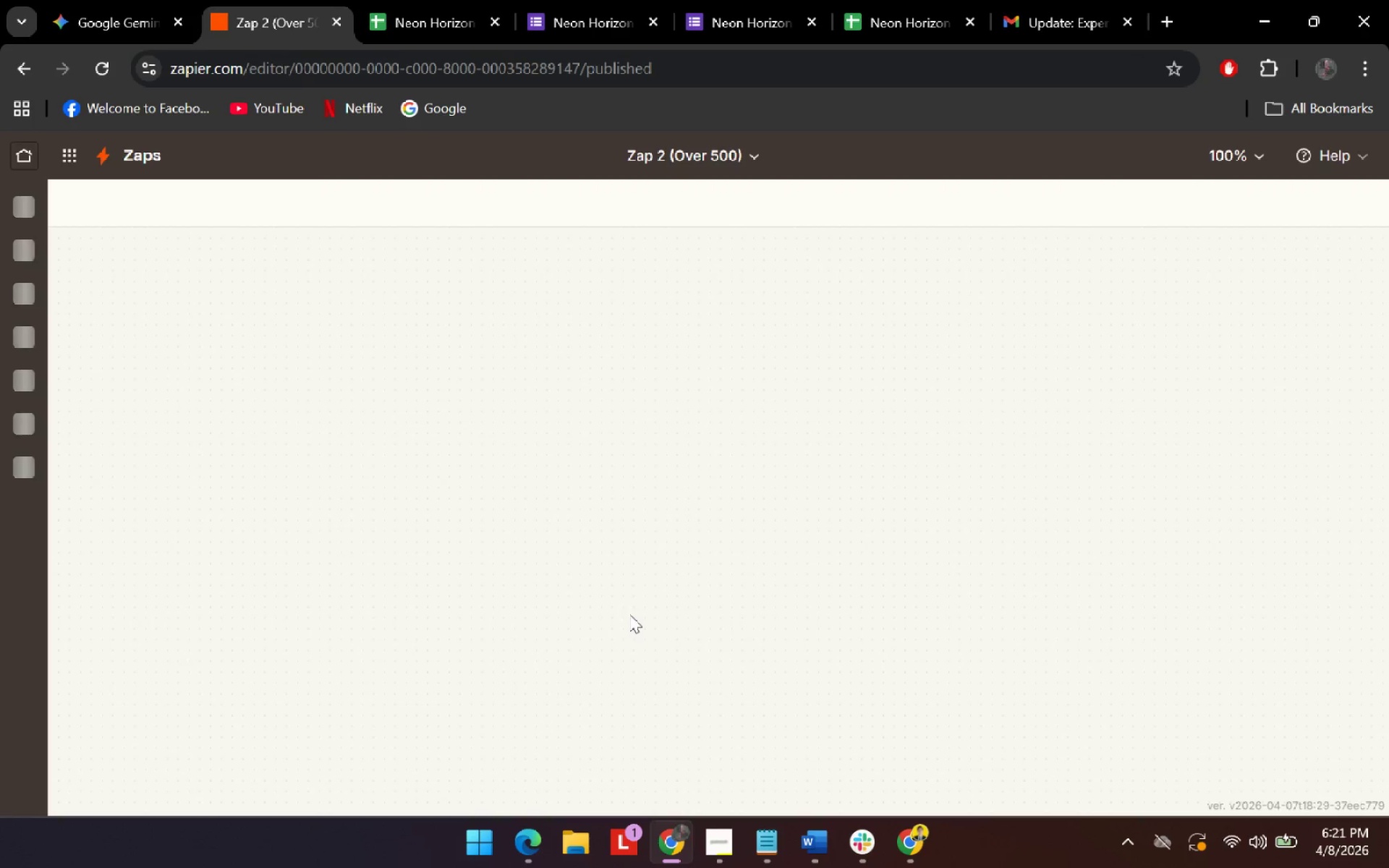 
left_click([564, 0])
 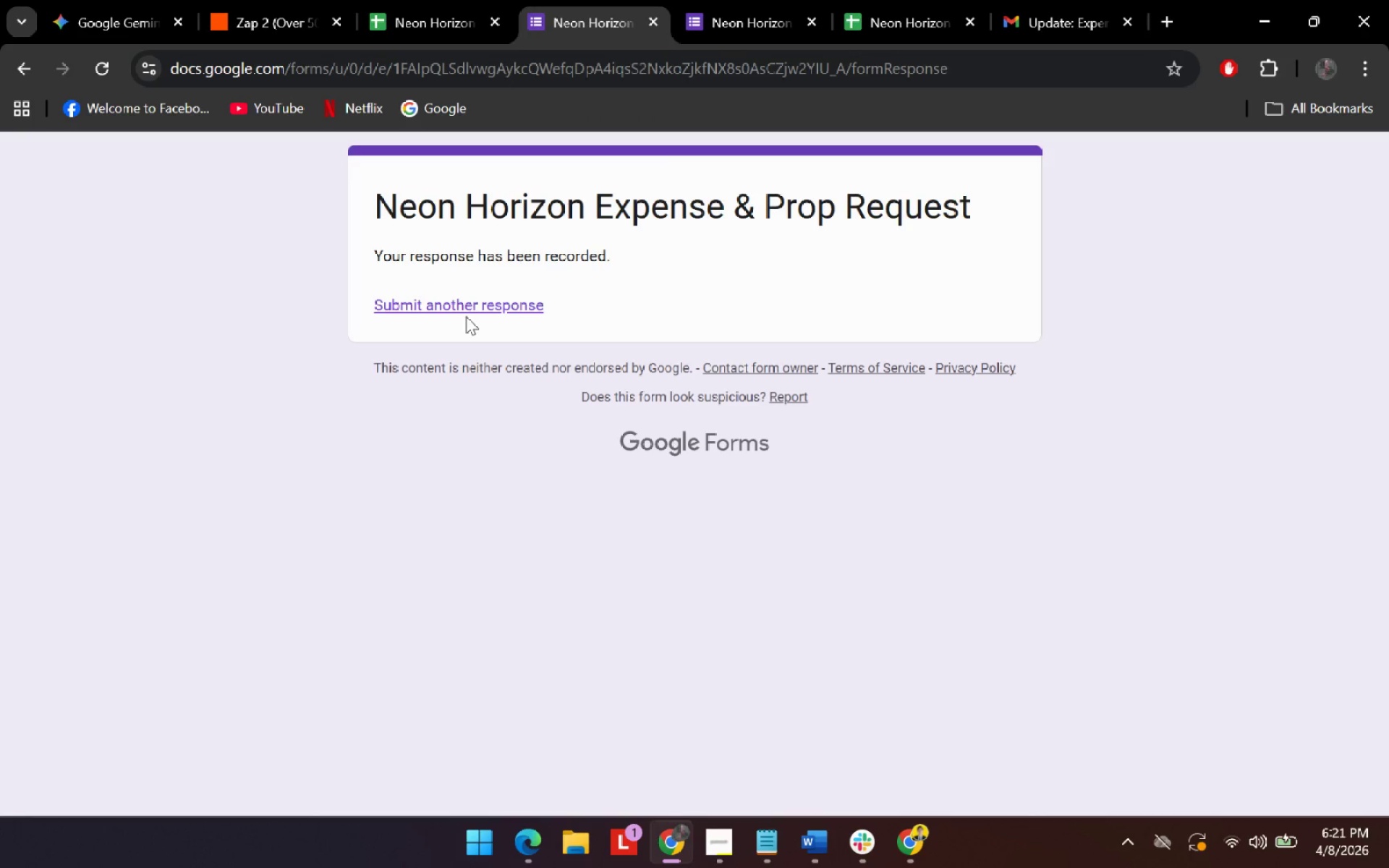 
left_click([467, 297])
 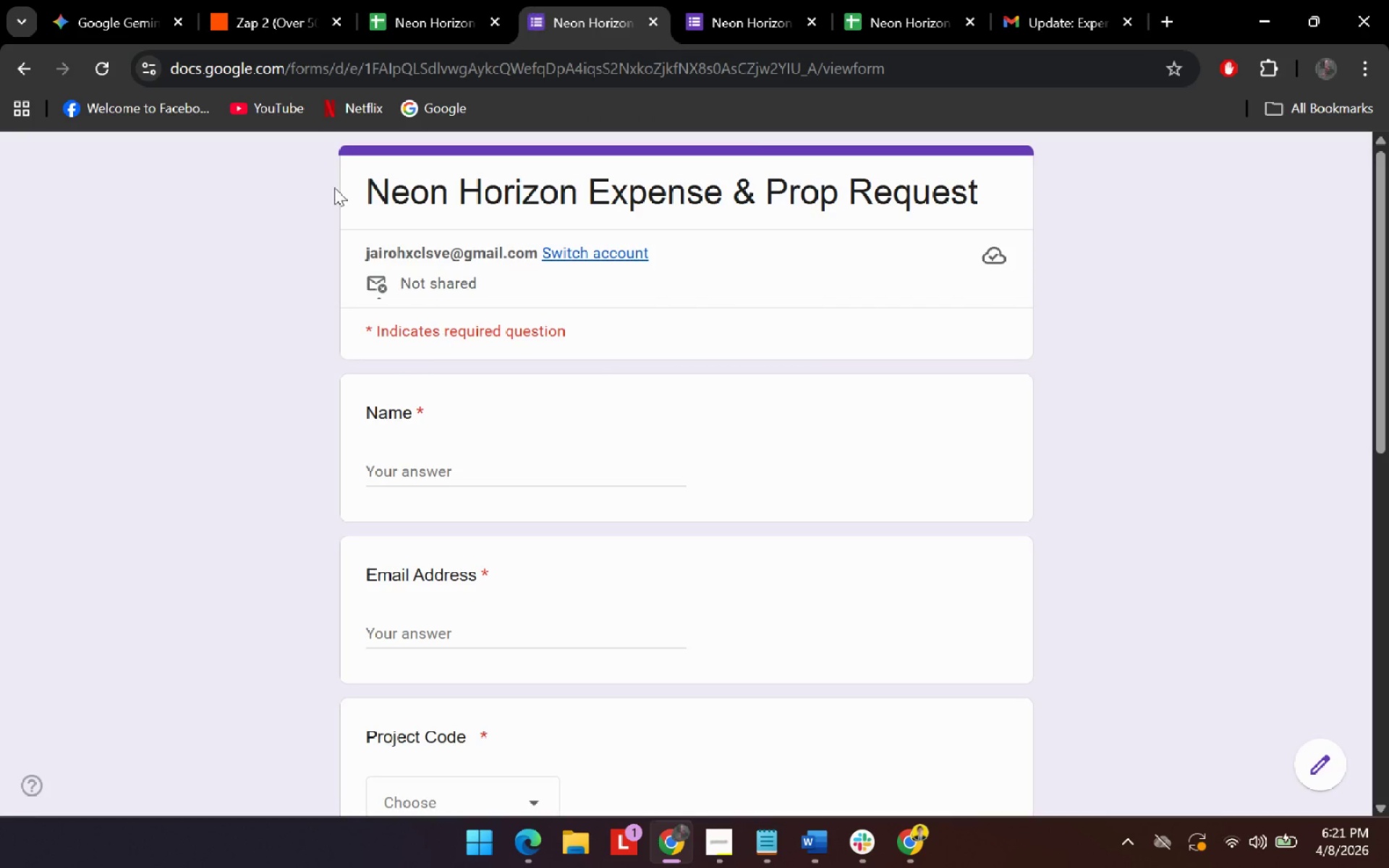 
left_click([279, 0])
 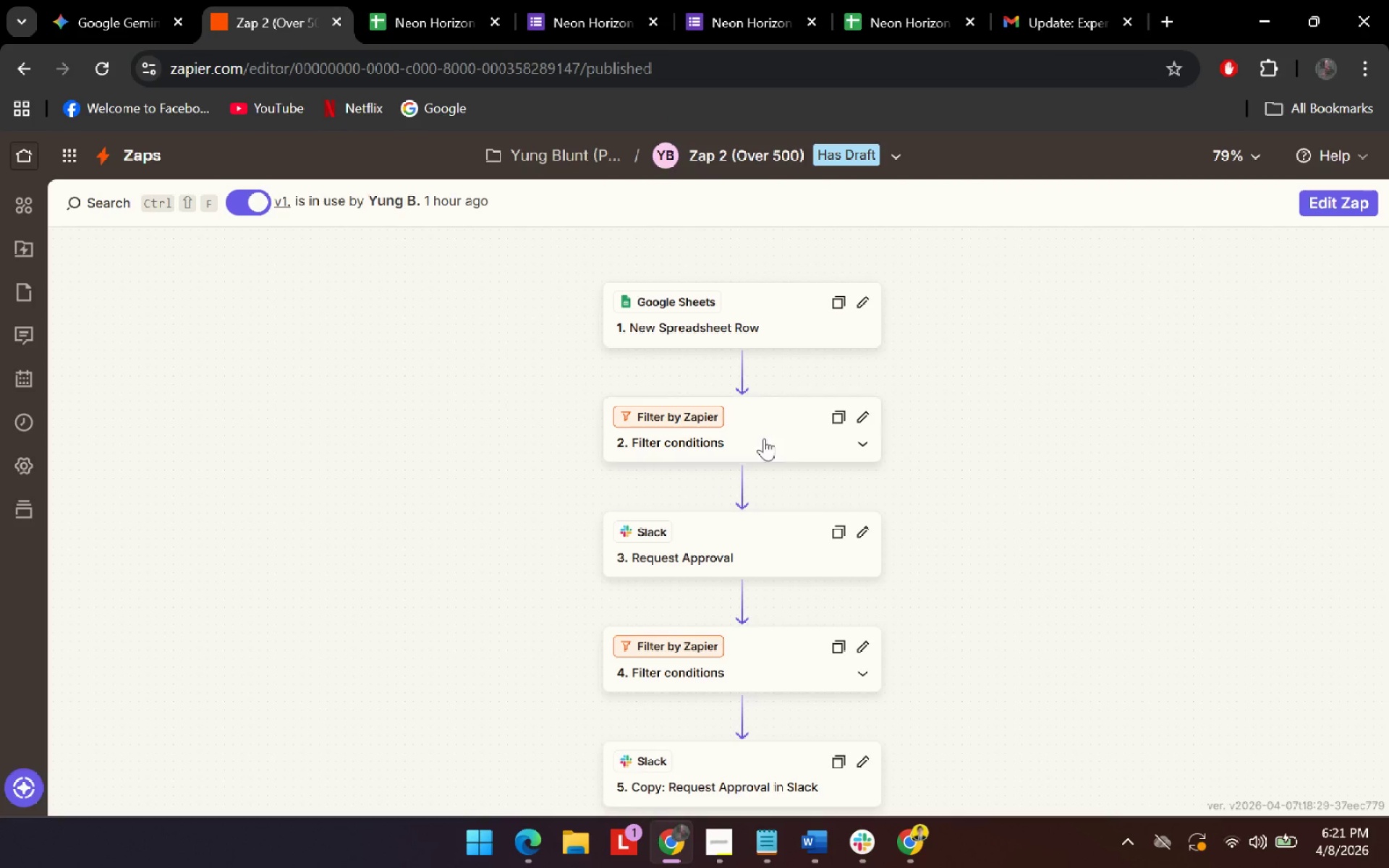 
left_click([766, 553])
 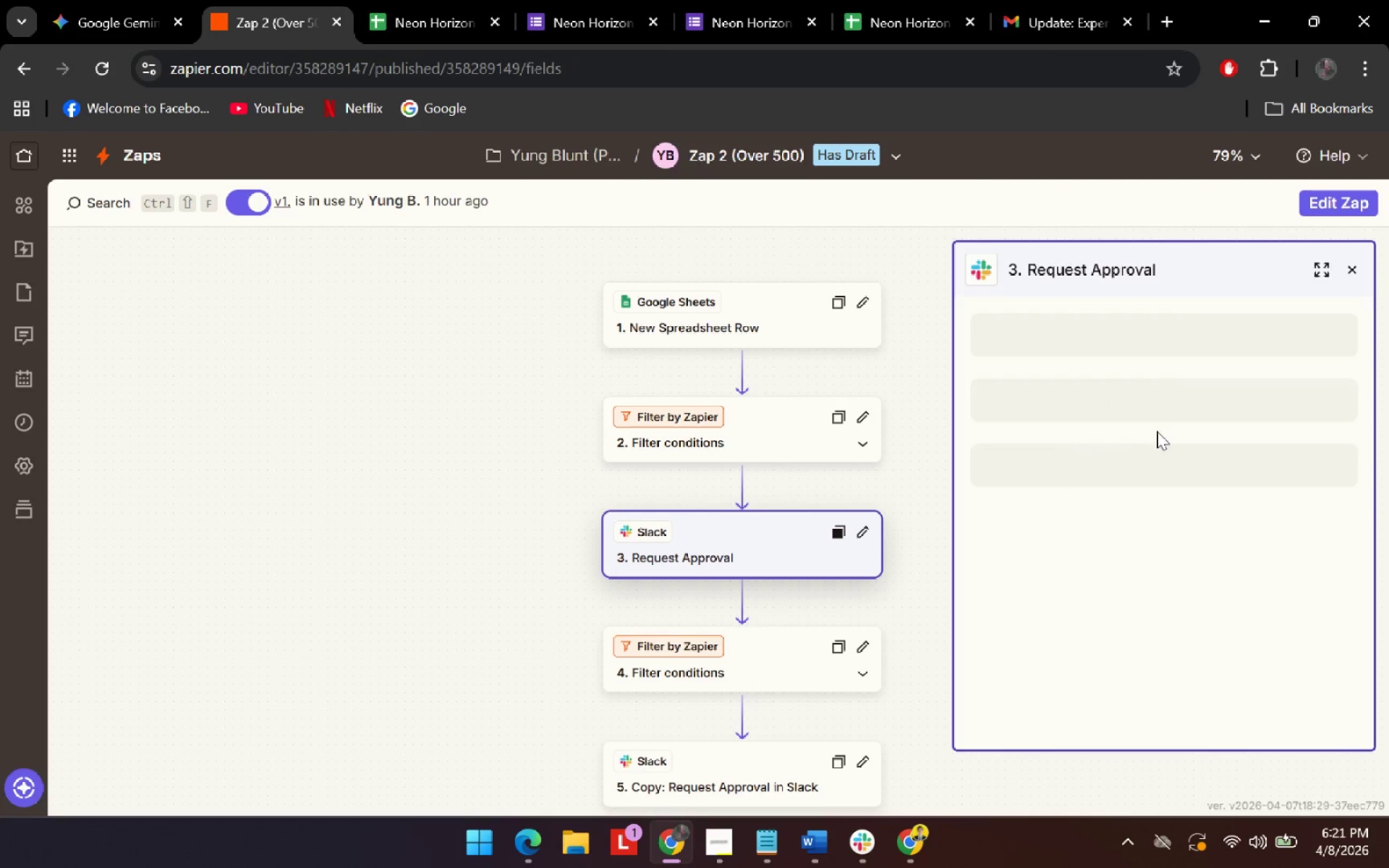 
left_click([1346, 200])
 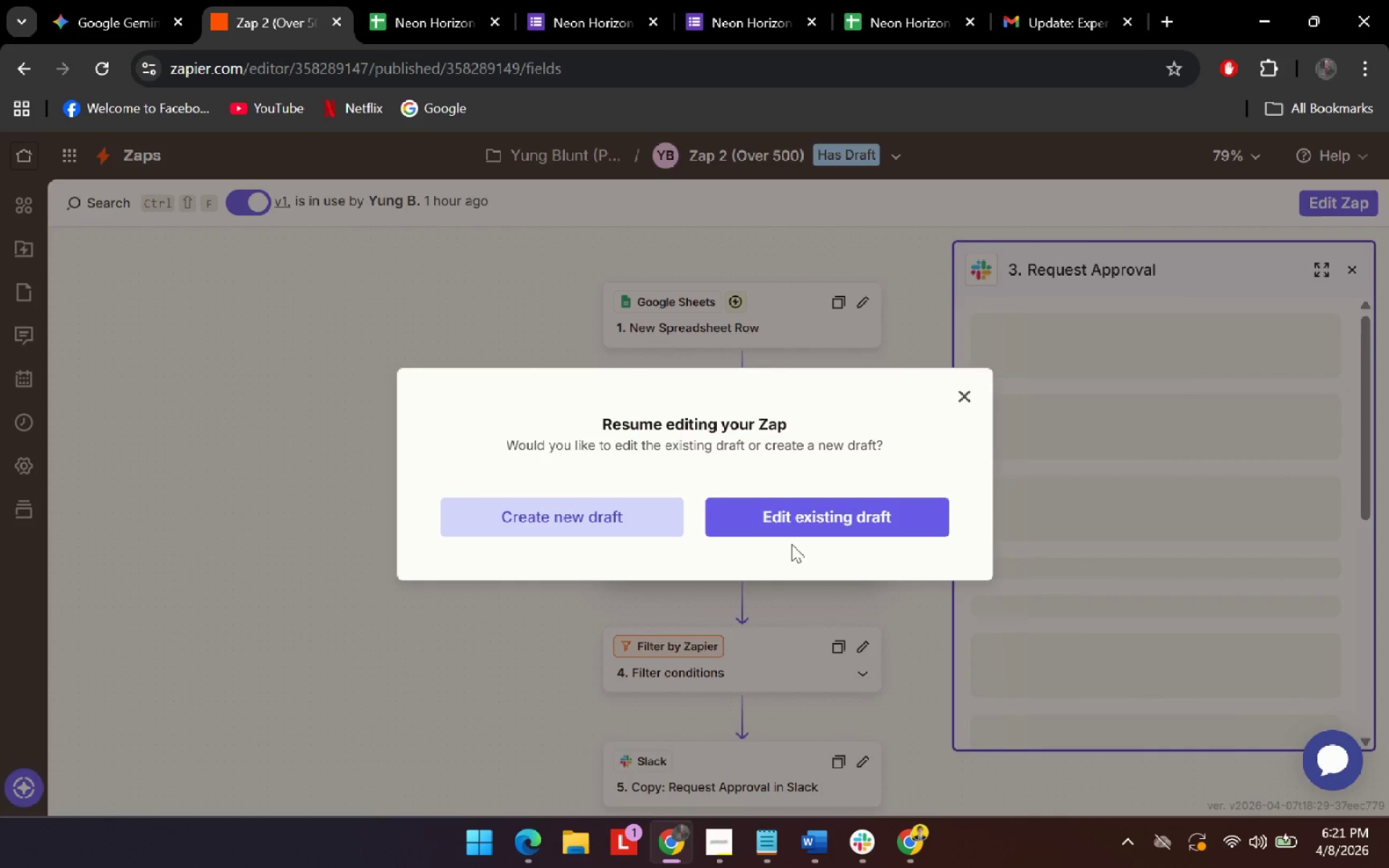 
left_click([802, 527])
 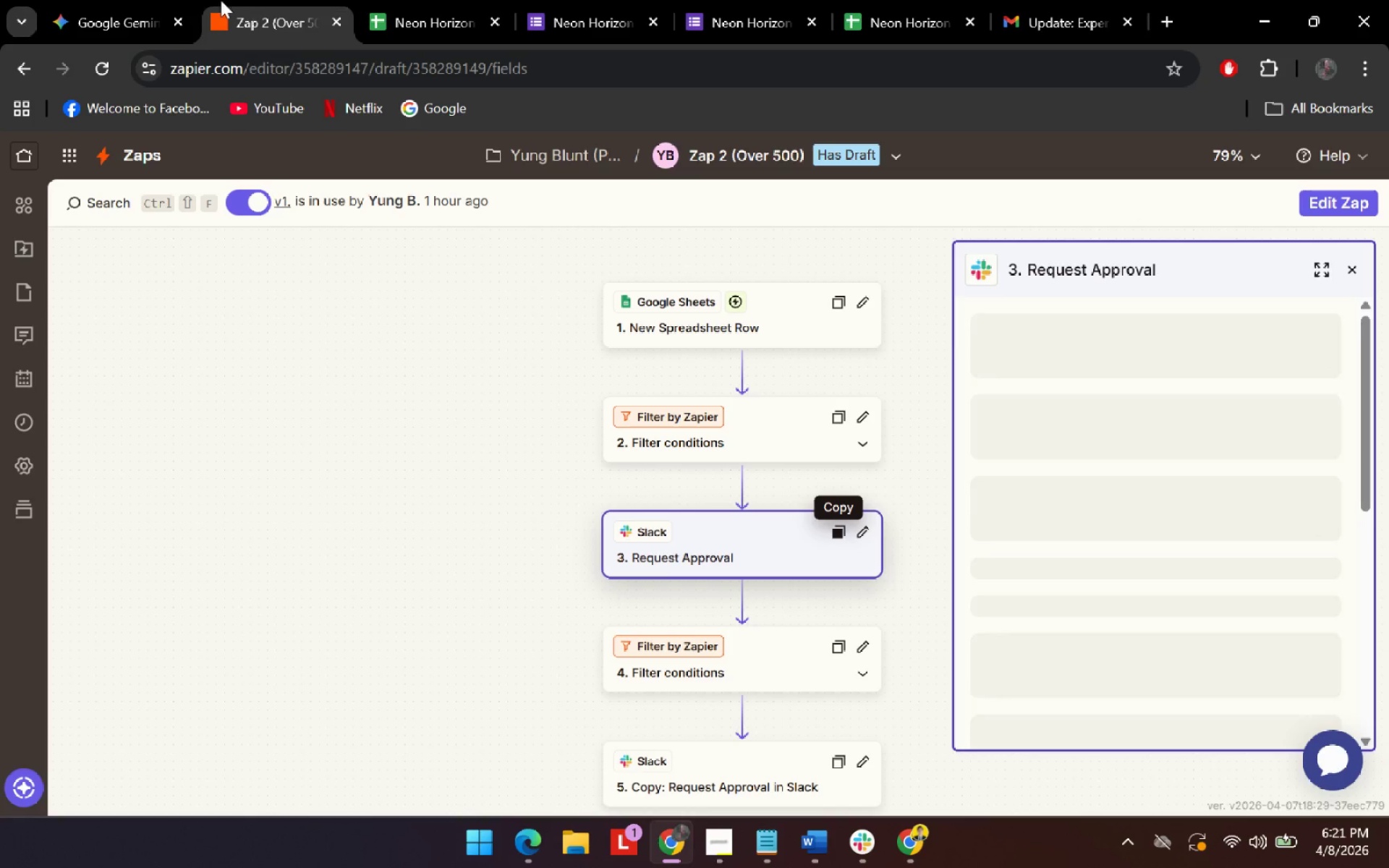 
left_click([106, 0])
 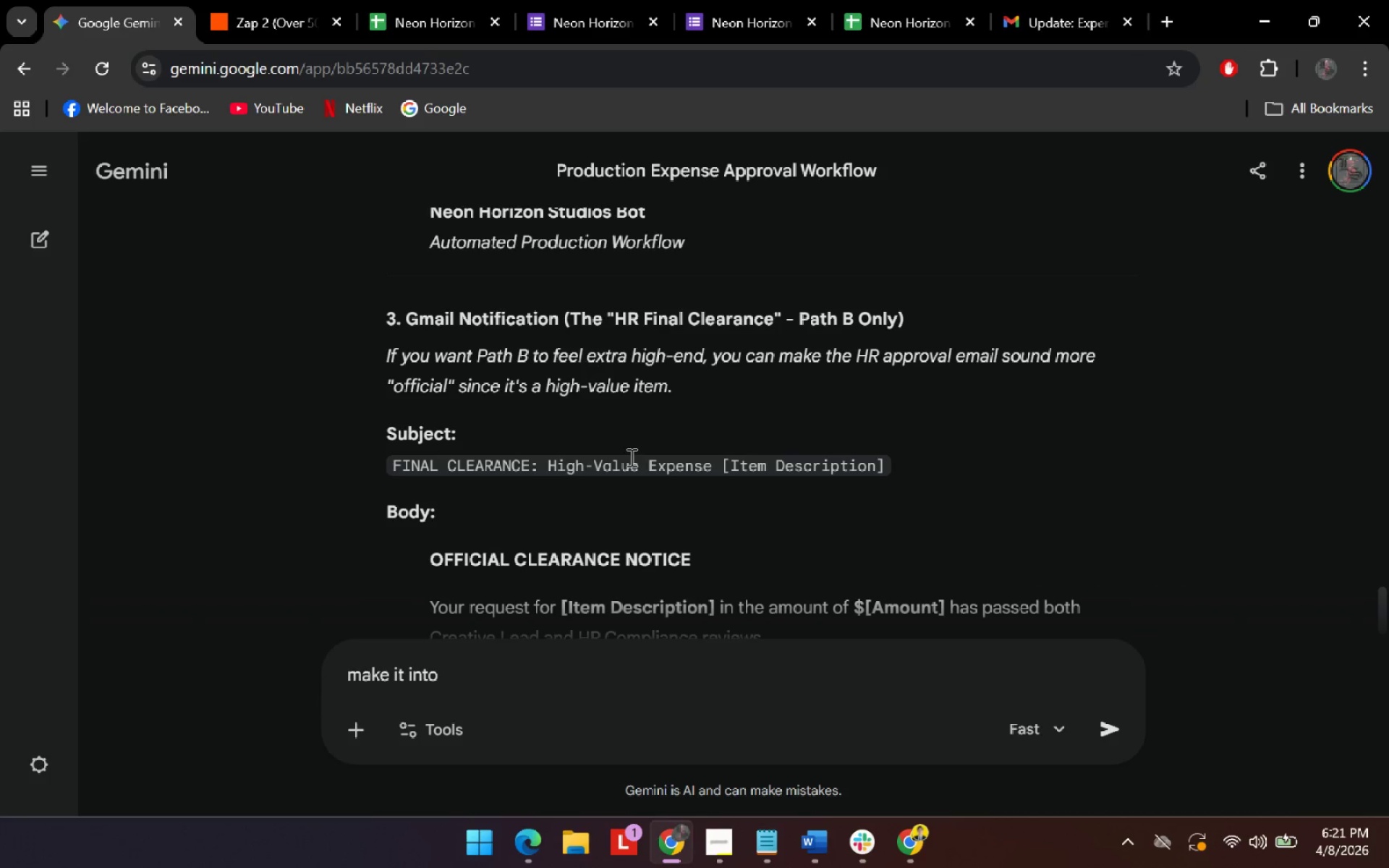 
scroll: coordinate [632, 457], scroll_direction: down, amount: 1.0
 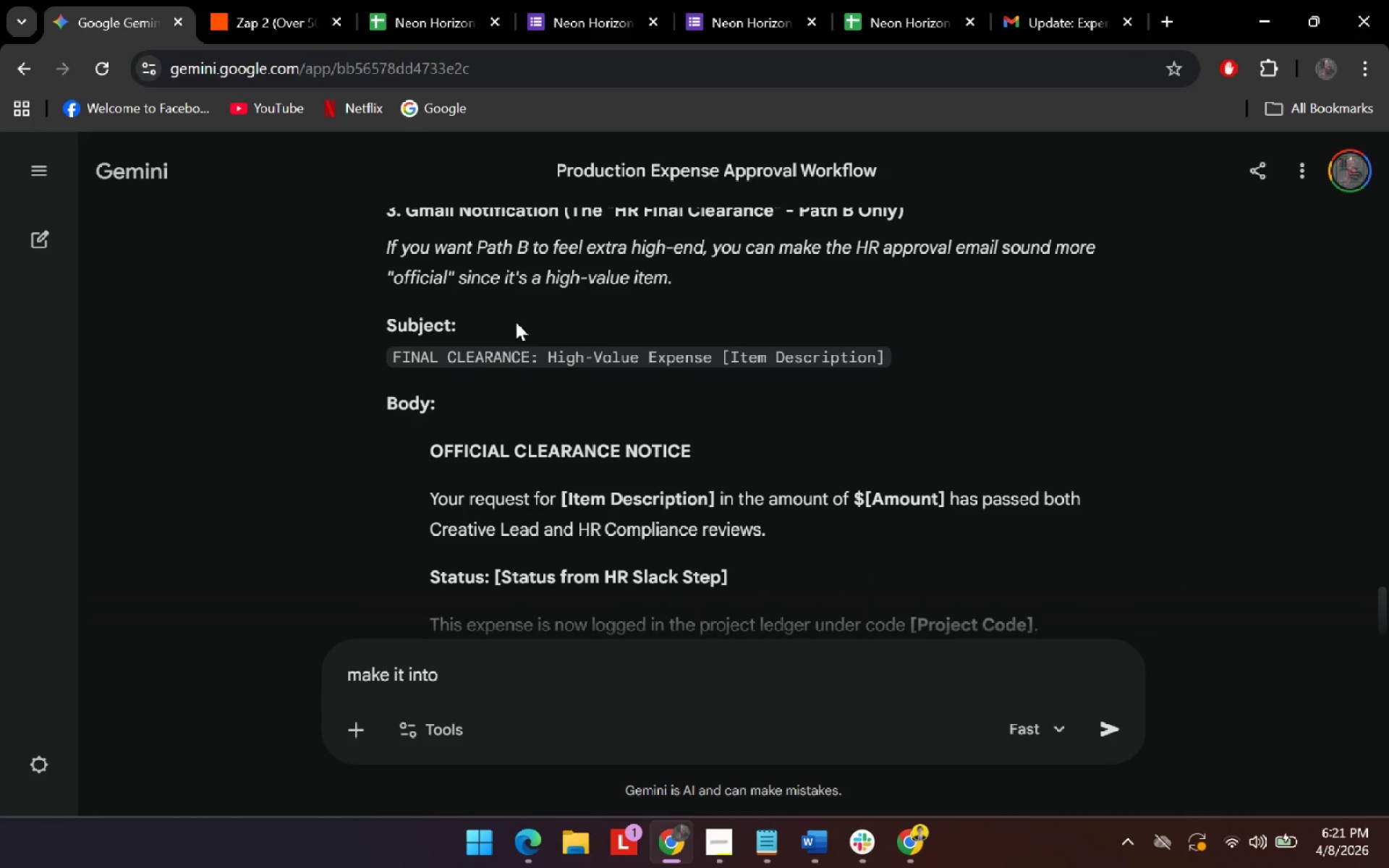 
left_click_drag(start_coordinate=[727, 357], to_coordinate=[1020, 359])
 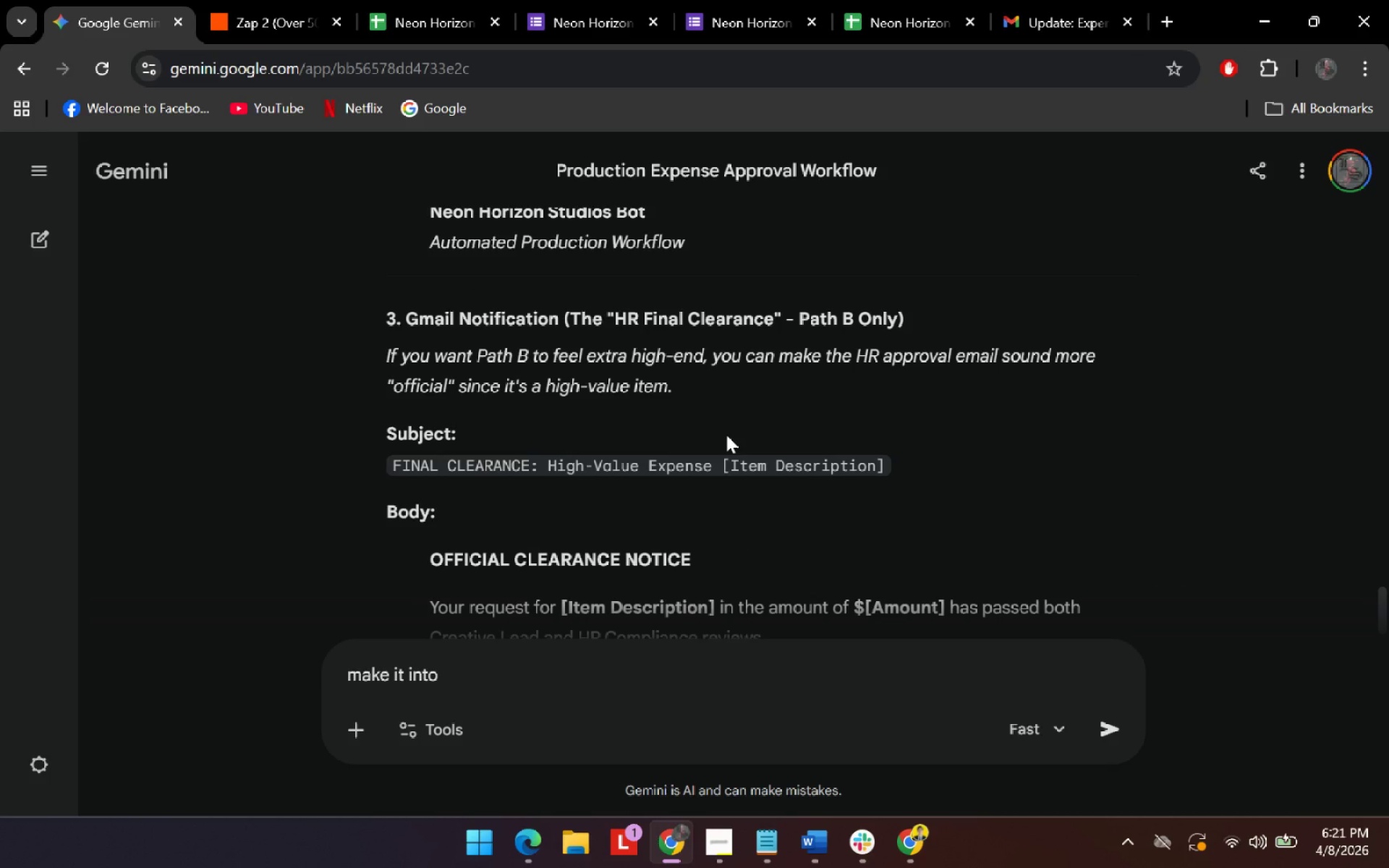 
scroll: coordinate [483, 425], scroll_direction: up, amount: 14.0
 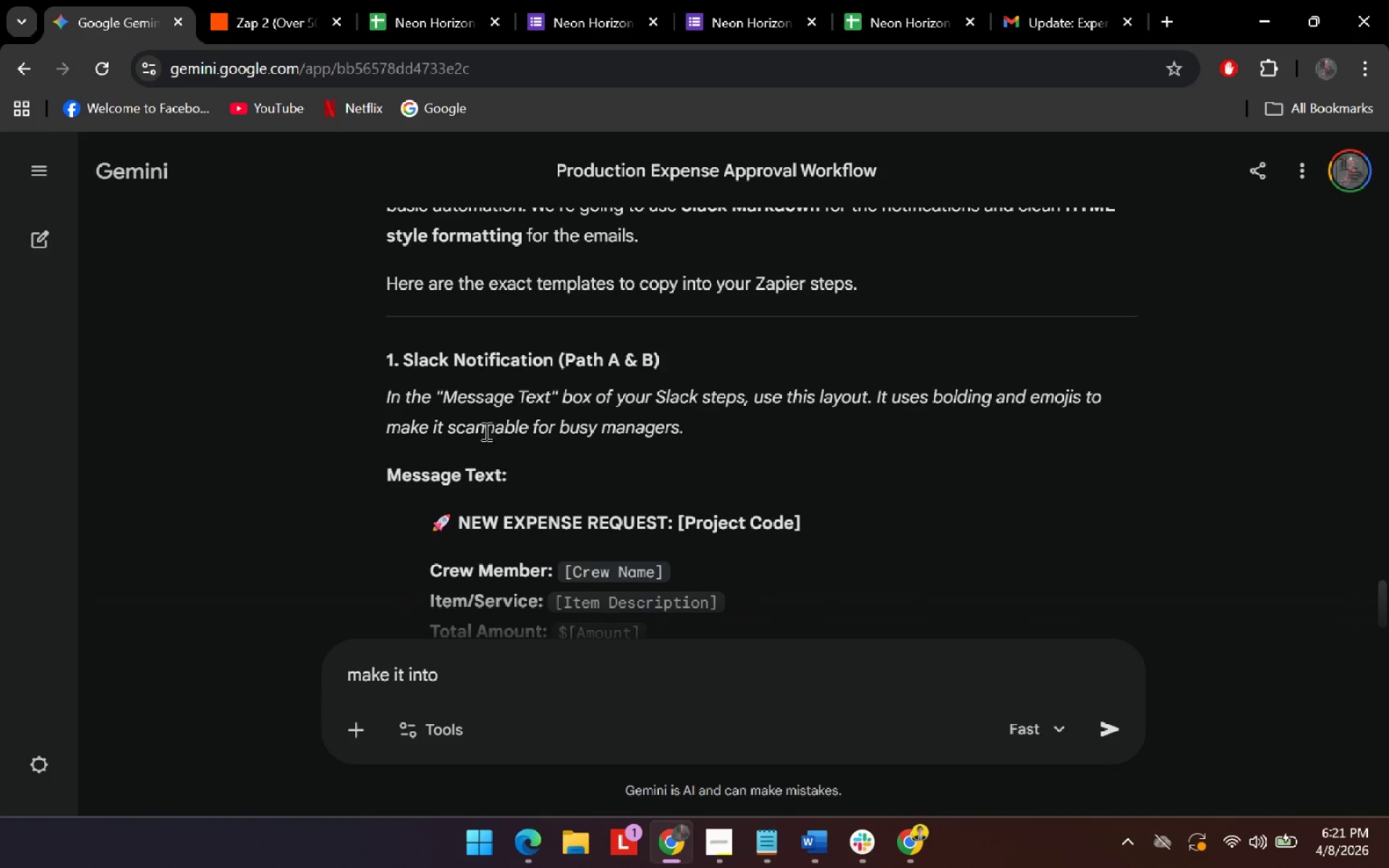 
left_click([275, 0])
 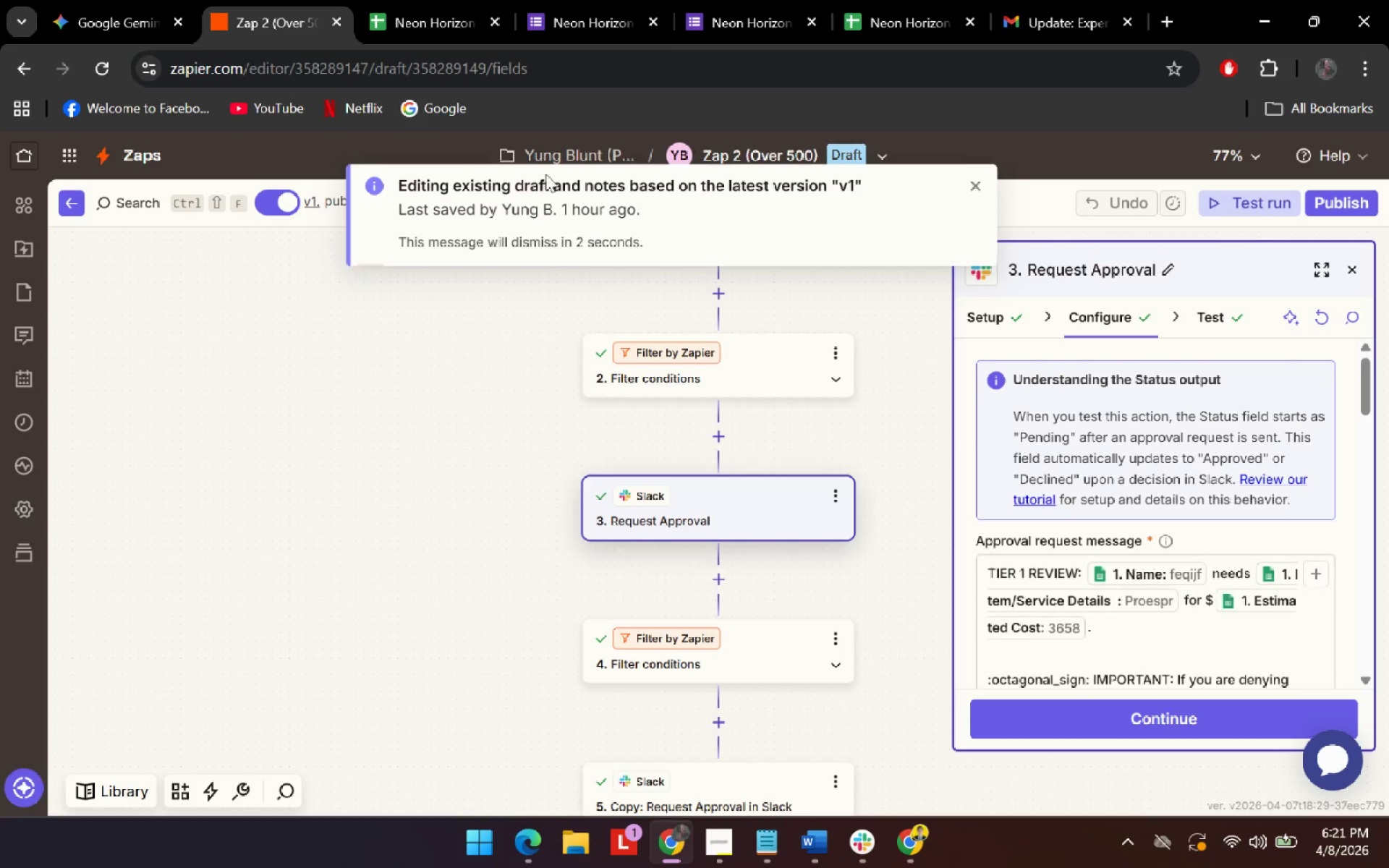 
scroll: coordinate [489, 459], scroll_direction: down, amount: 1.0
 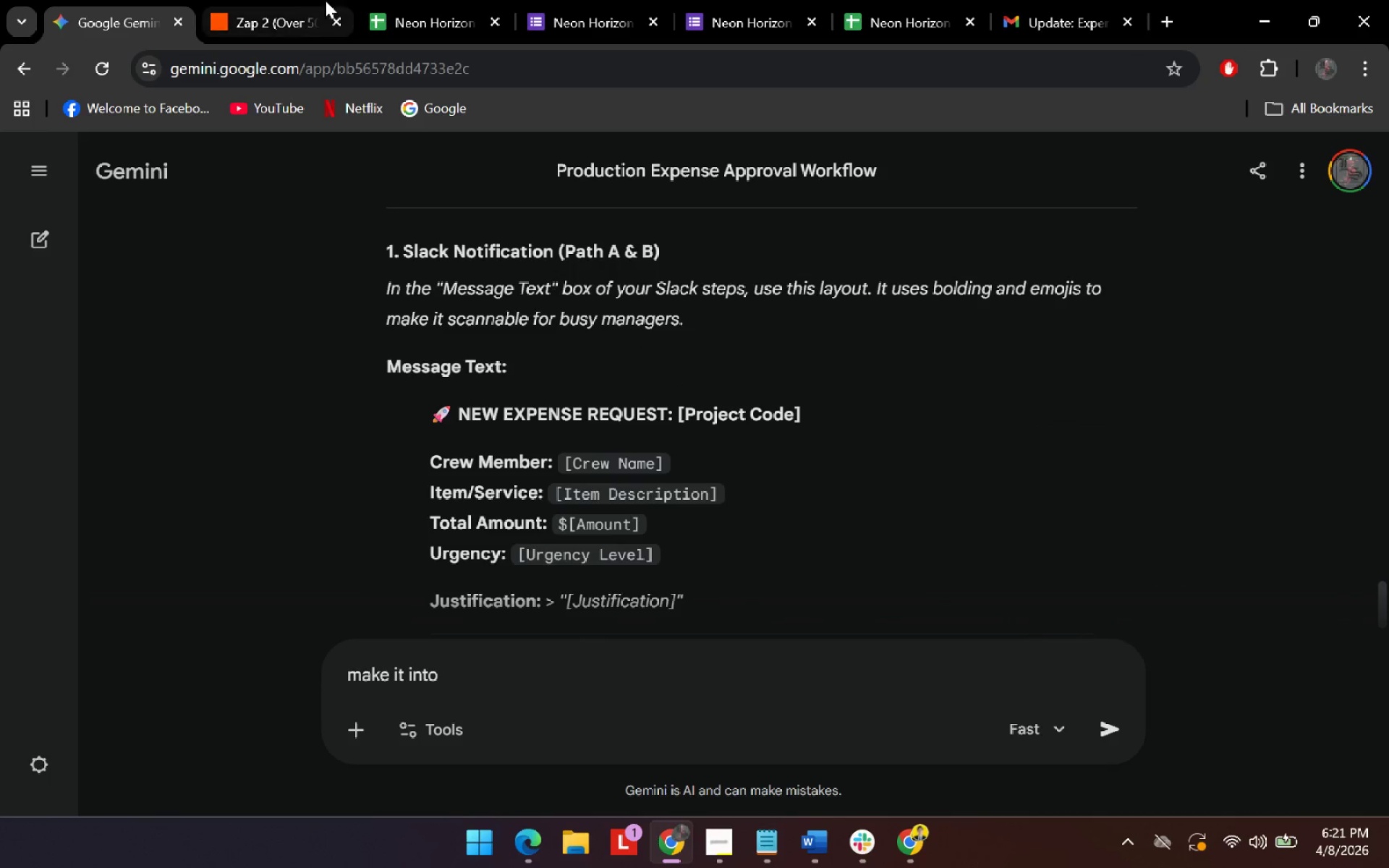 
middle_click([569, 153])
 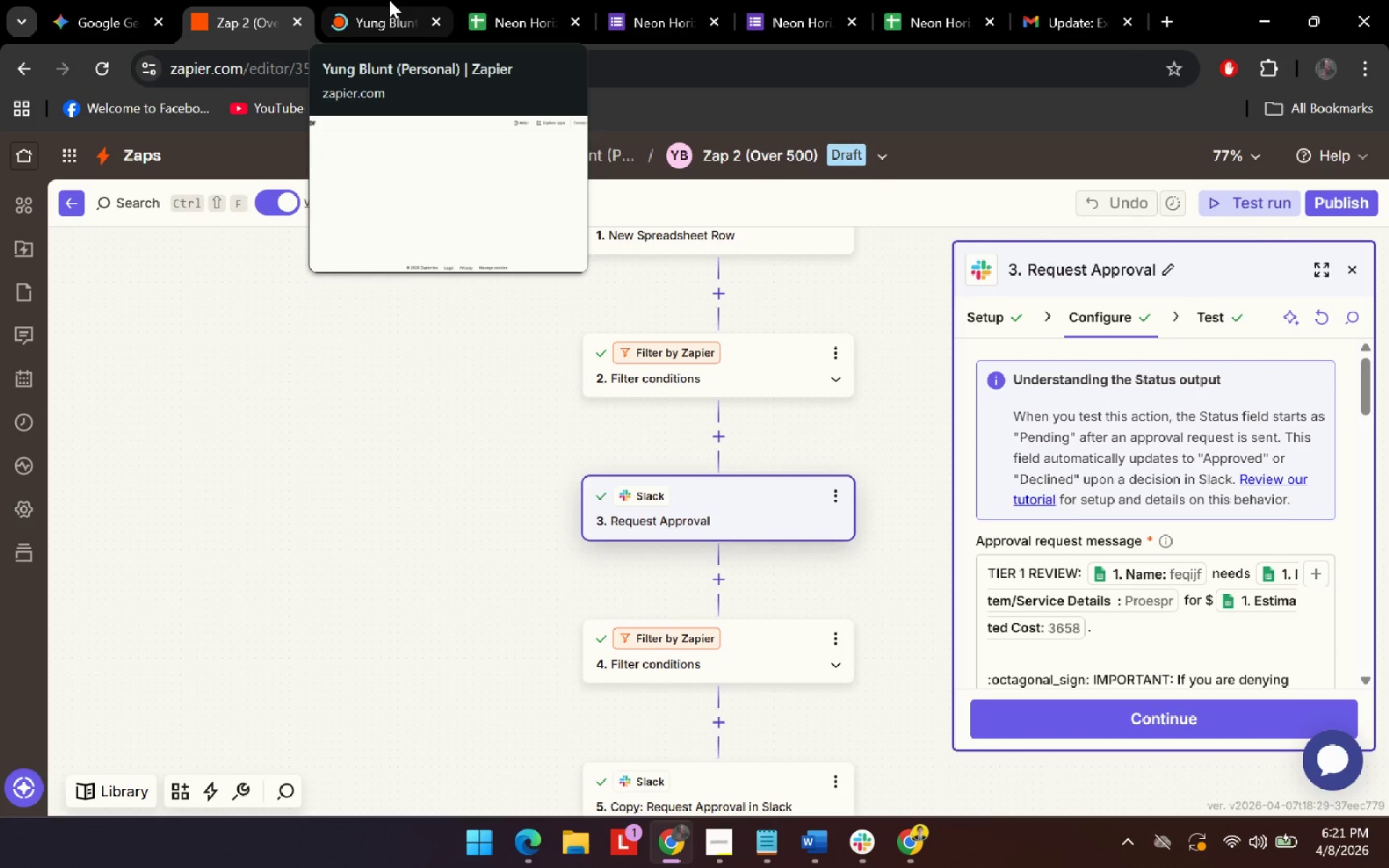 
left_click([389, 0])
 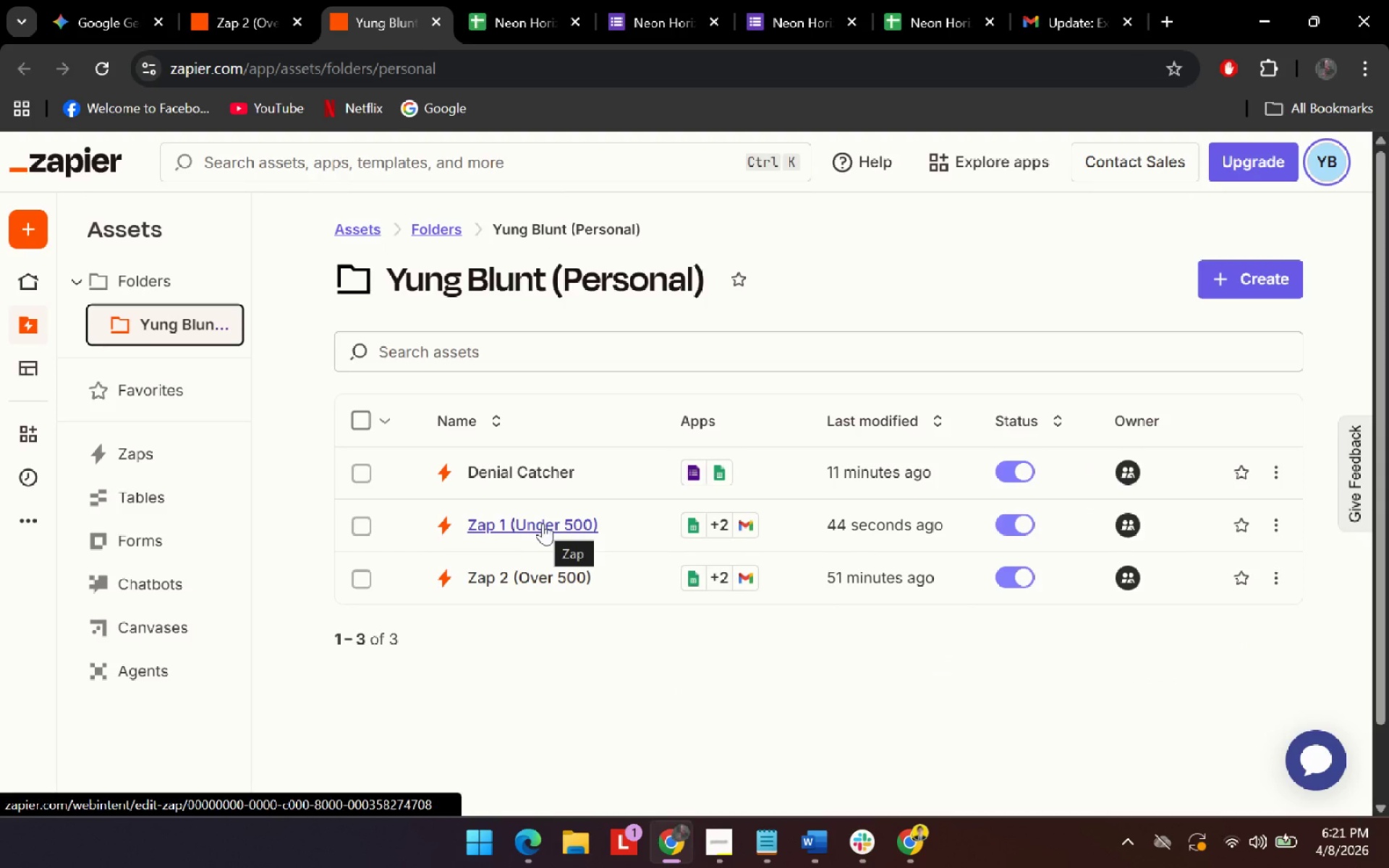 
left_click([565, 512])
 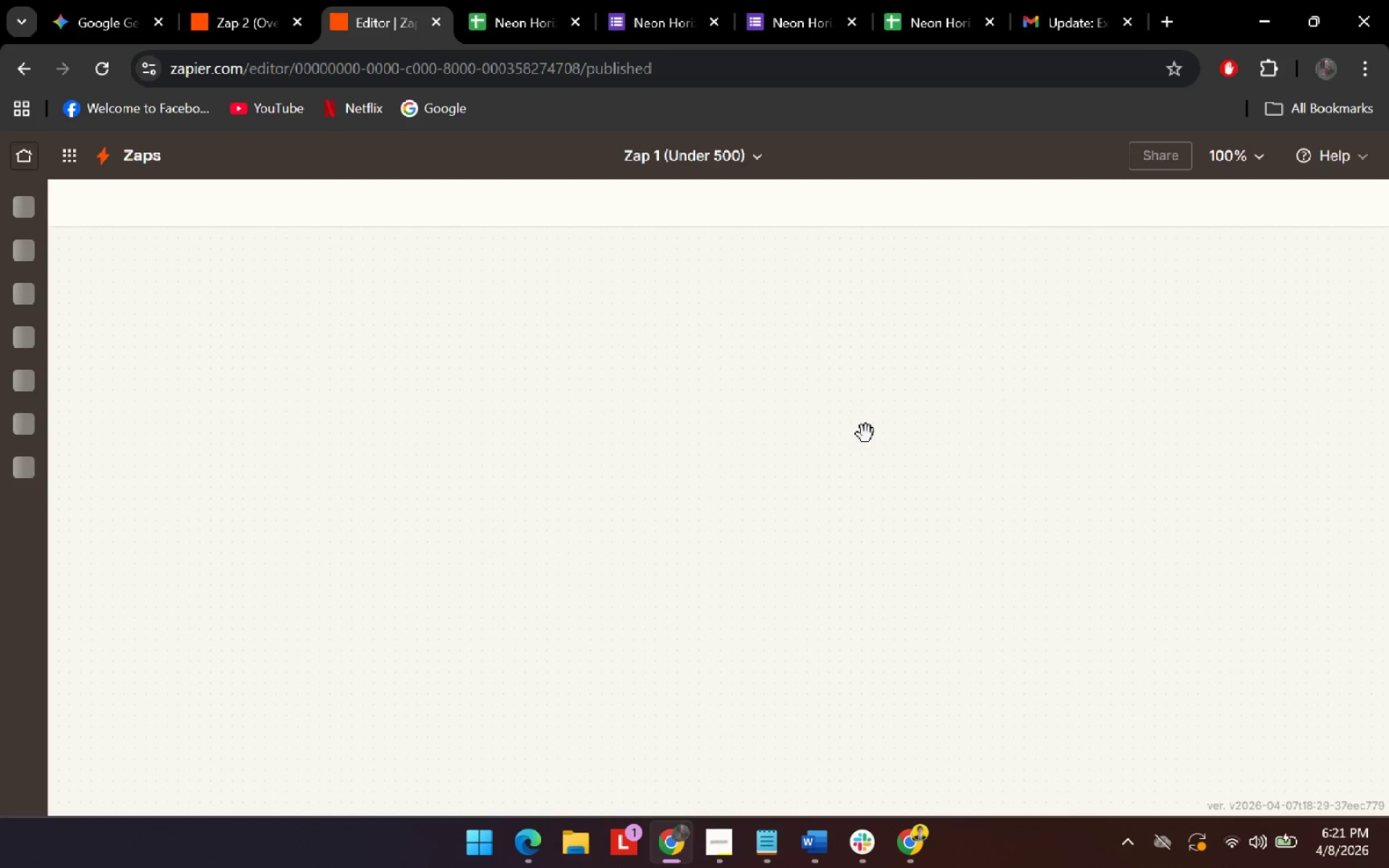 
left_click([718, 501])
 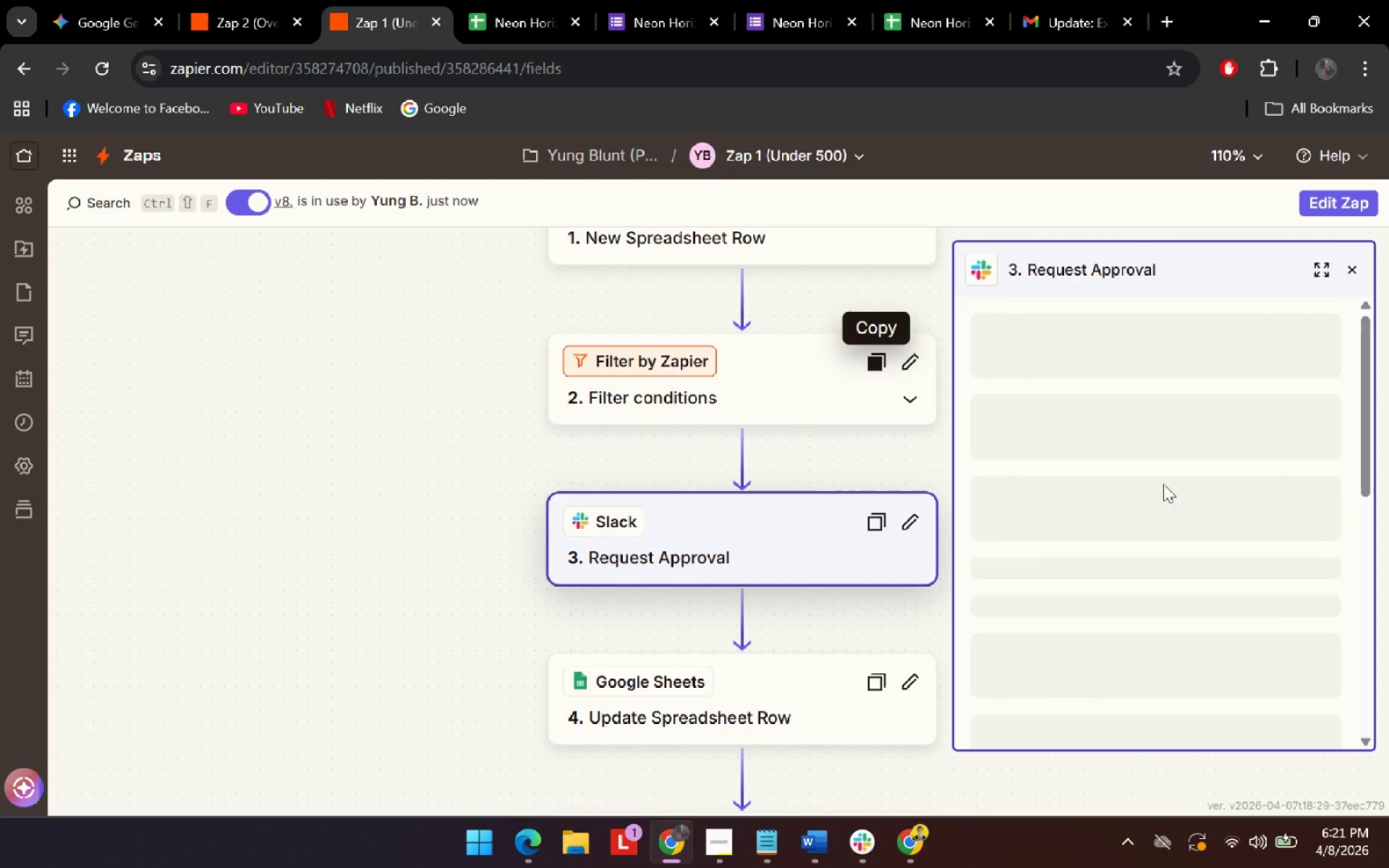 
scroll: coordinate [740, 565], scroll_direction: down, amount: 2.0
 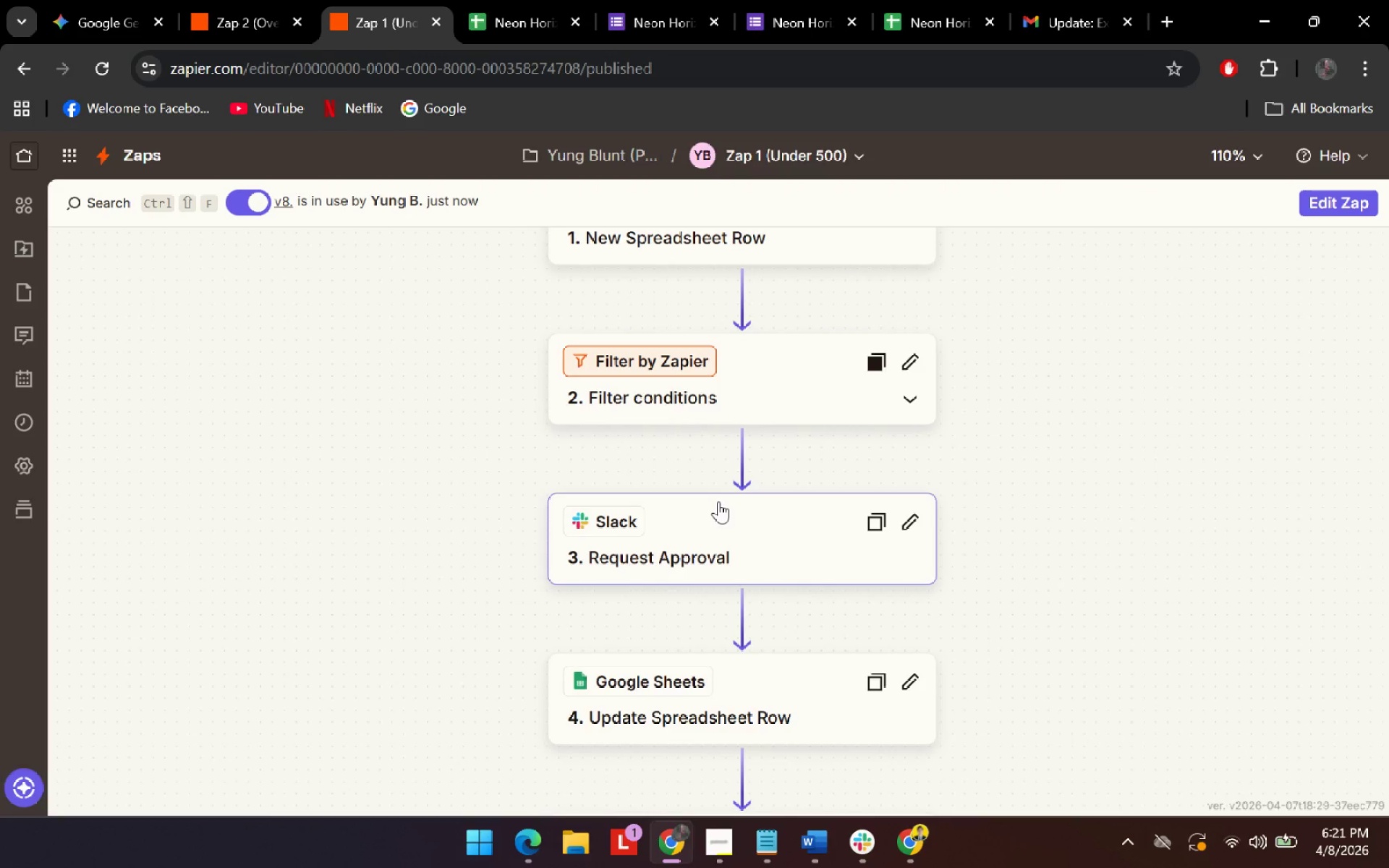 
scroll: coordinate [1067, 424], scroll_direction: none, amount: 0.0
 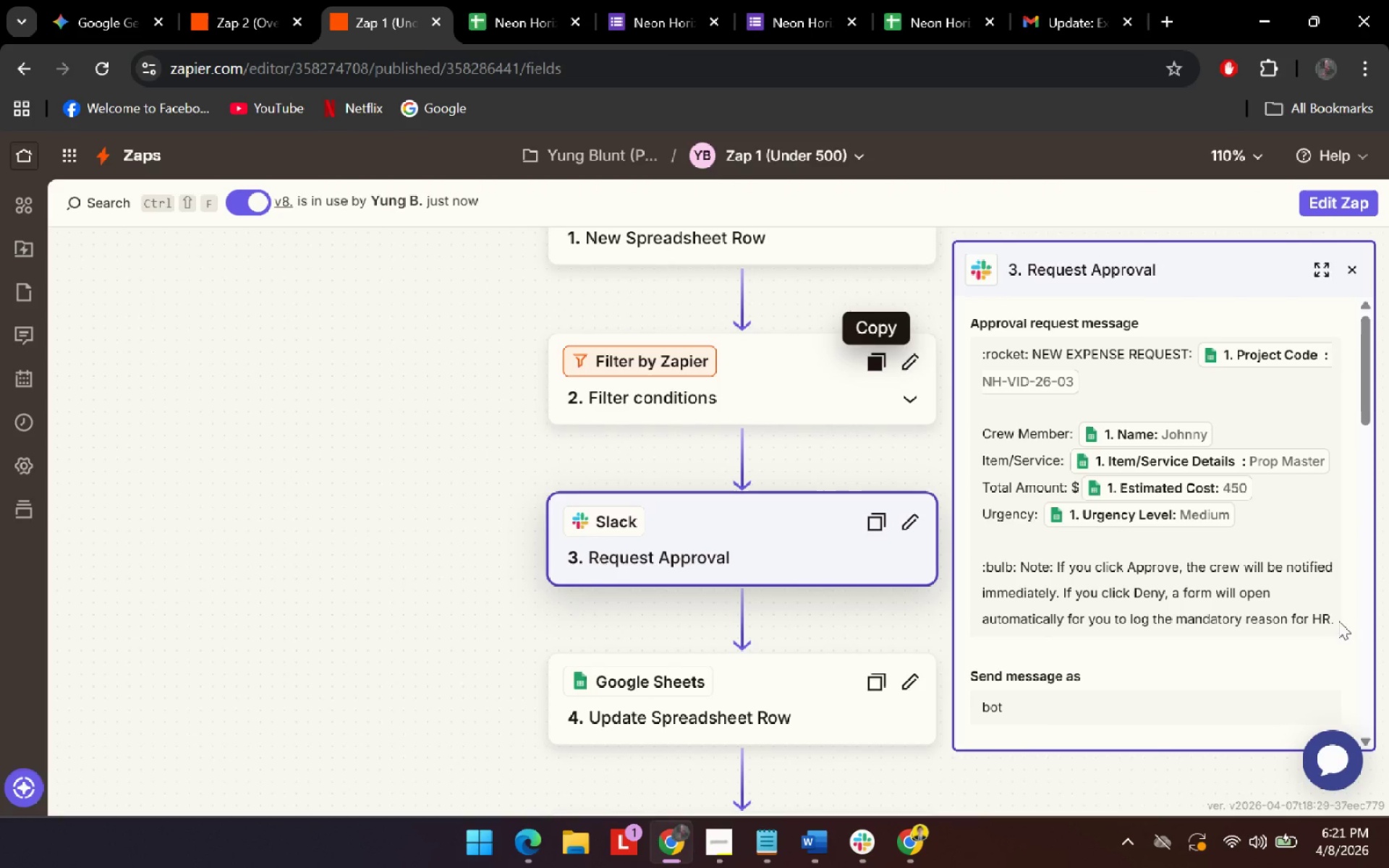 
left_click_drag(start_coordinate=[1335, 621], to_coordinate=[981, 352])
 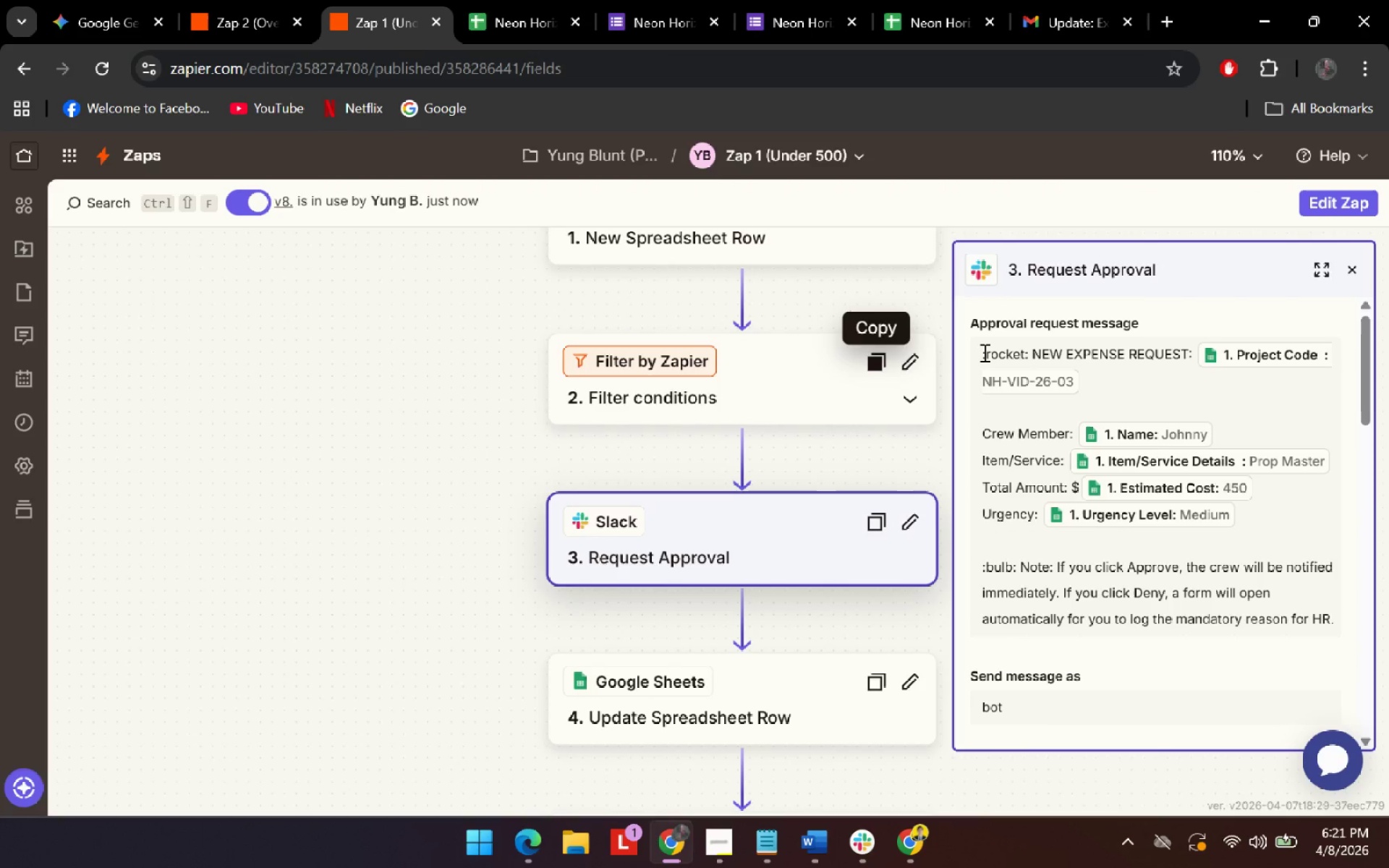 
left_click_drag(start_coordinate=[983, 352], to_coordinate=[1337, 632])
 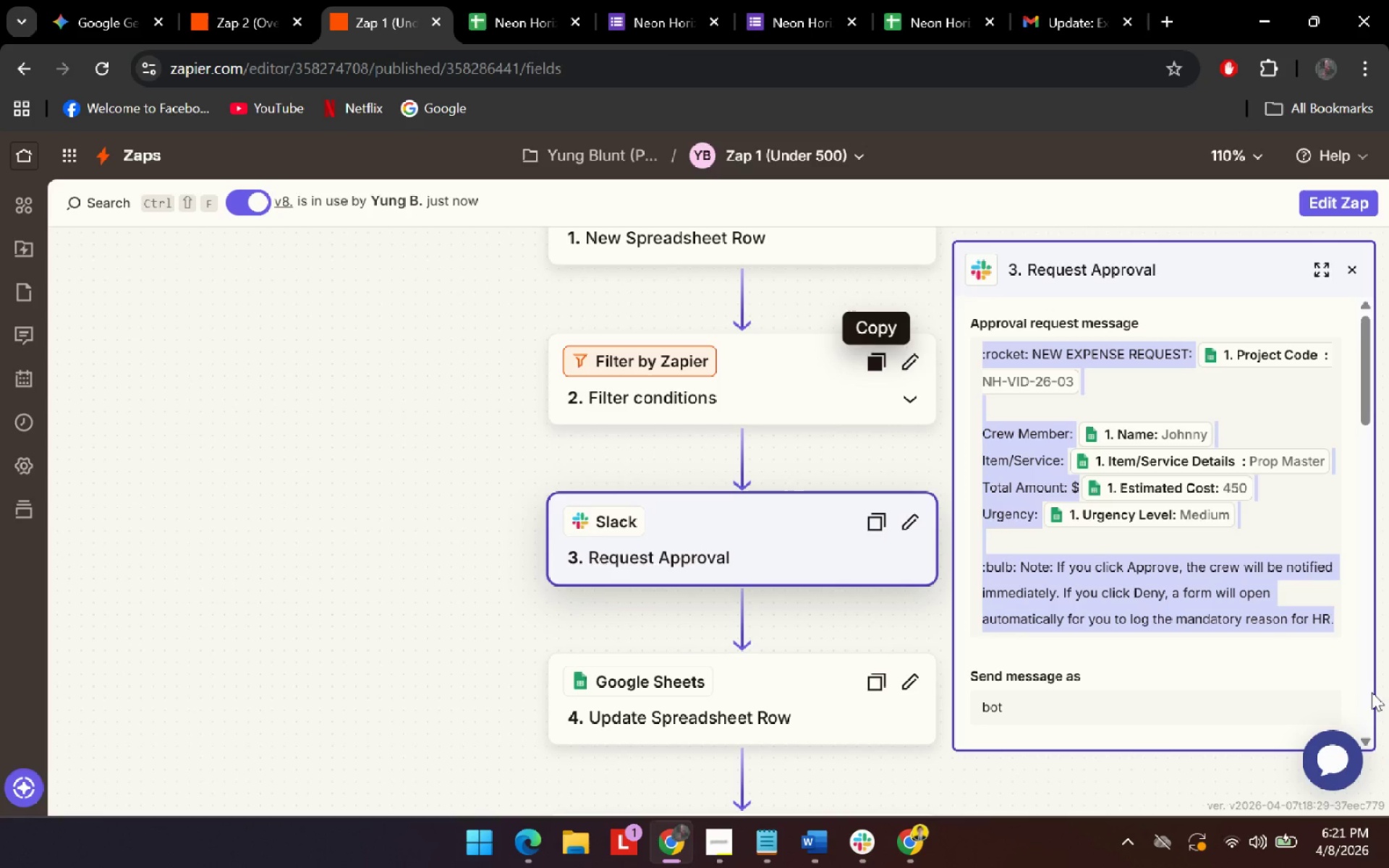 
key(Control+C)
 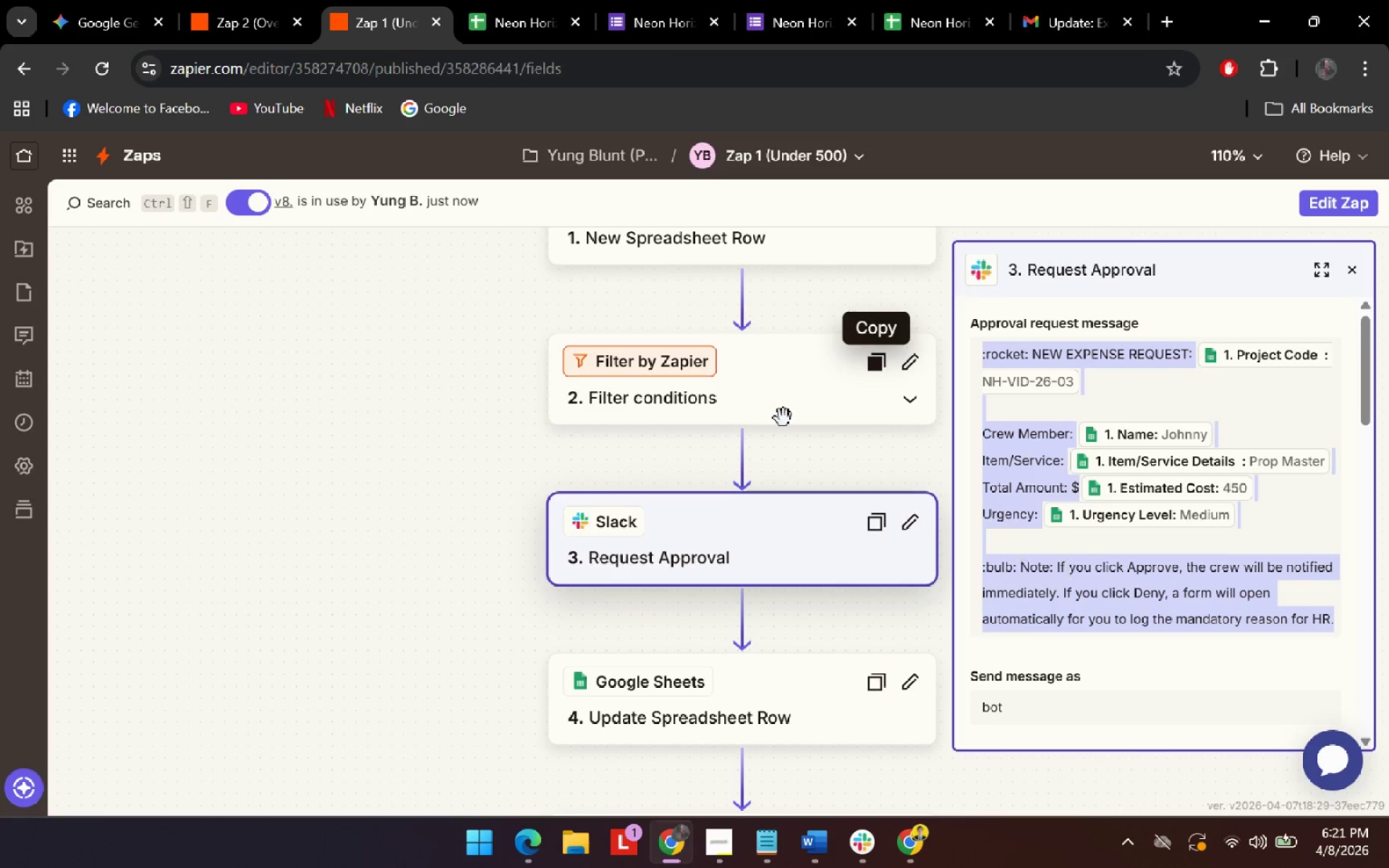 
key(Control+C)
 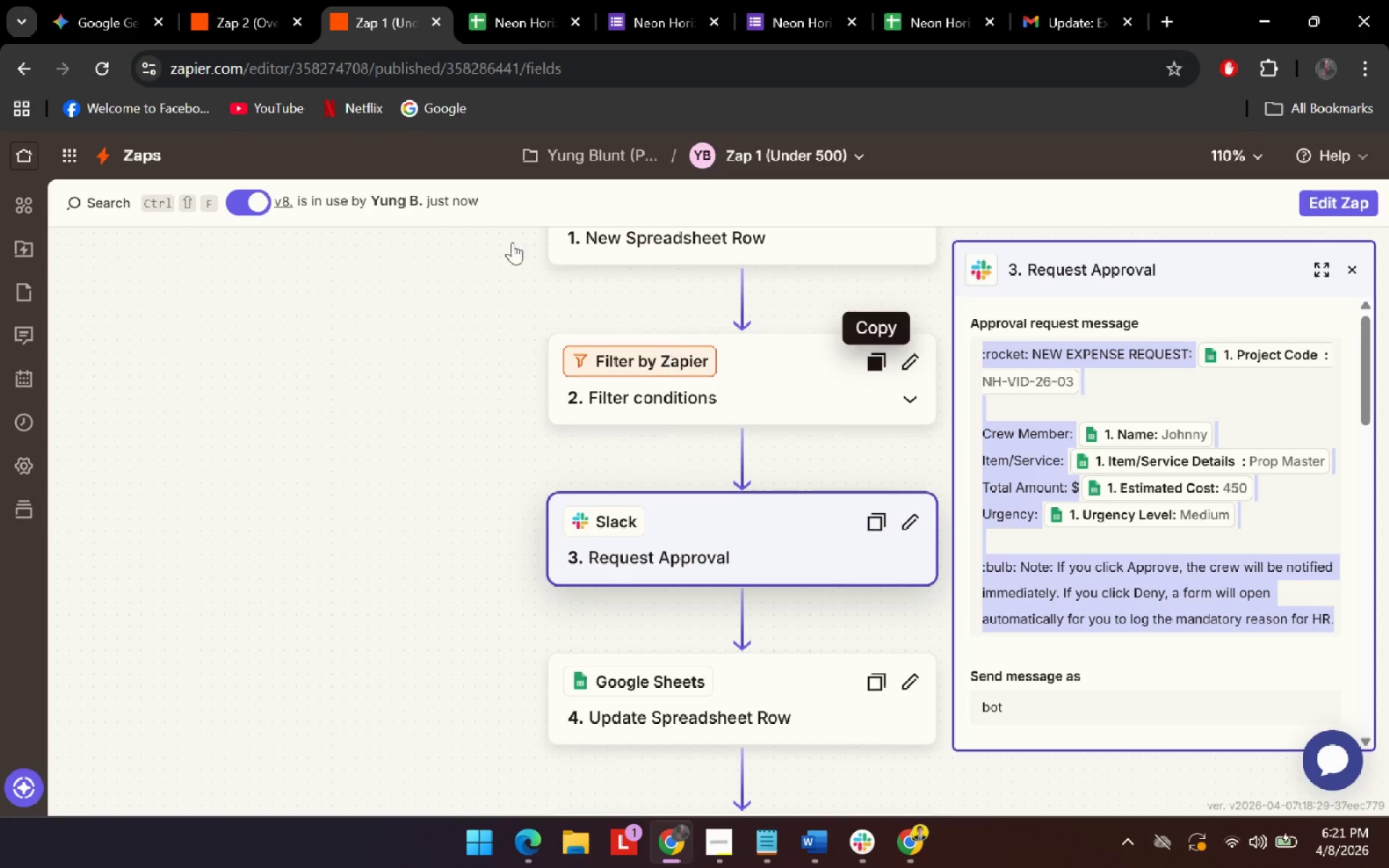 
key(Control+C)
 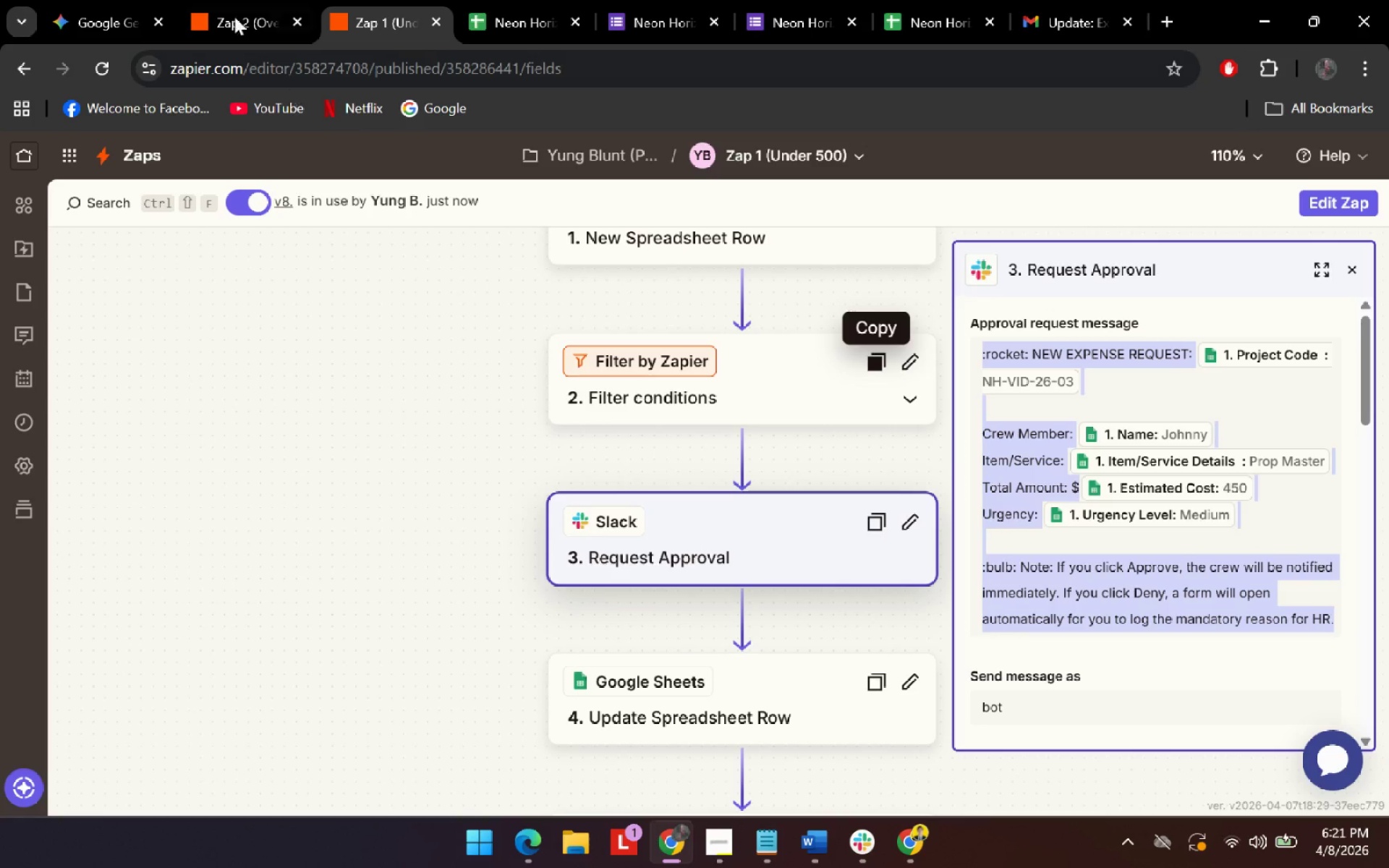 
left_click([235, 9])
 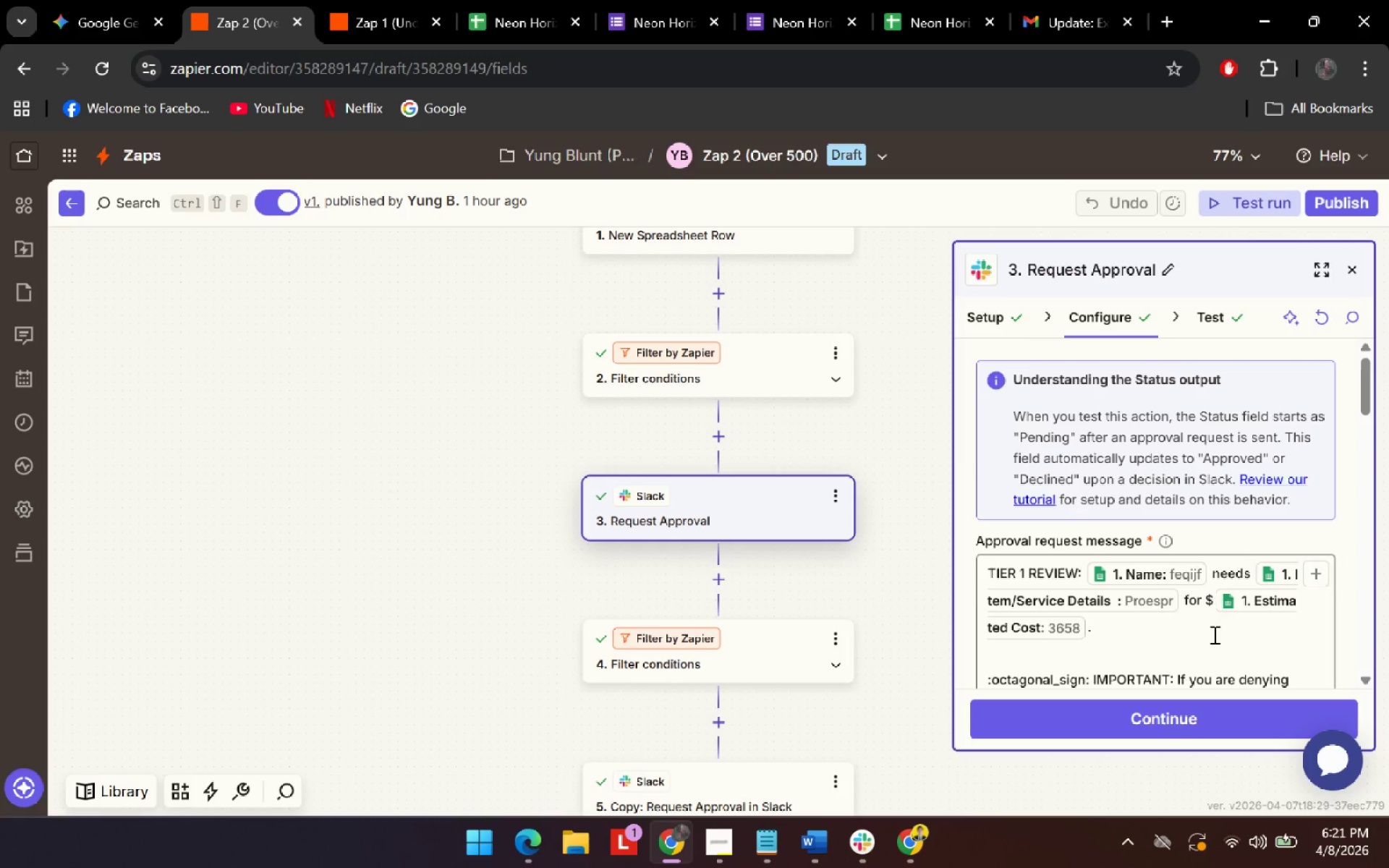 
left_click([1213, 634])
 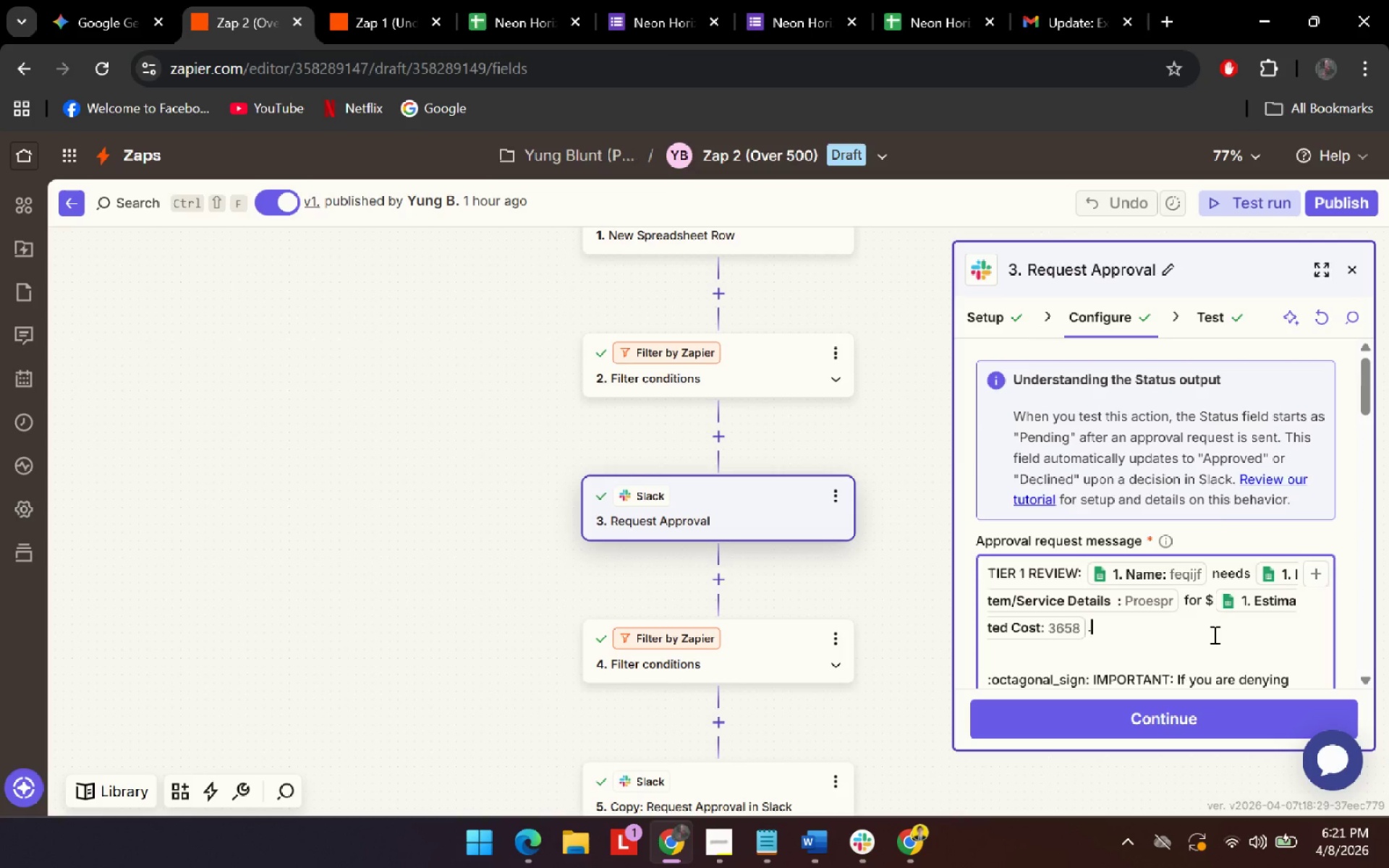 
key(Control+ControlLeft)
 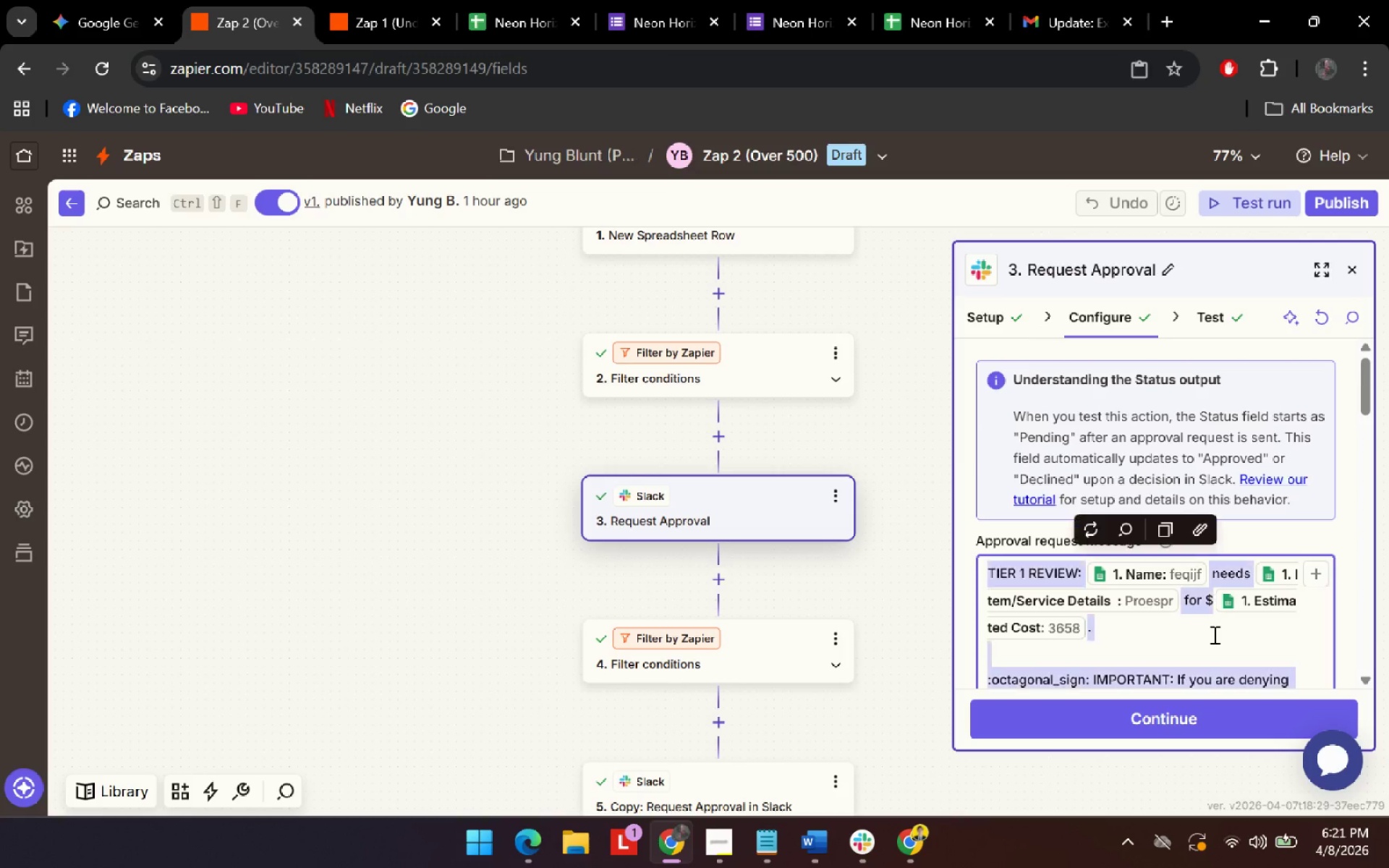 
key(Control+A)
 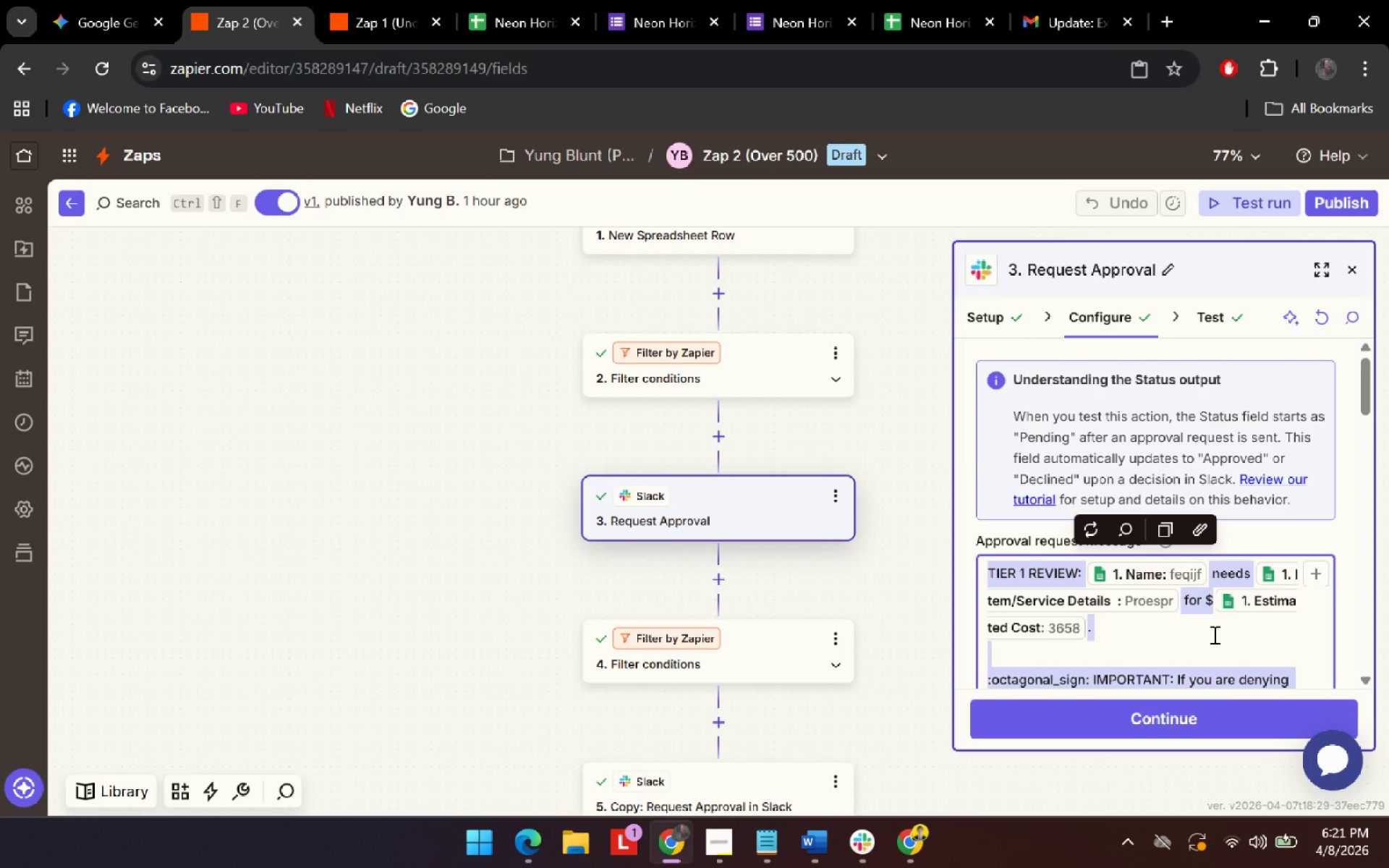 
key(Control+V)
 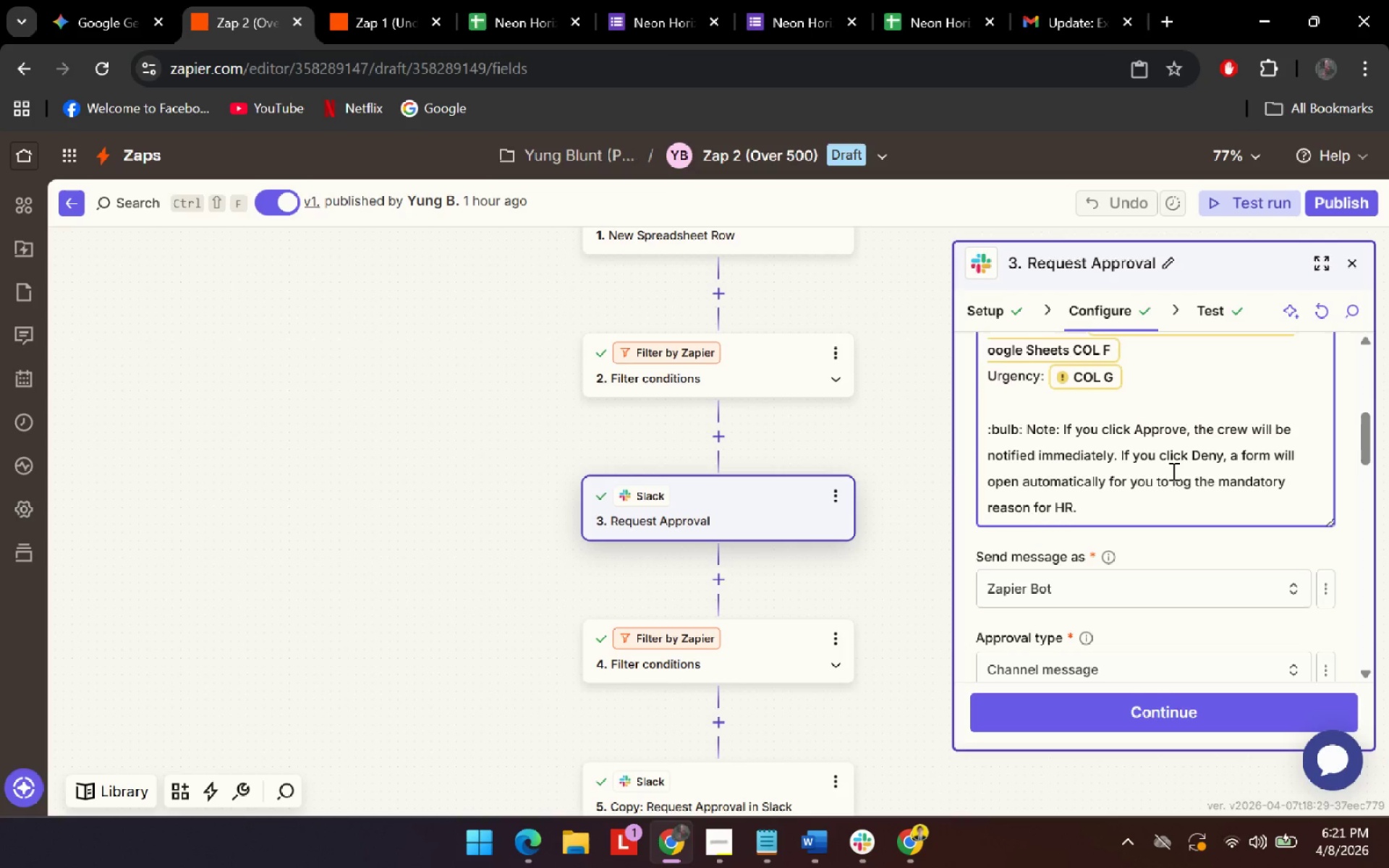 
scroll: coordinate [1170, 471], scroll_direction: down, amount: 3.0
 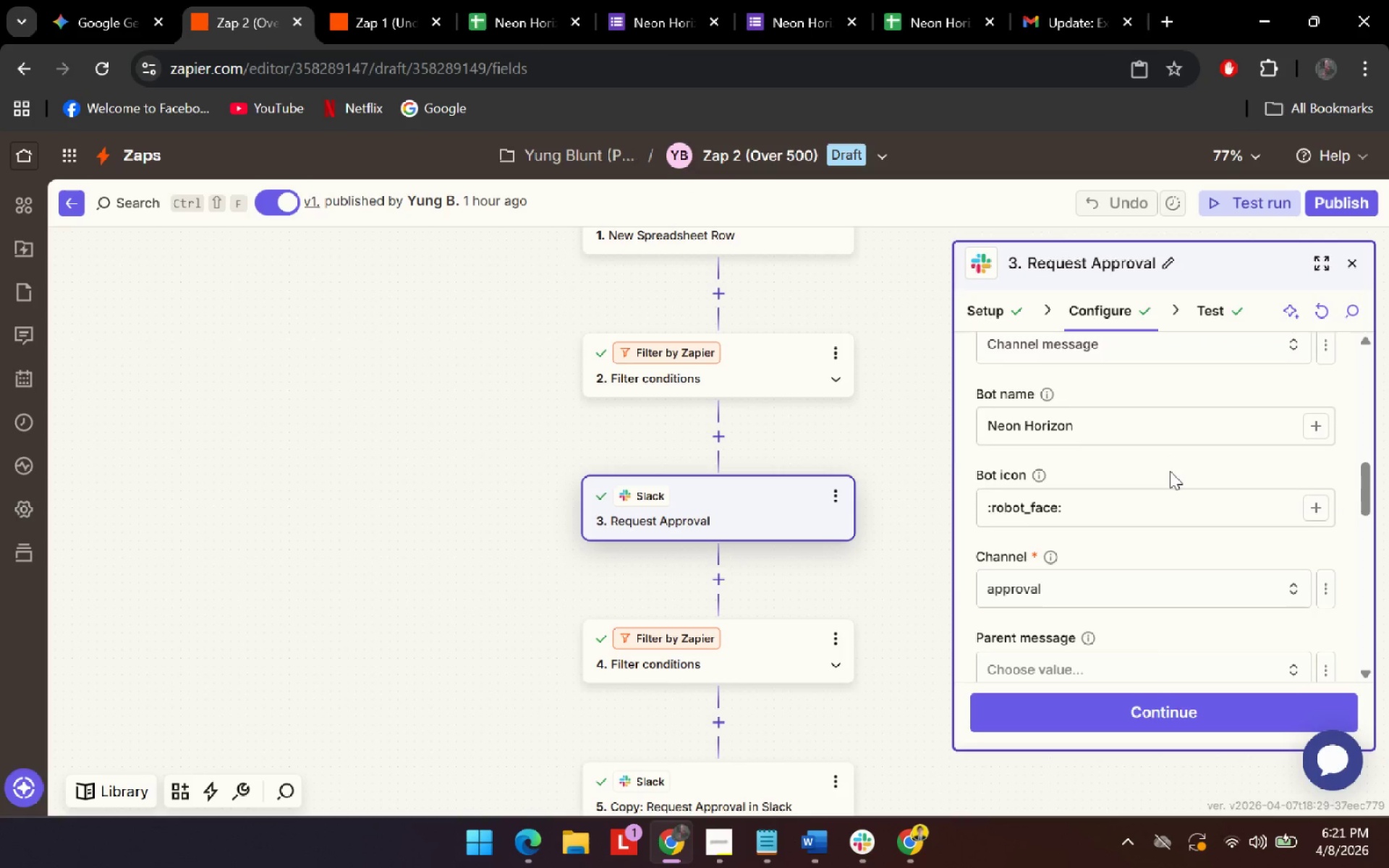 
left_click([391, 4])
 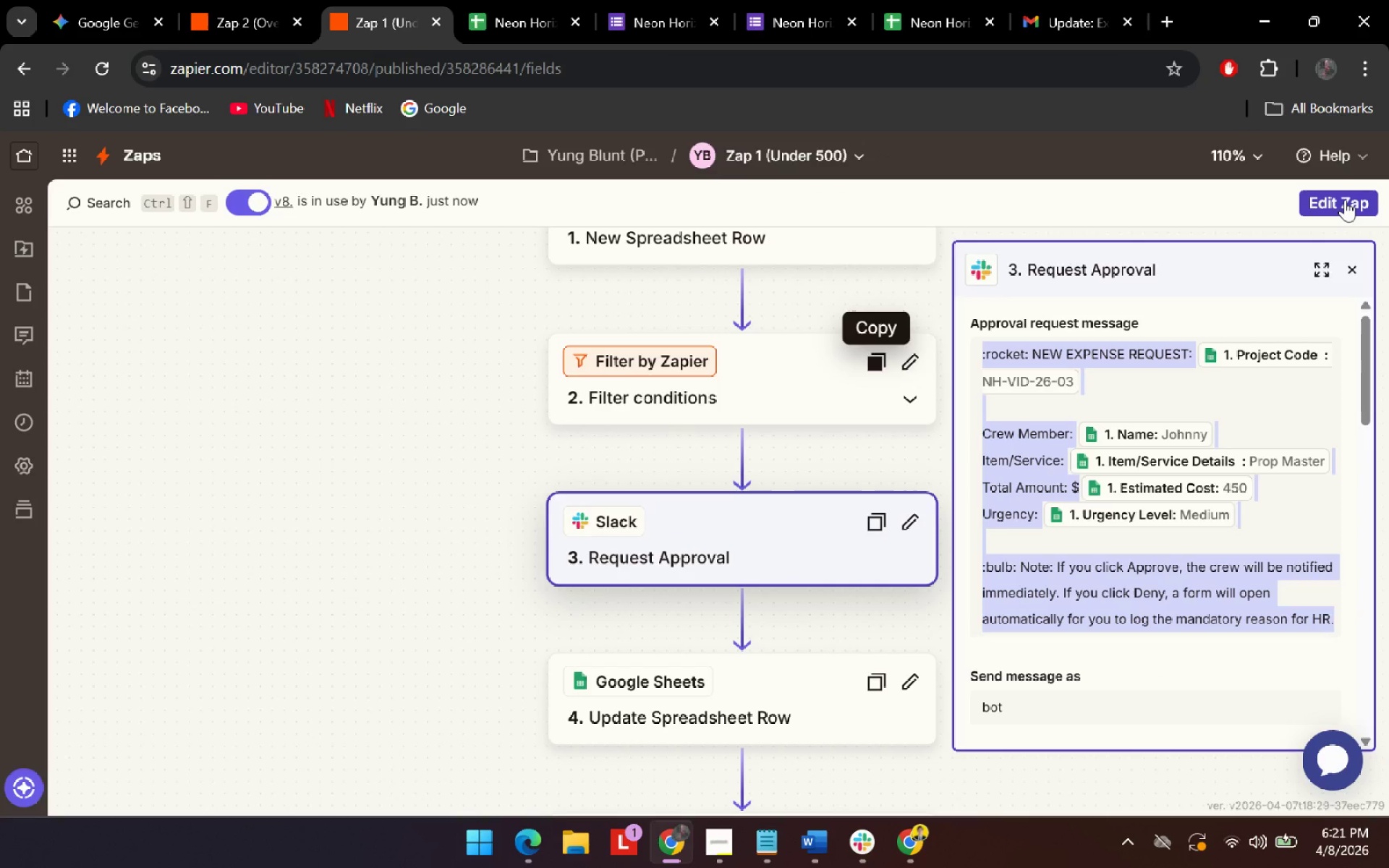 
scroll: coordinate [1170, 471], scroll_direction: up, amount: 2.0
 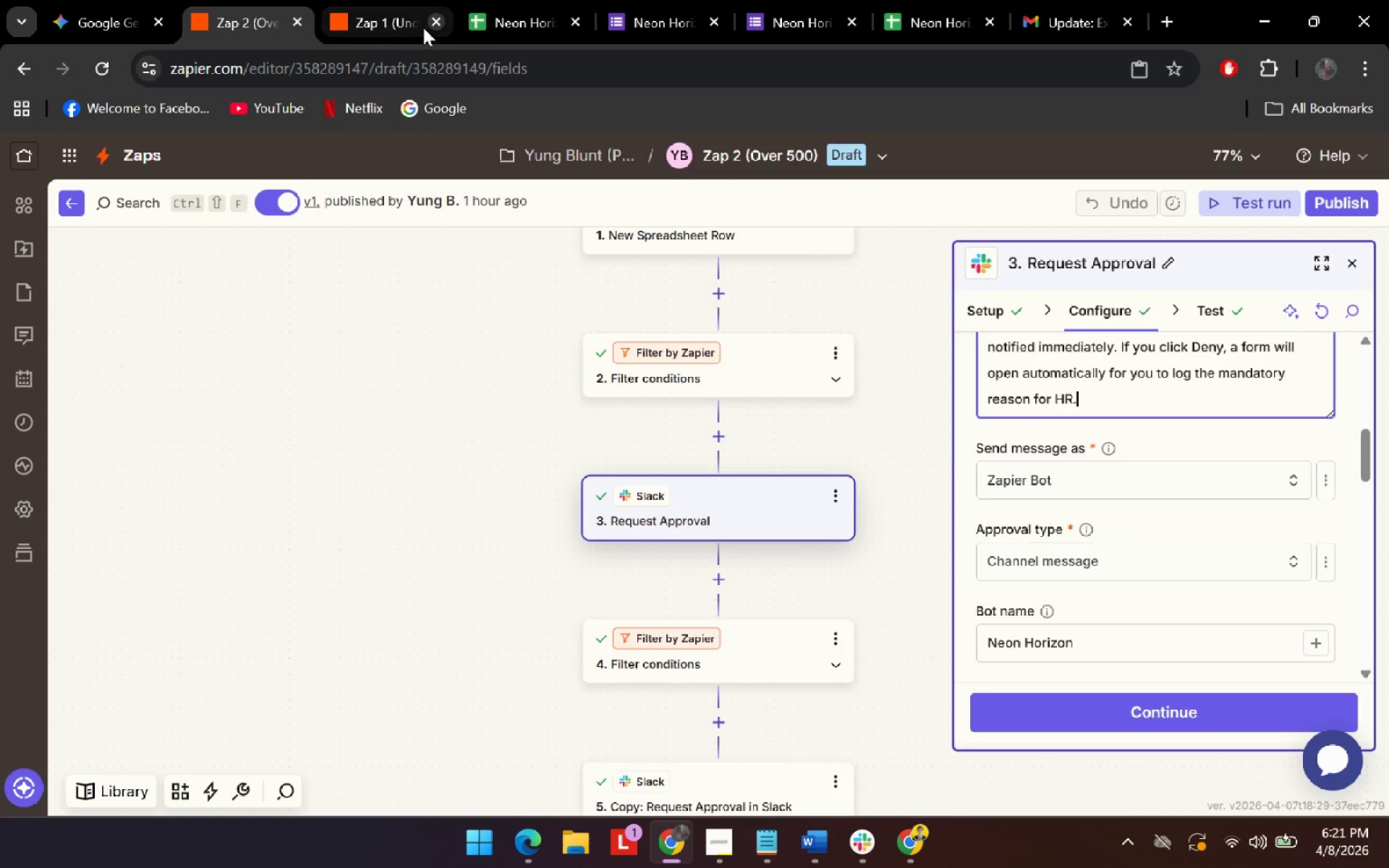 
left_click([1345, 200])
 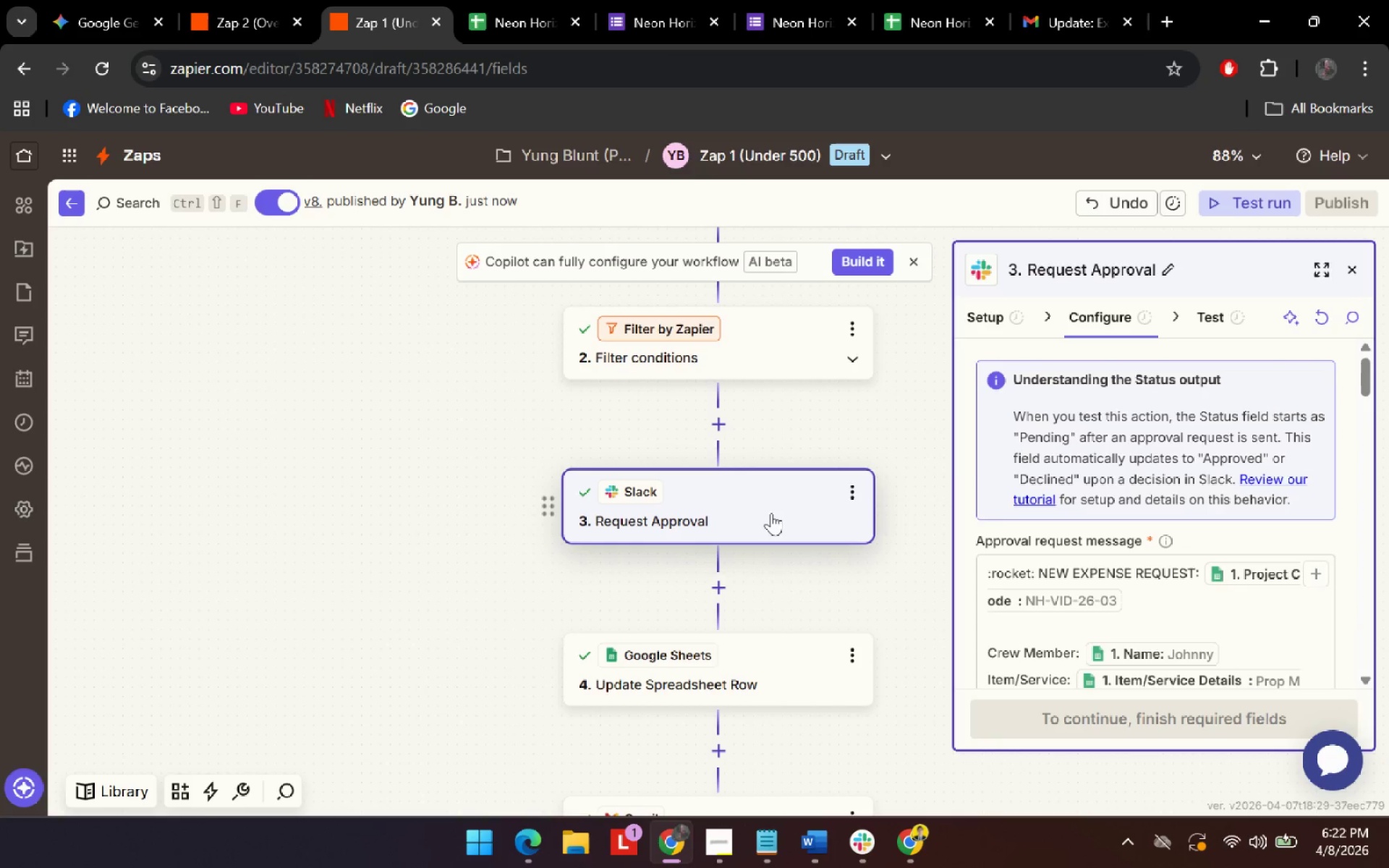 
scroll: coordinate [1067, 538], scroll_direction: down, amount: 8.0
 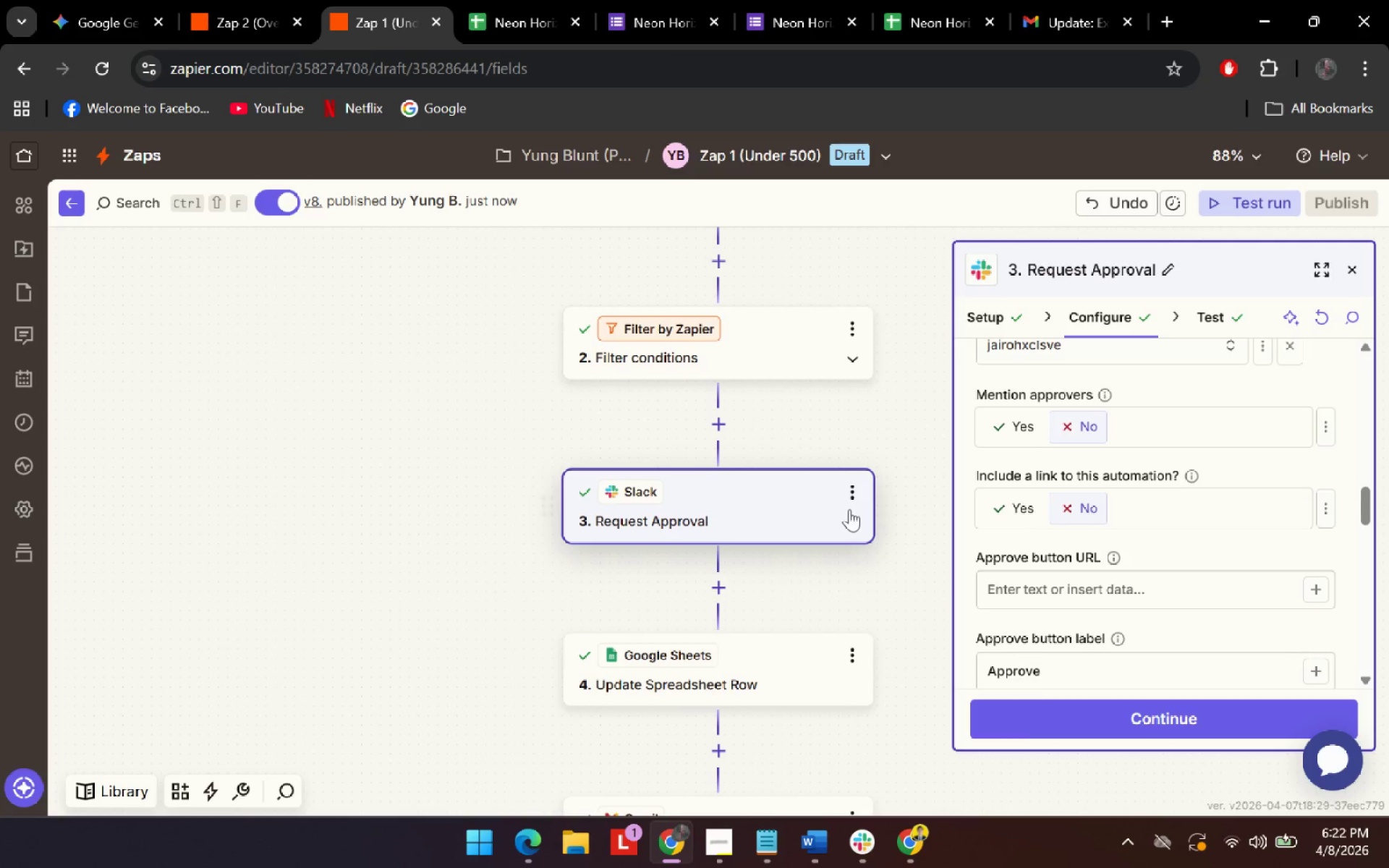 
left_click([851, 490])
 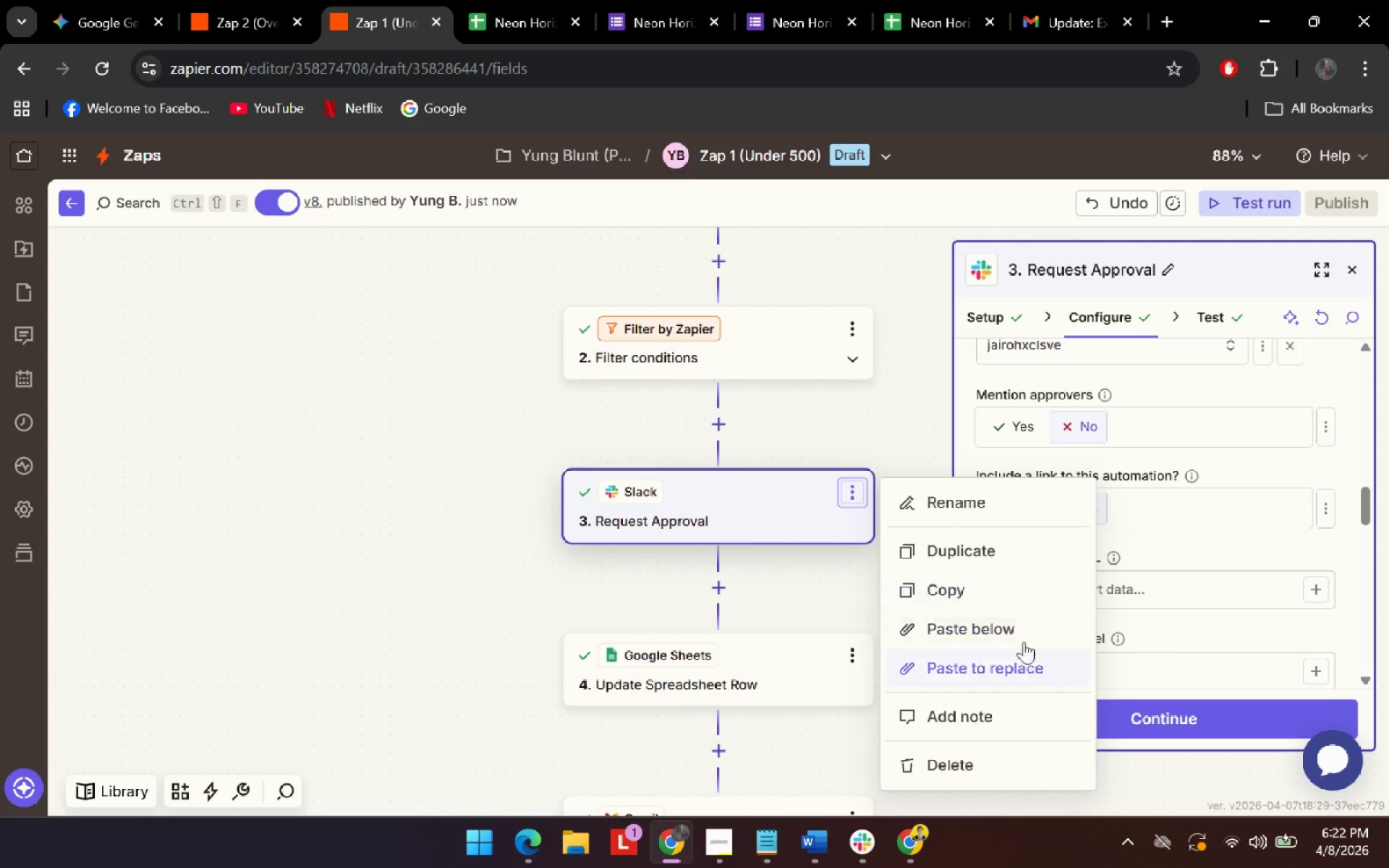 
left_click([995, 595])
 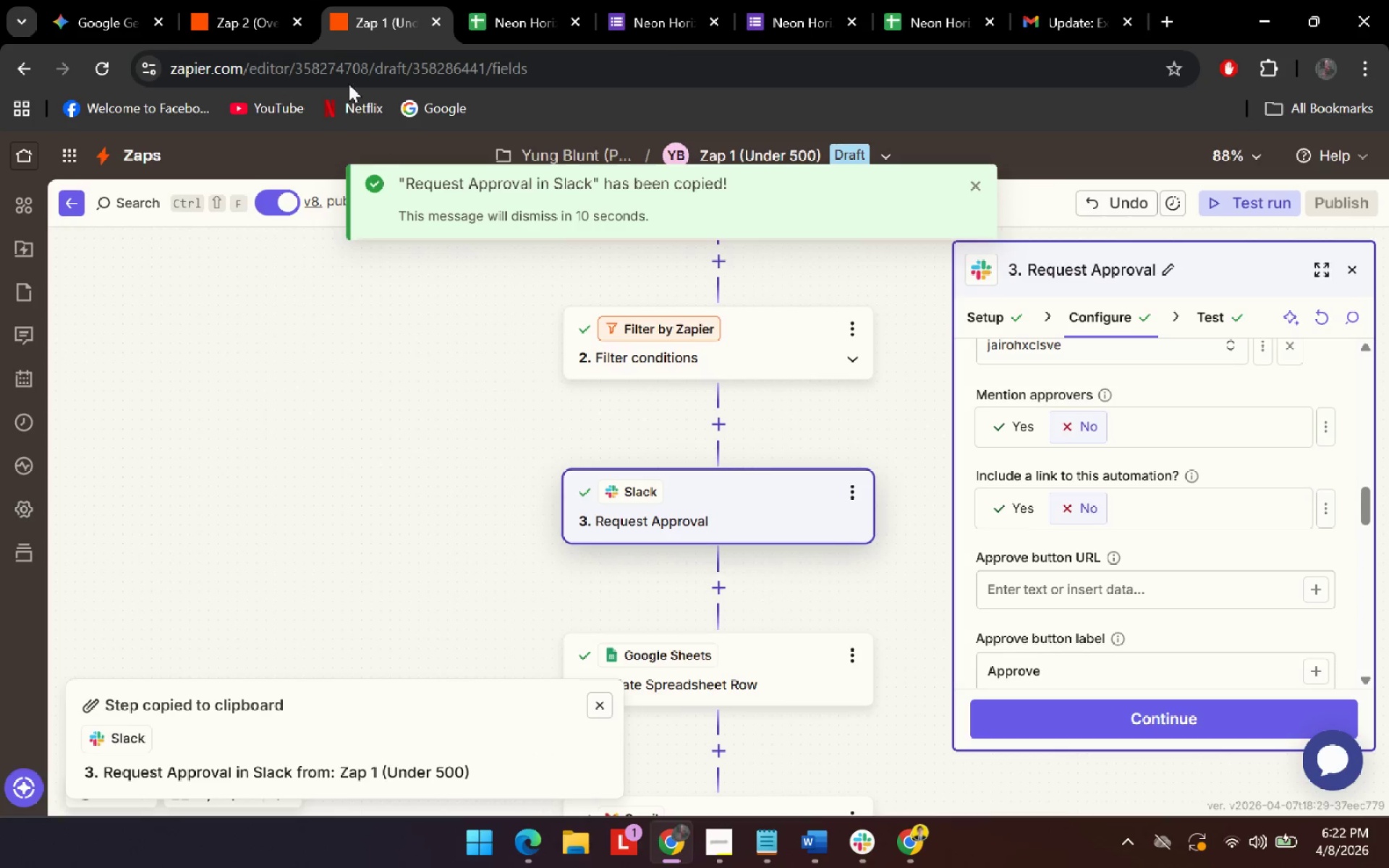 
left_click([249, 0])
 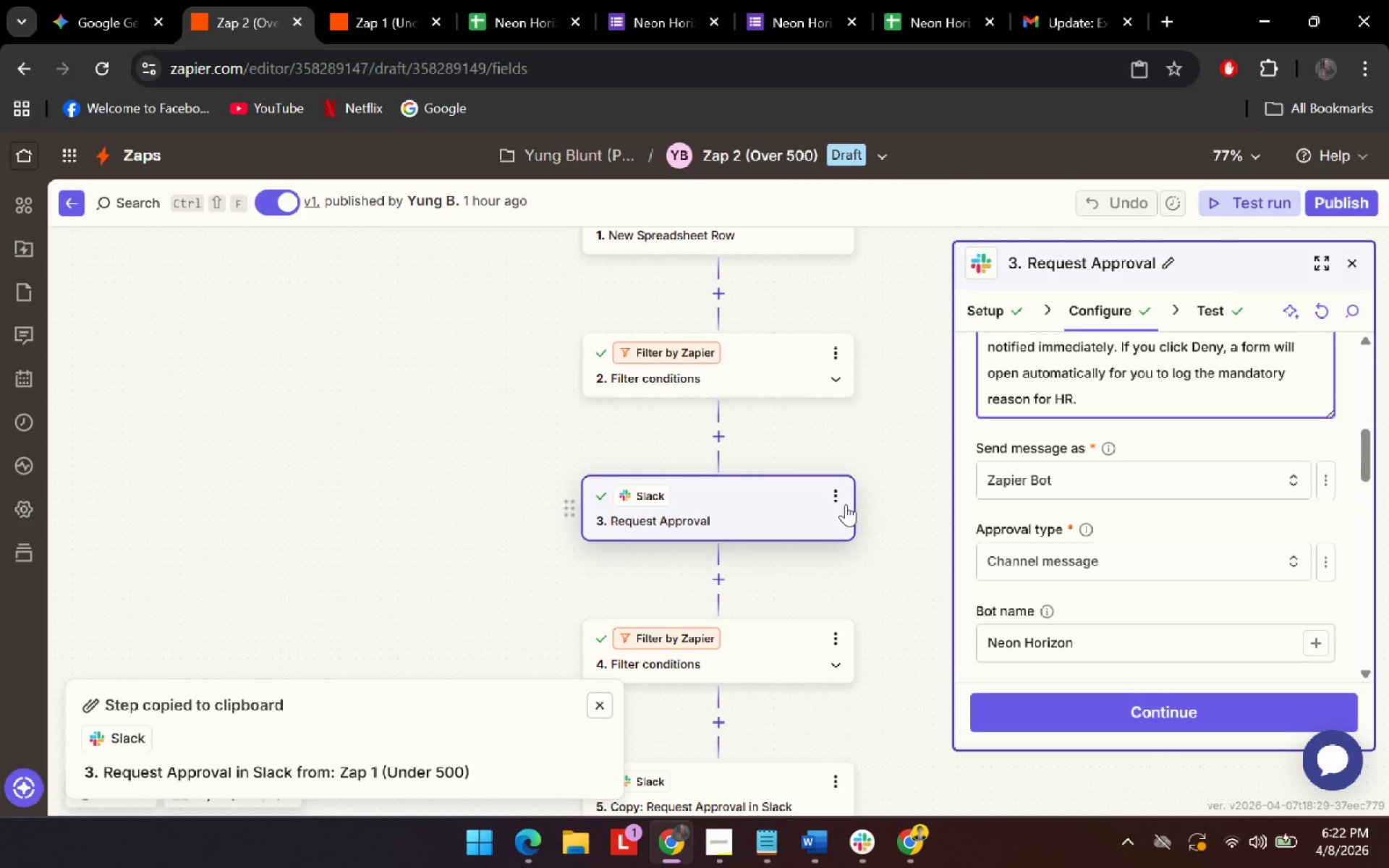 
left_click([833, 495])
 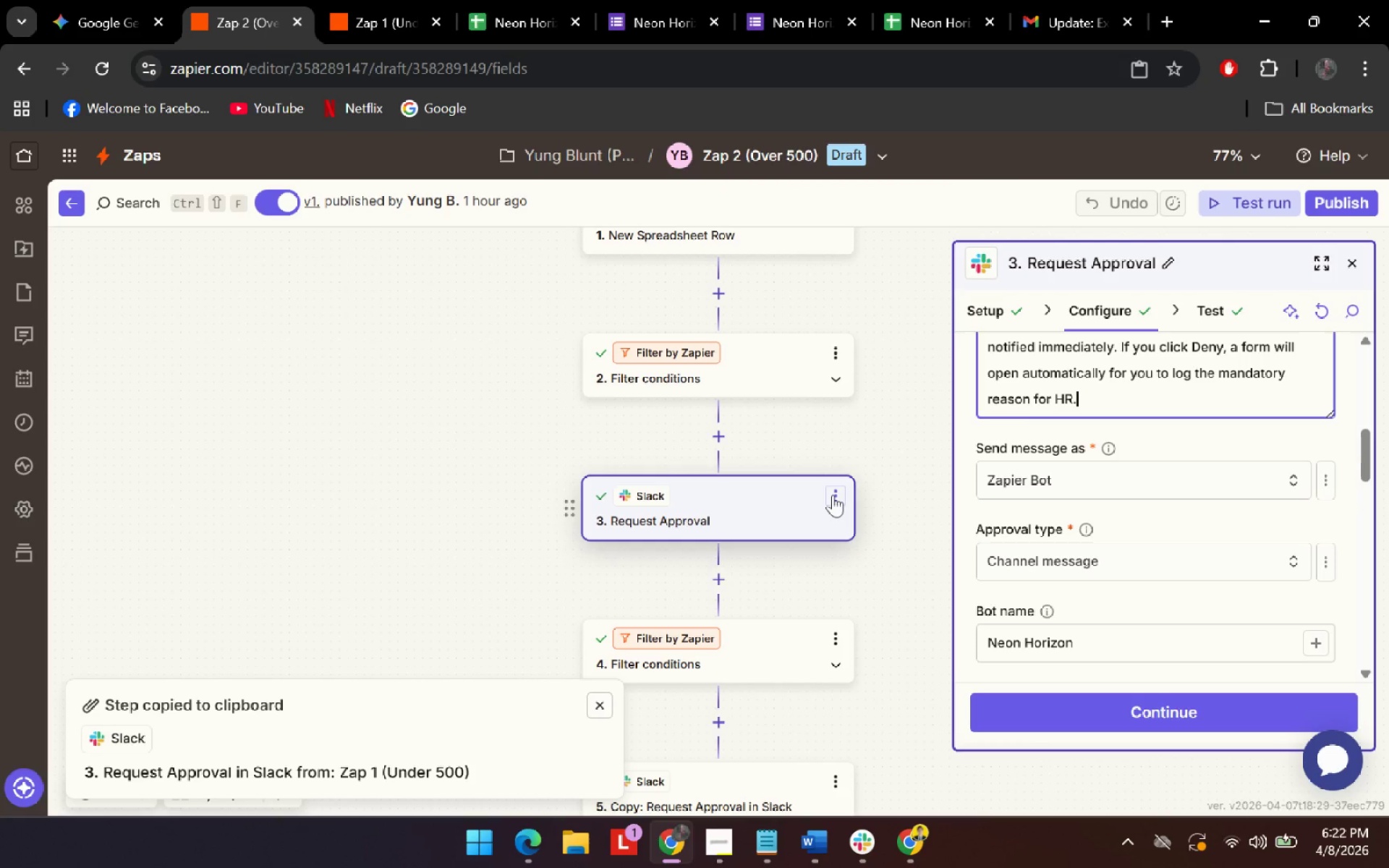 
mouse_move([846, 527])
 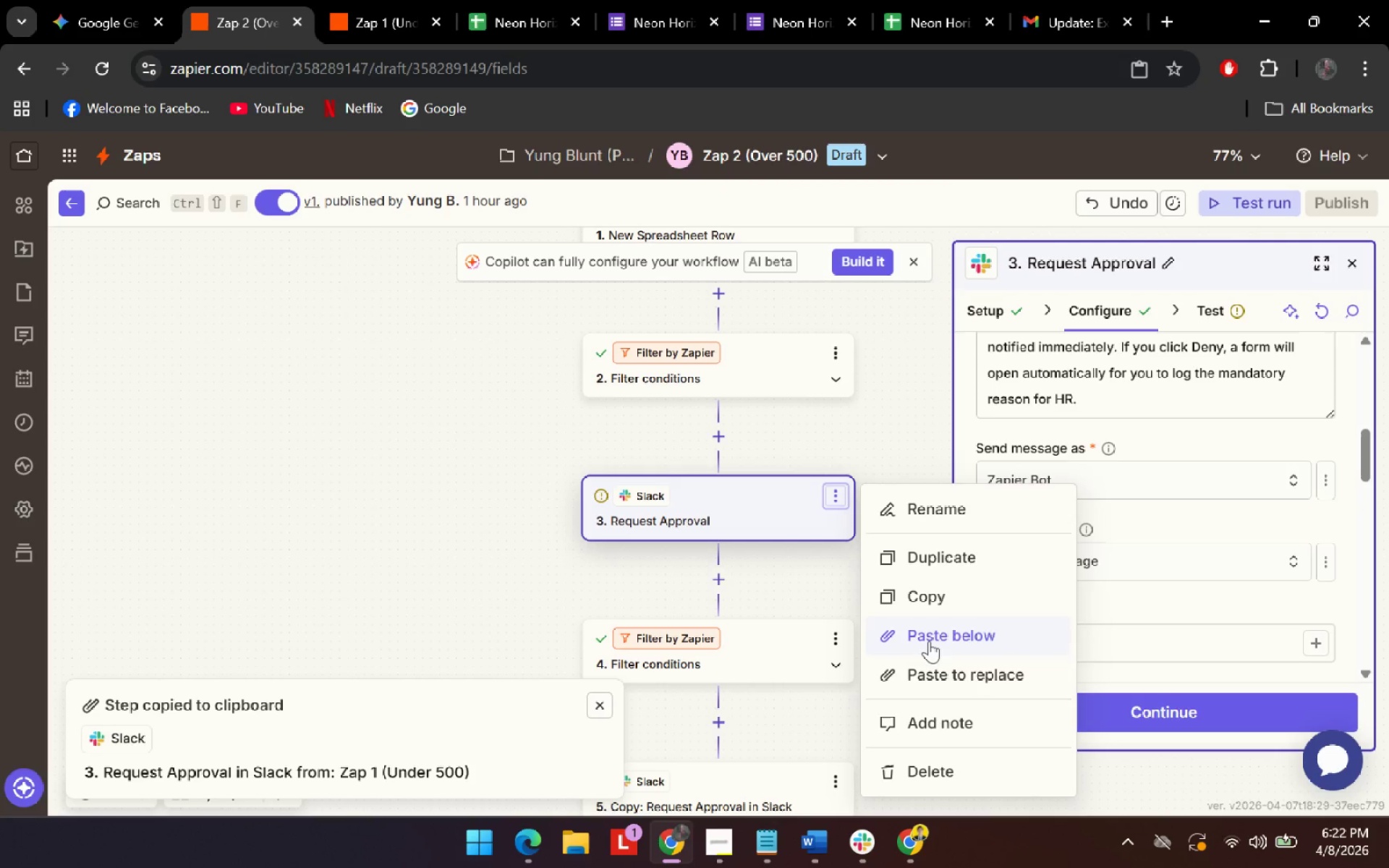 
left_click([928, 681])
 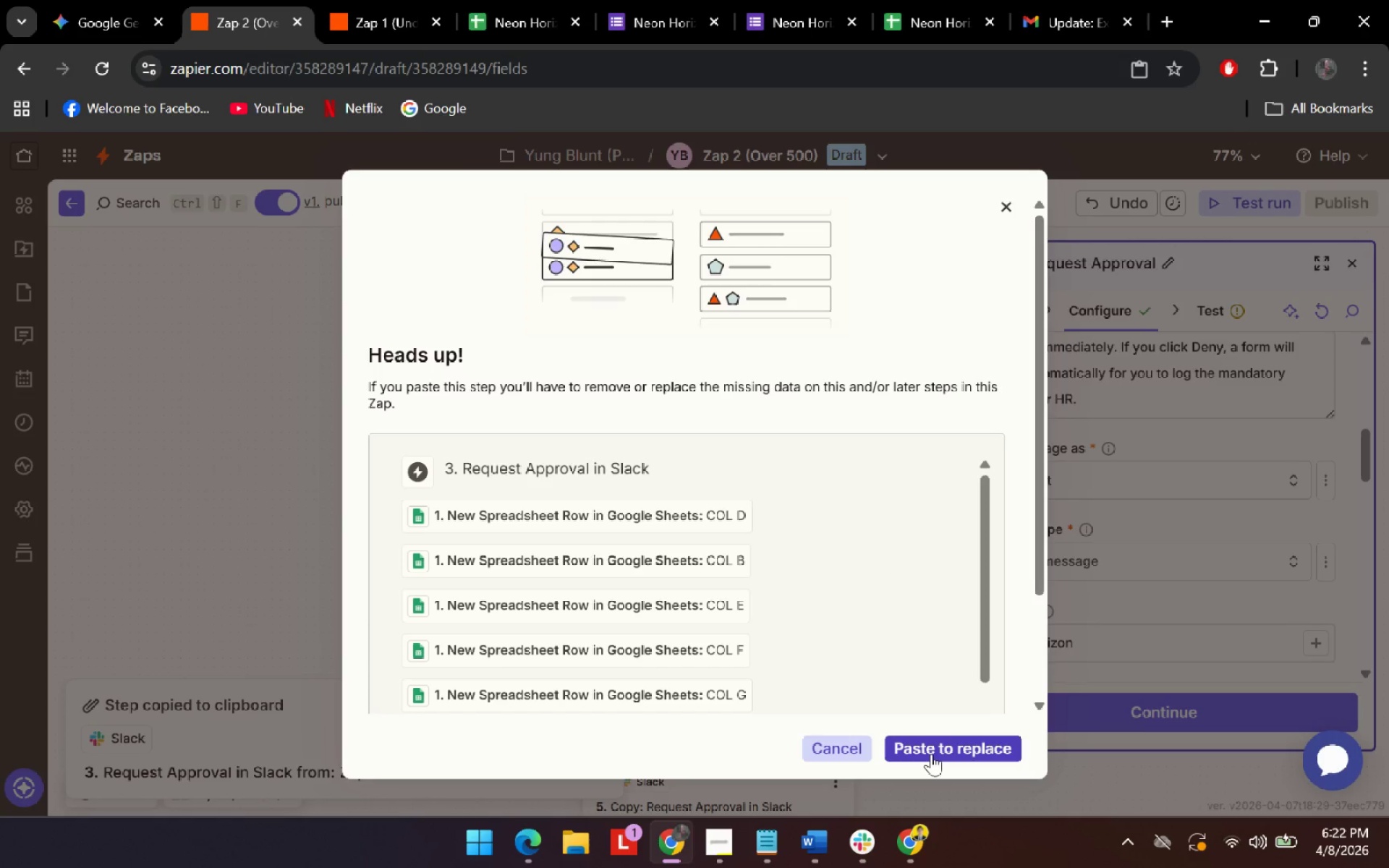 
left_click([931, 754])
 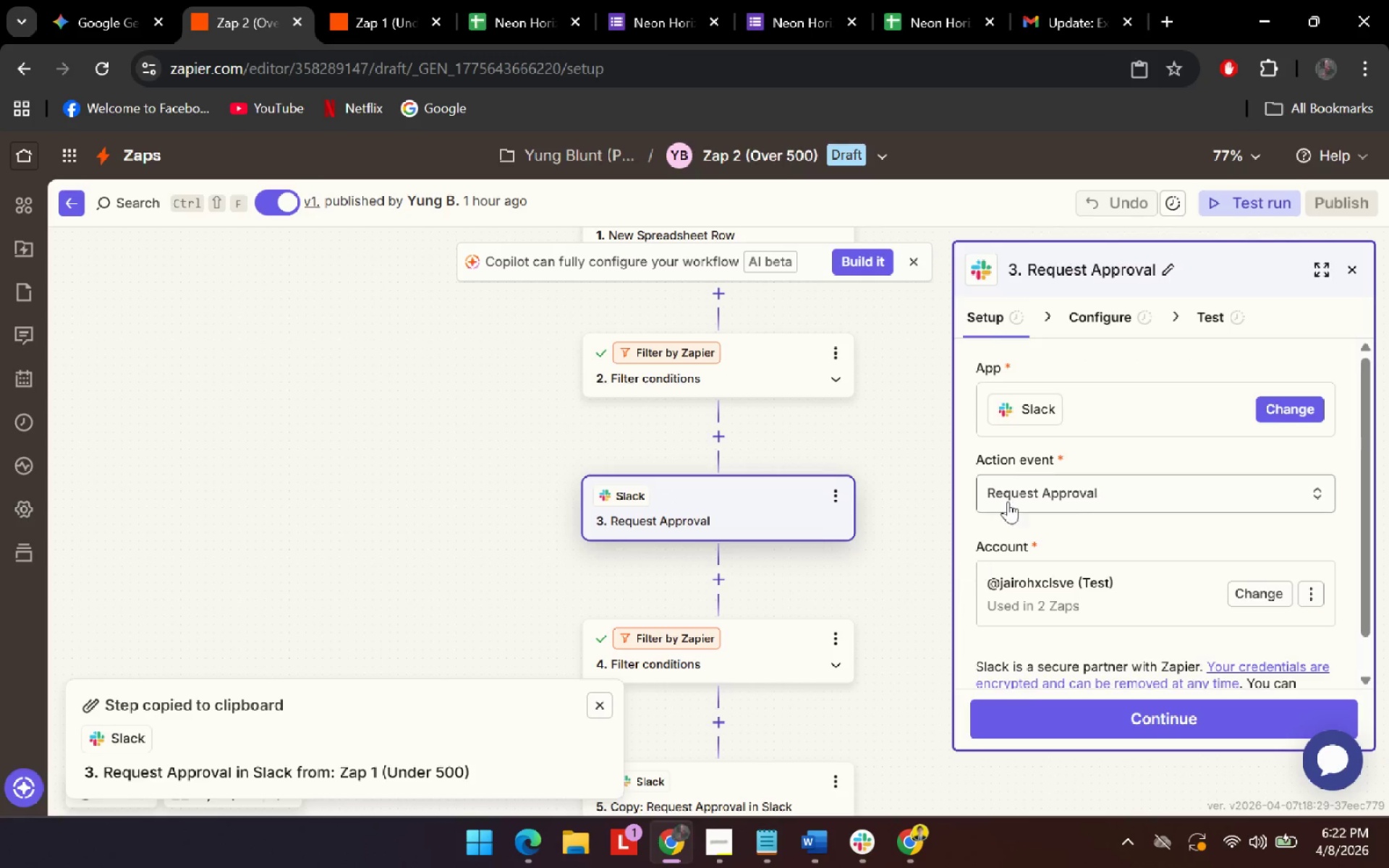 
scroll: coordinate [1139, 482], scroll_direction: down, amount: 4.0
 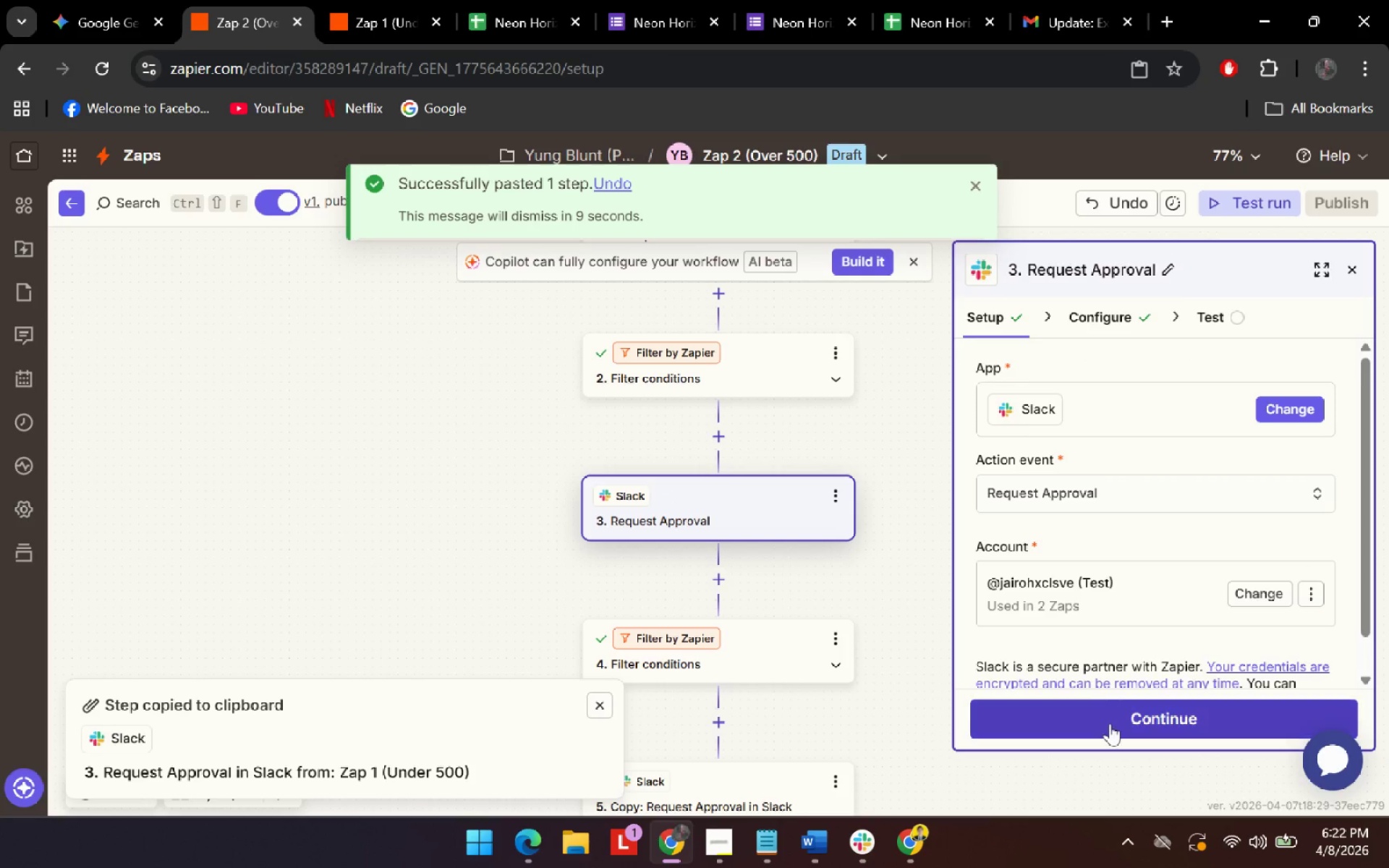 
left_click([1110, 723])
 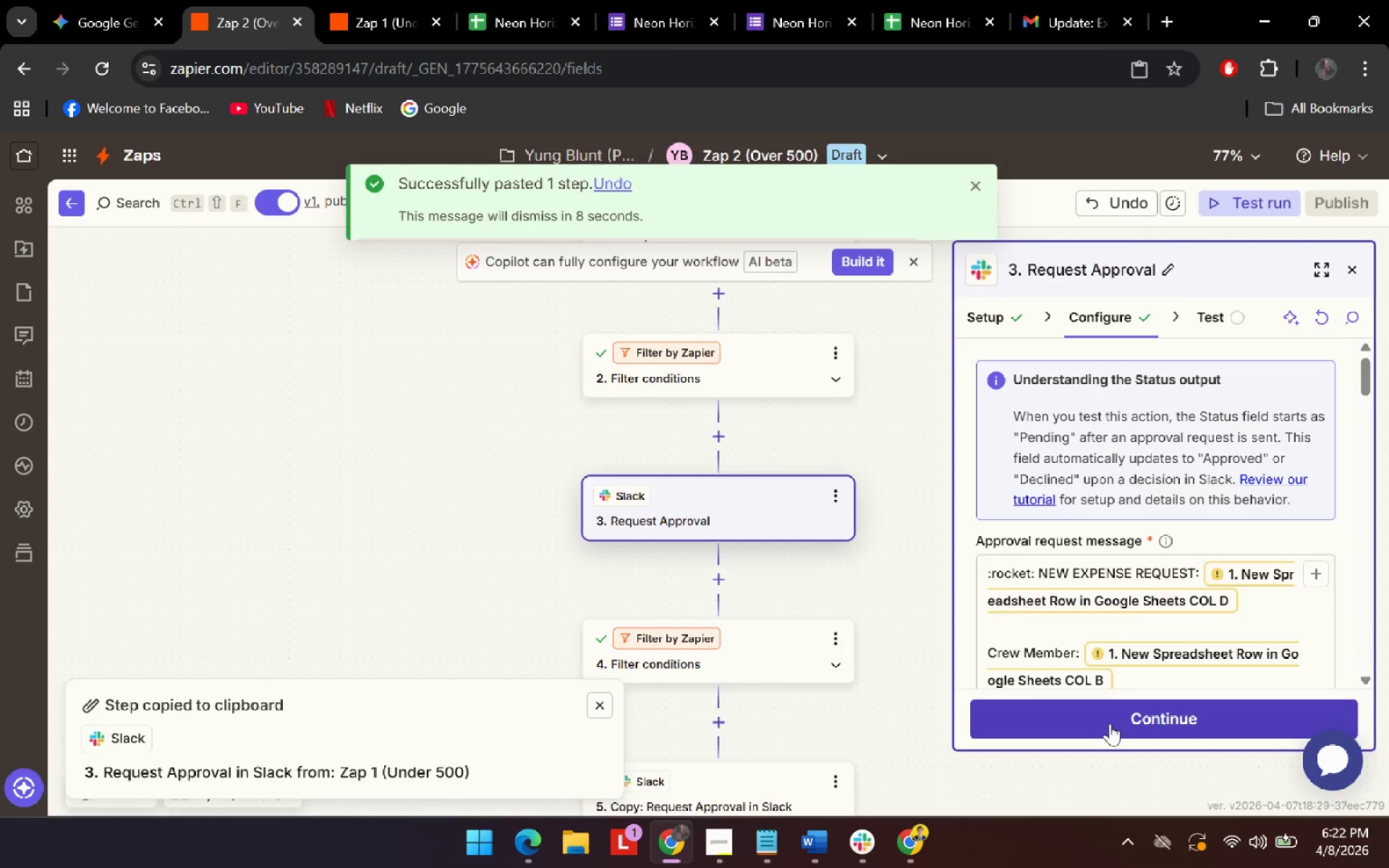 
scroll: coordinate [1139, 591], scroll_direction: down, amount: 1.0
 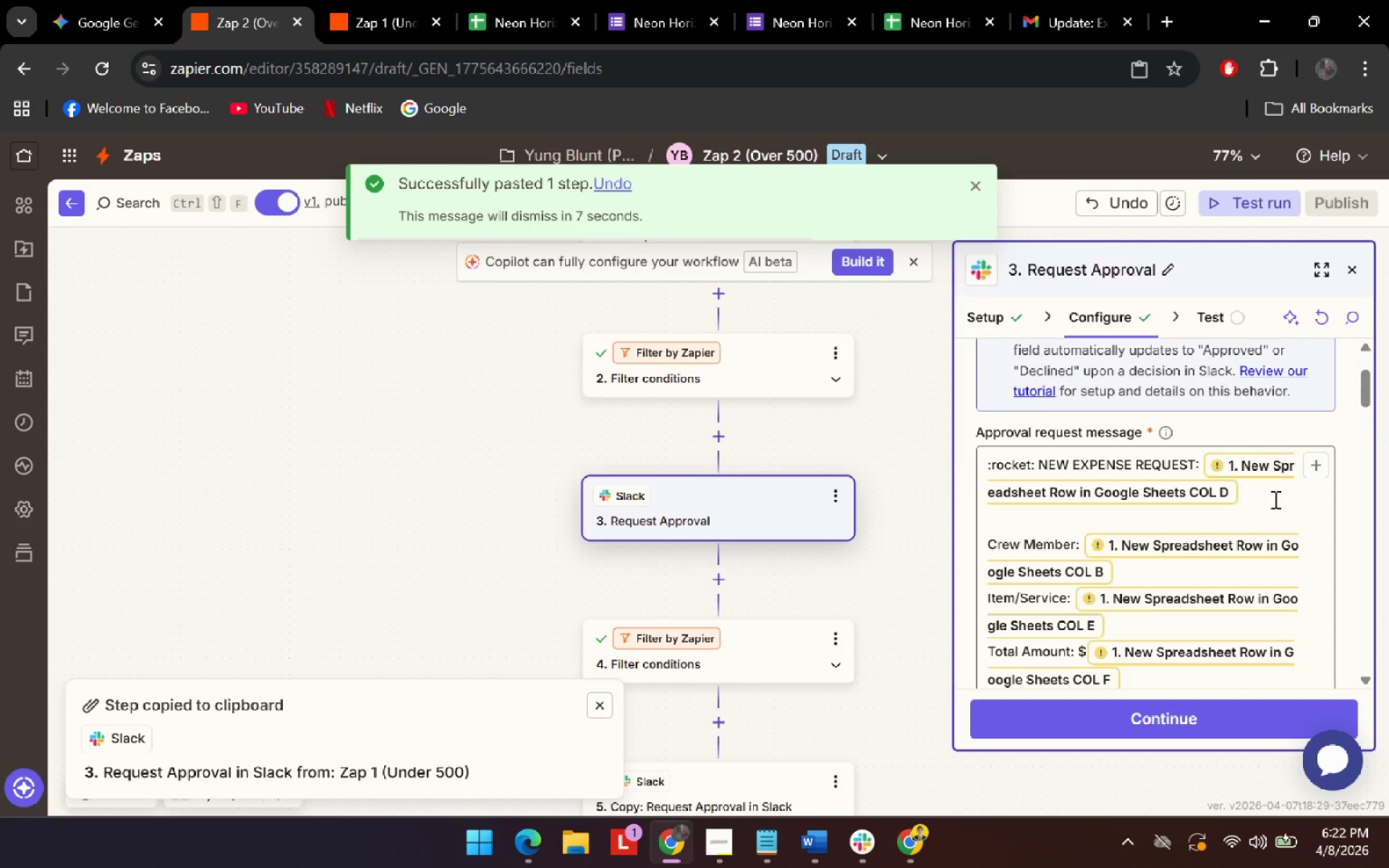 
left_click([1271, 490])
 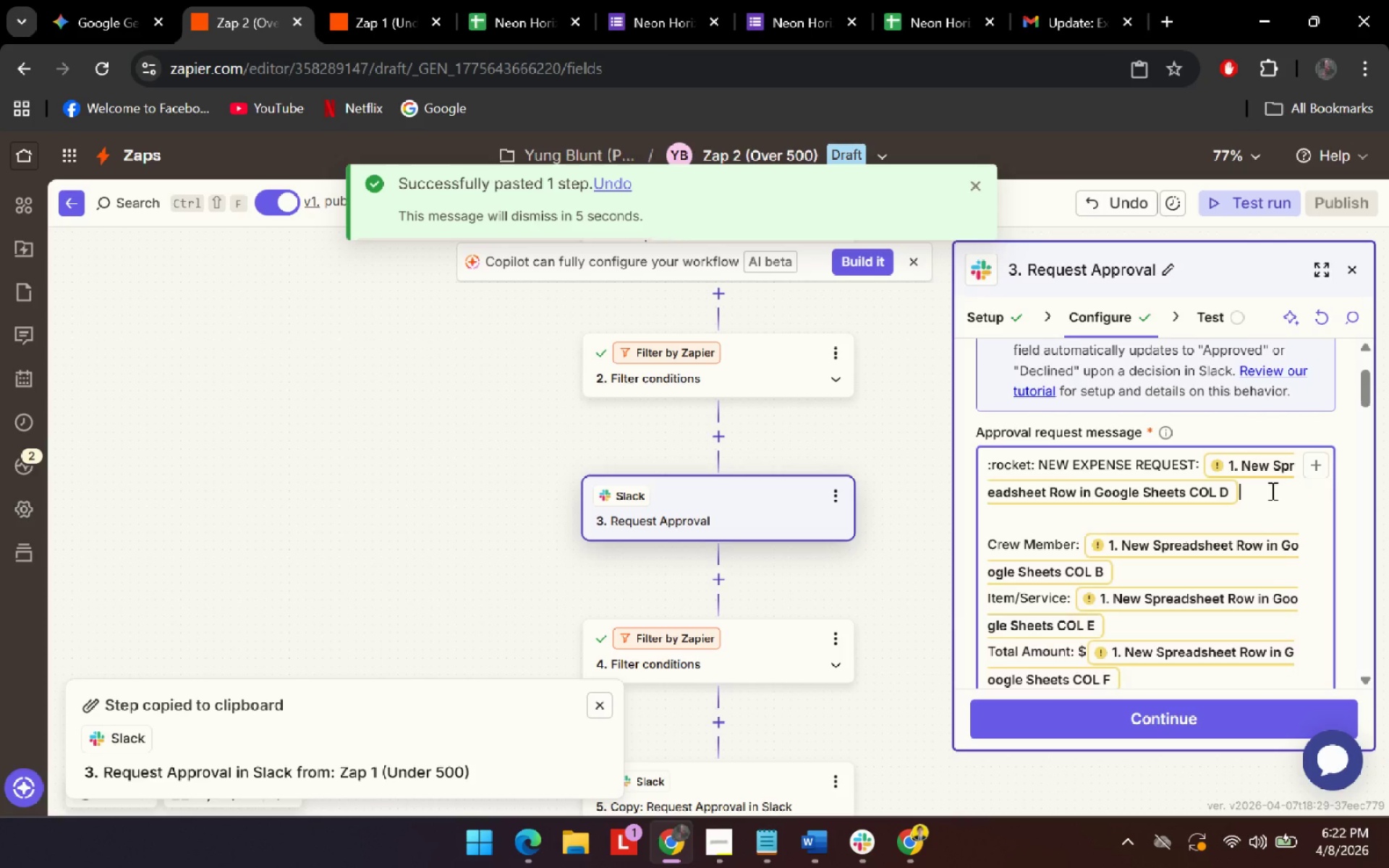 
key(Backspace)
 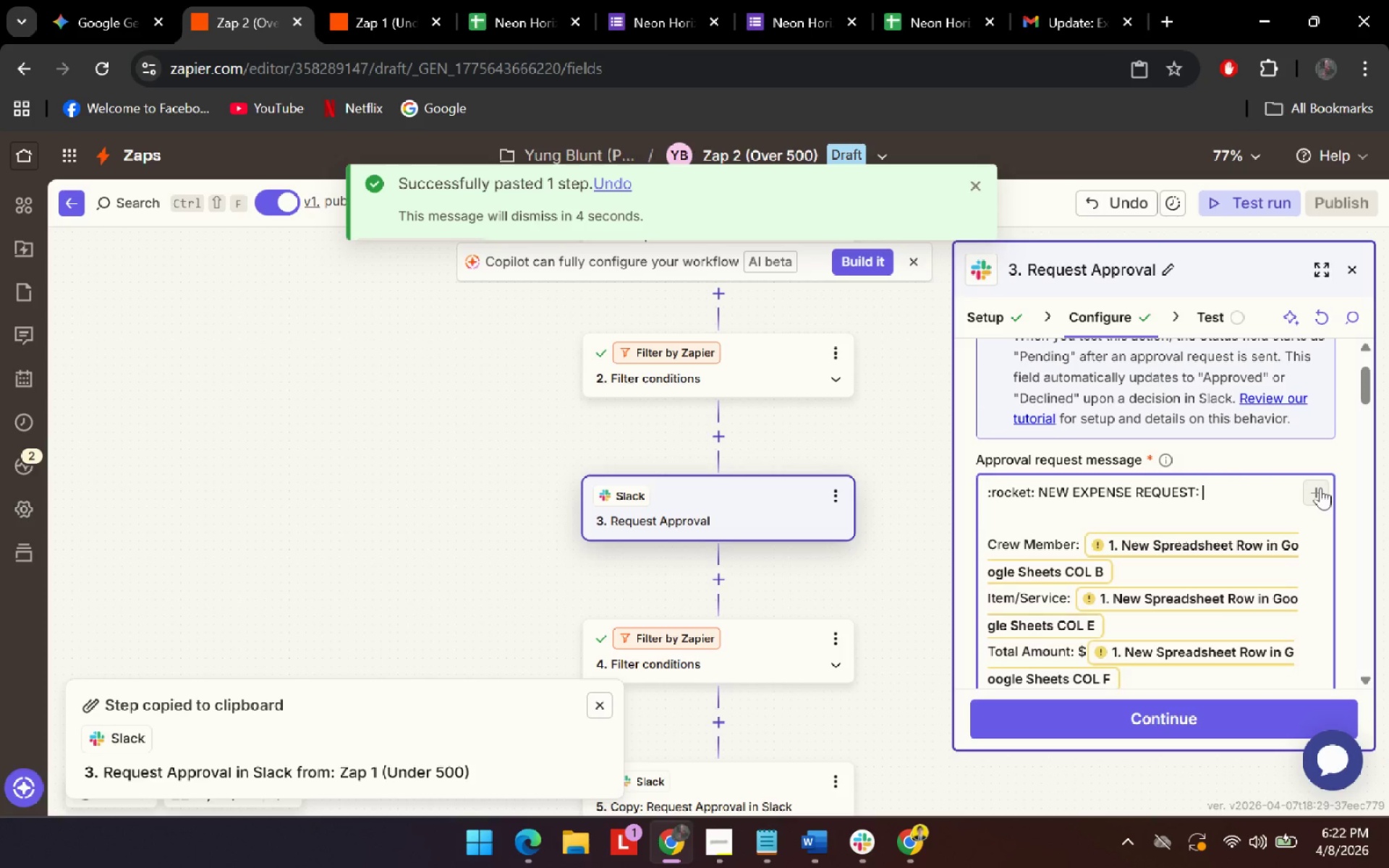 
left_click([1320, 488])
 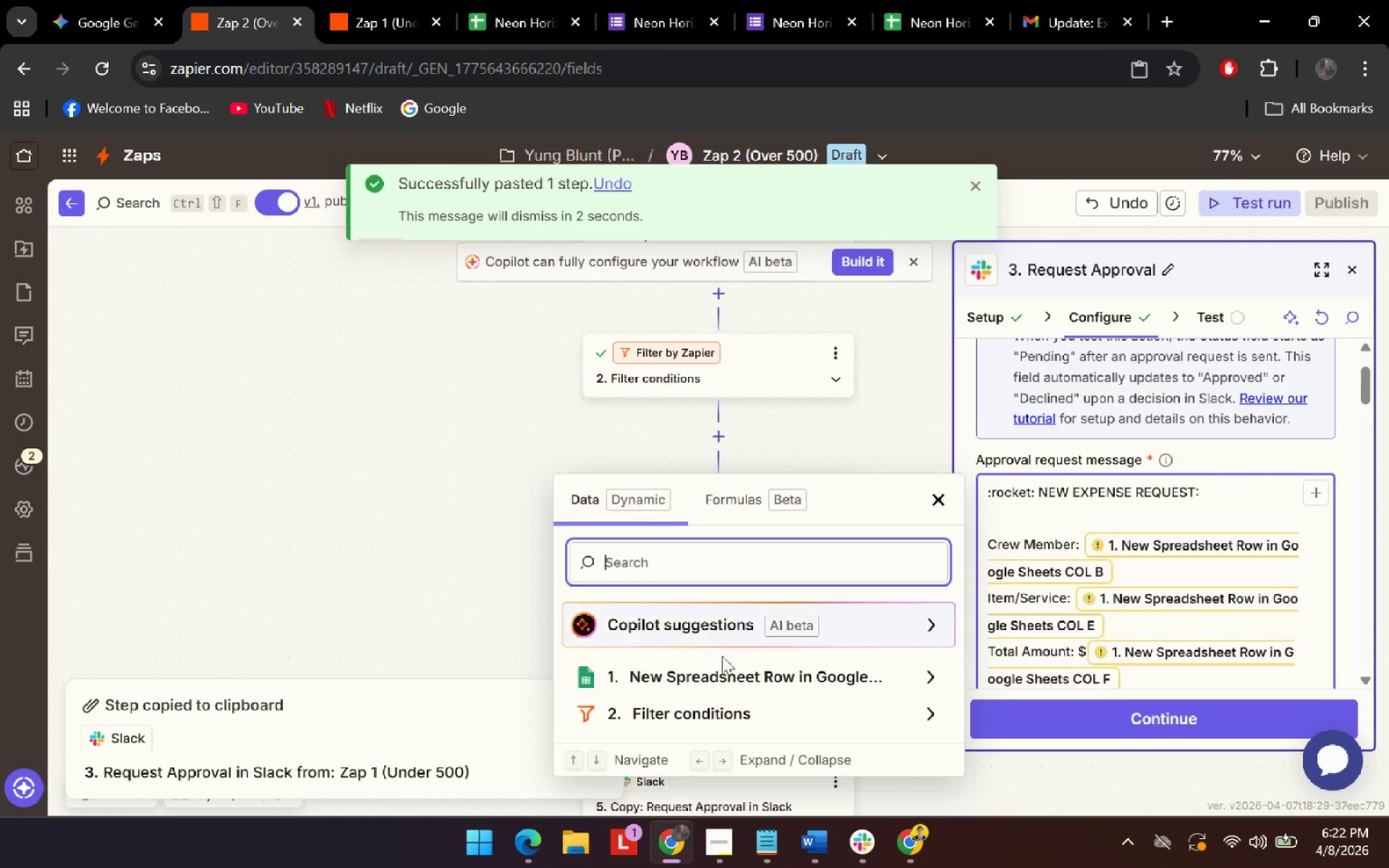 
left_click([713, 681])
 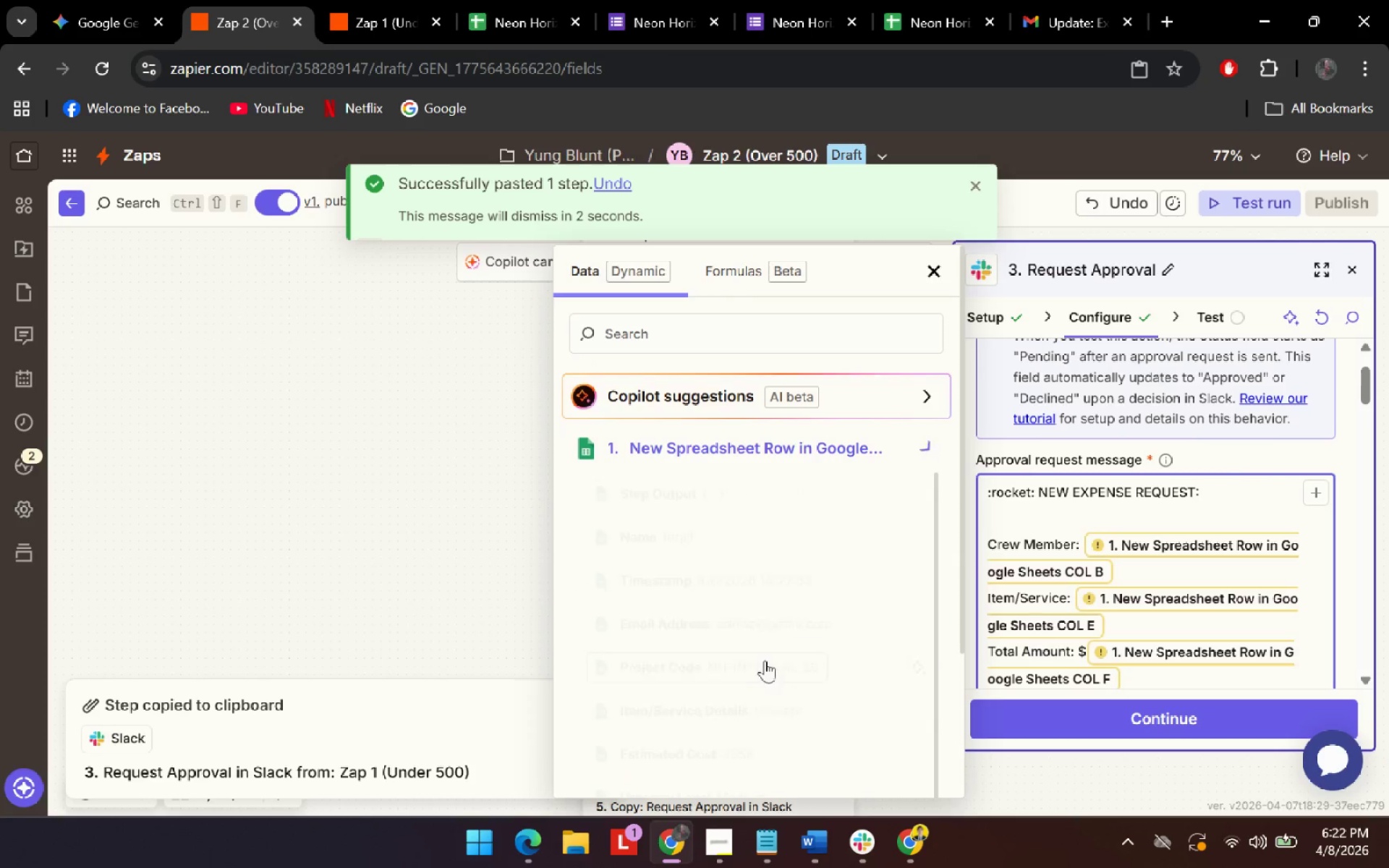 
left_click([358, 0])
 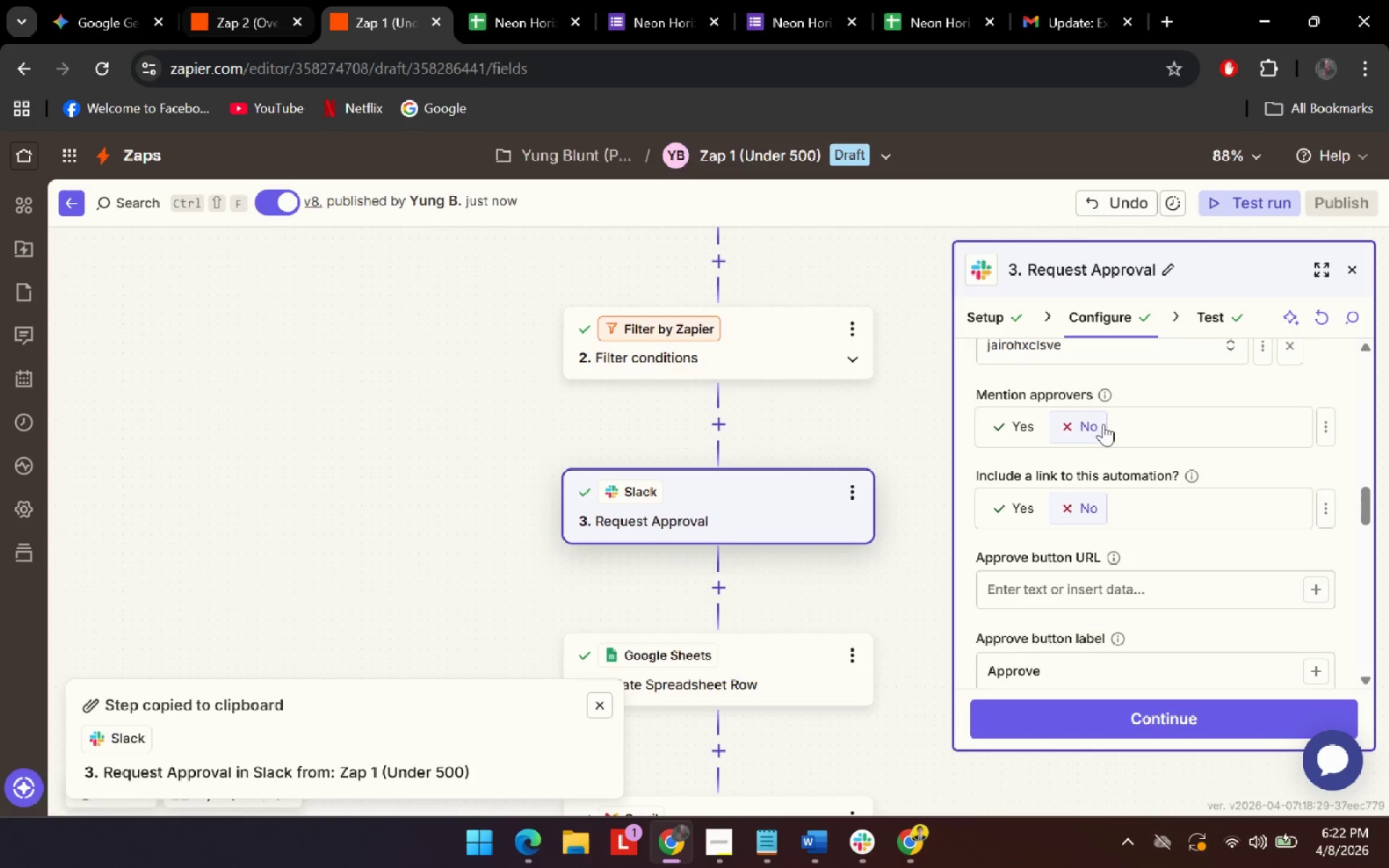 
scroll: coordinate [775, 655], scroll_direction: down, amount: 1.0
 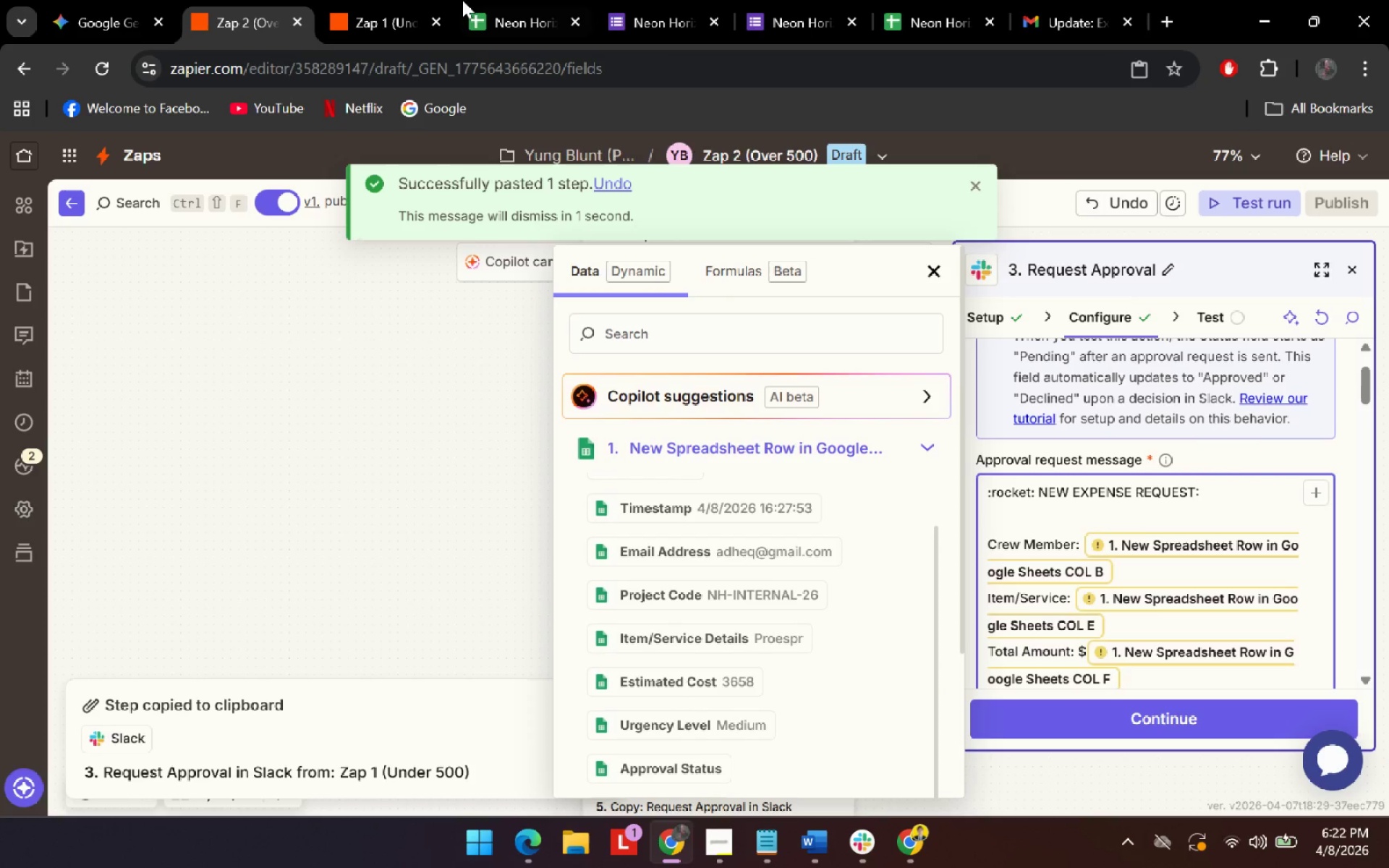 
left_click([251, 0])
 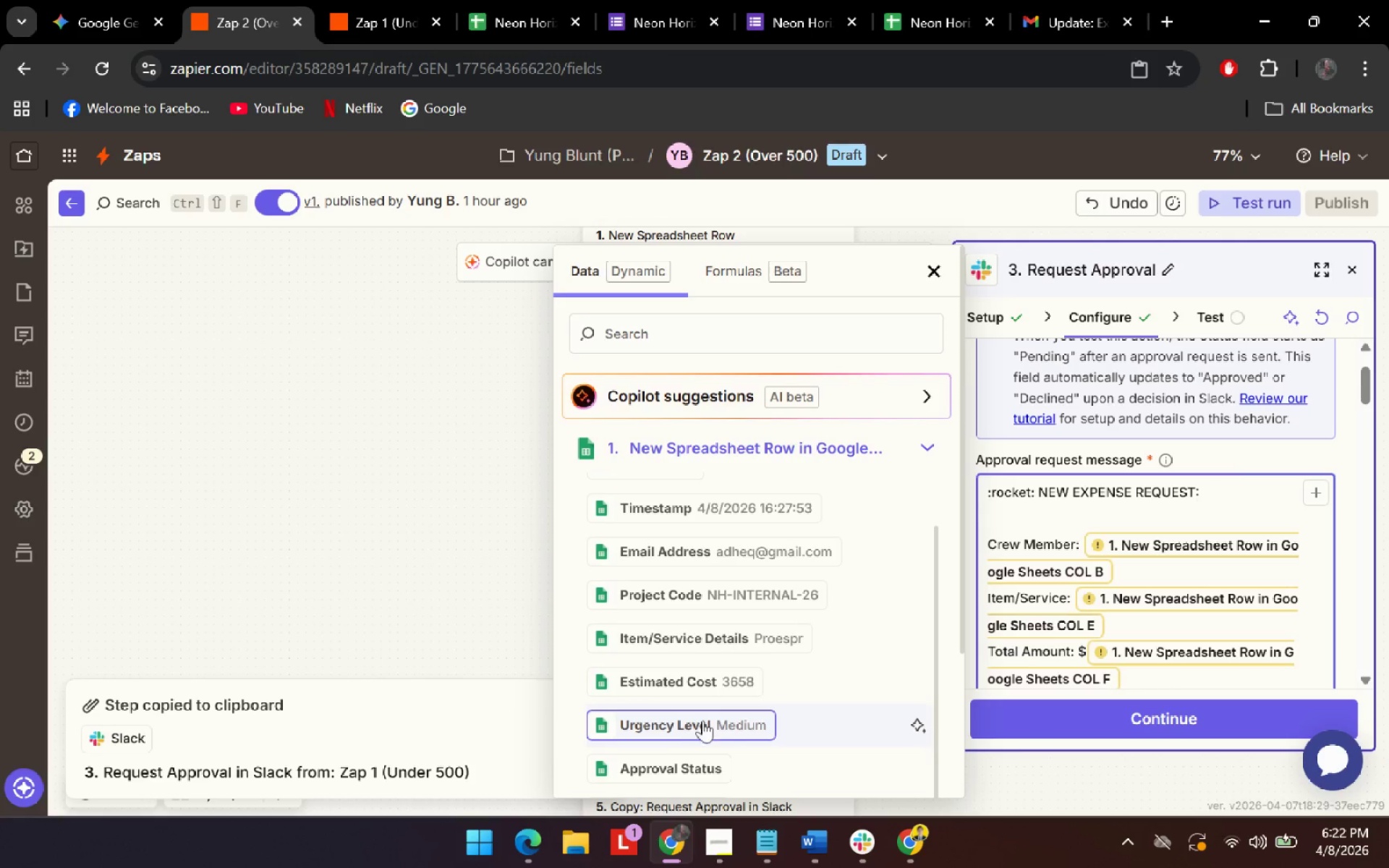 
scroll: coordinate [1186, 411], scroll_direction: up, amount: 10.0
 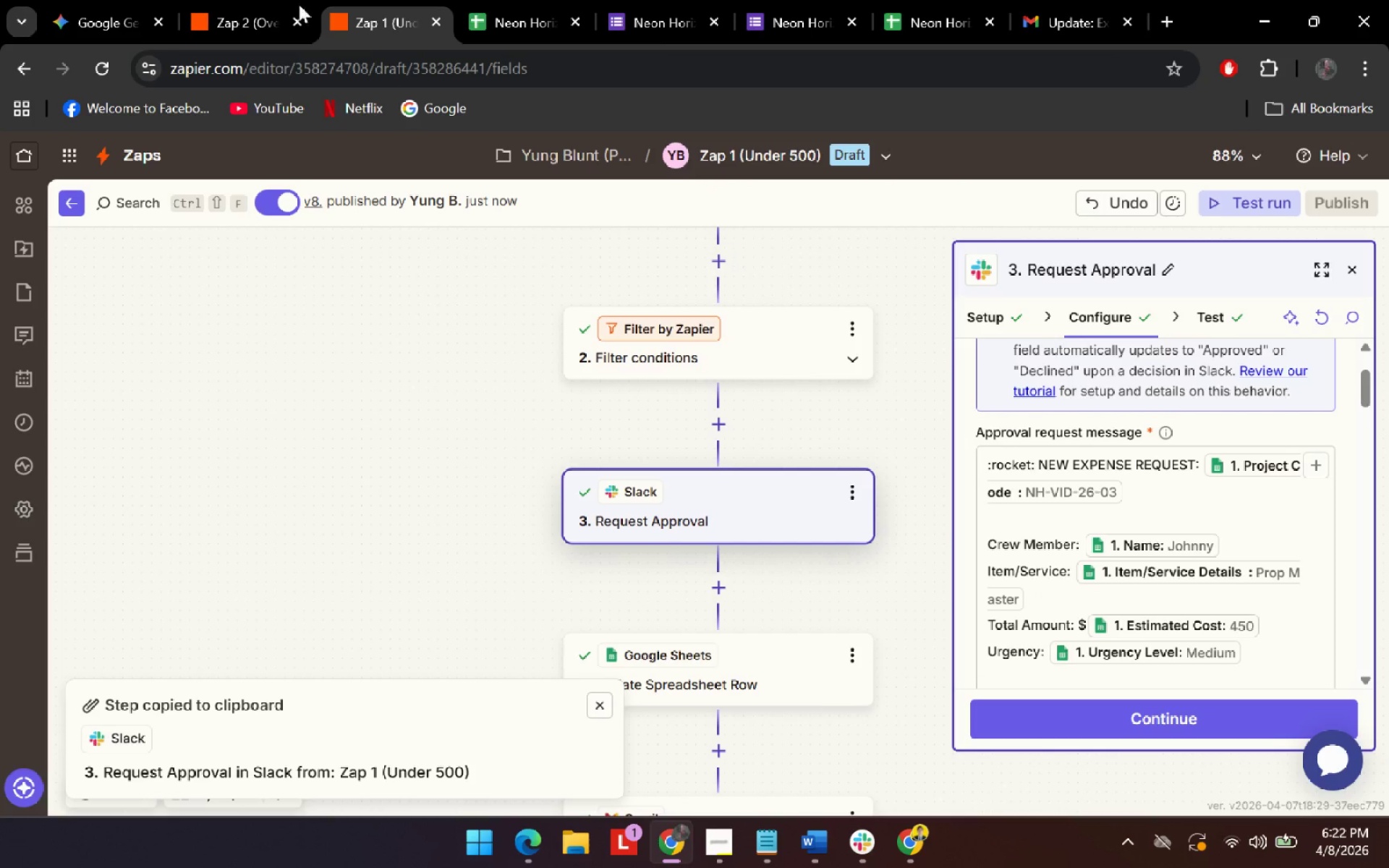 
scroll: coordinate [726, 649], scroll_direction: down, amount: 1.0
 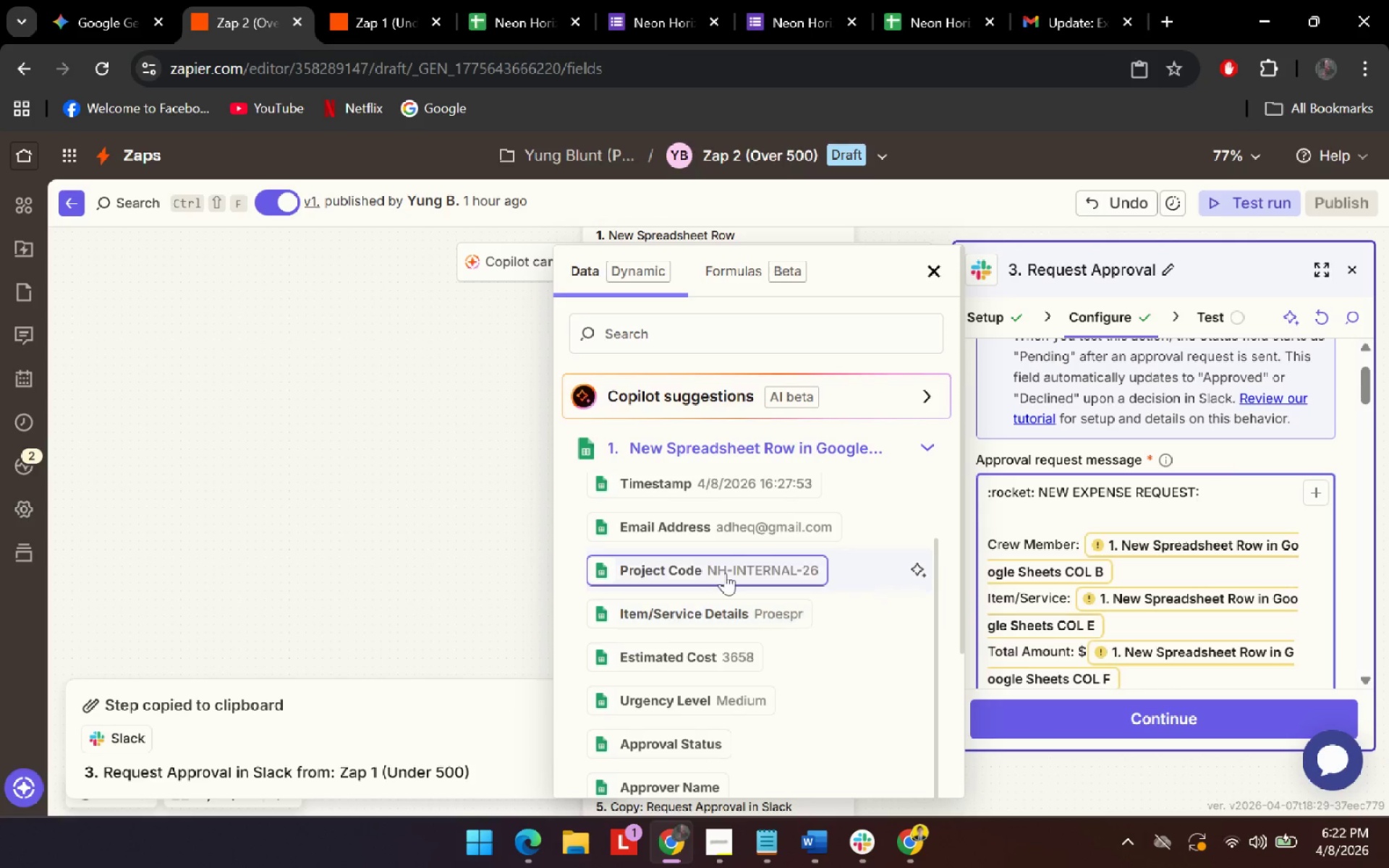 
left_click([725, 573])
 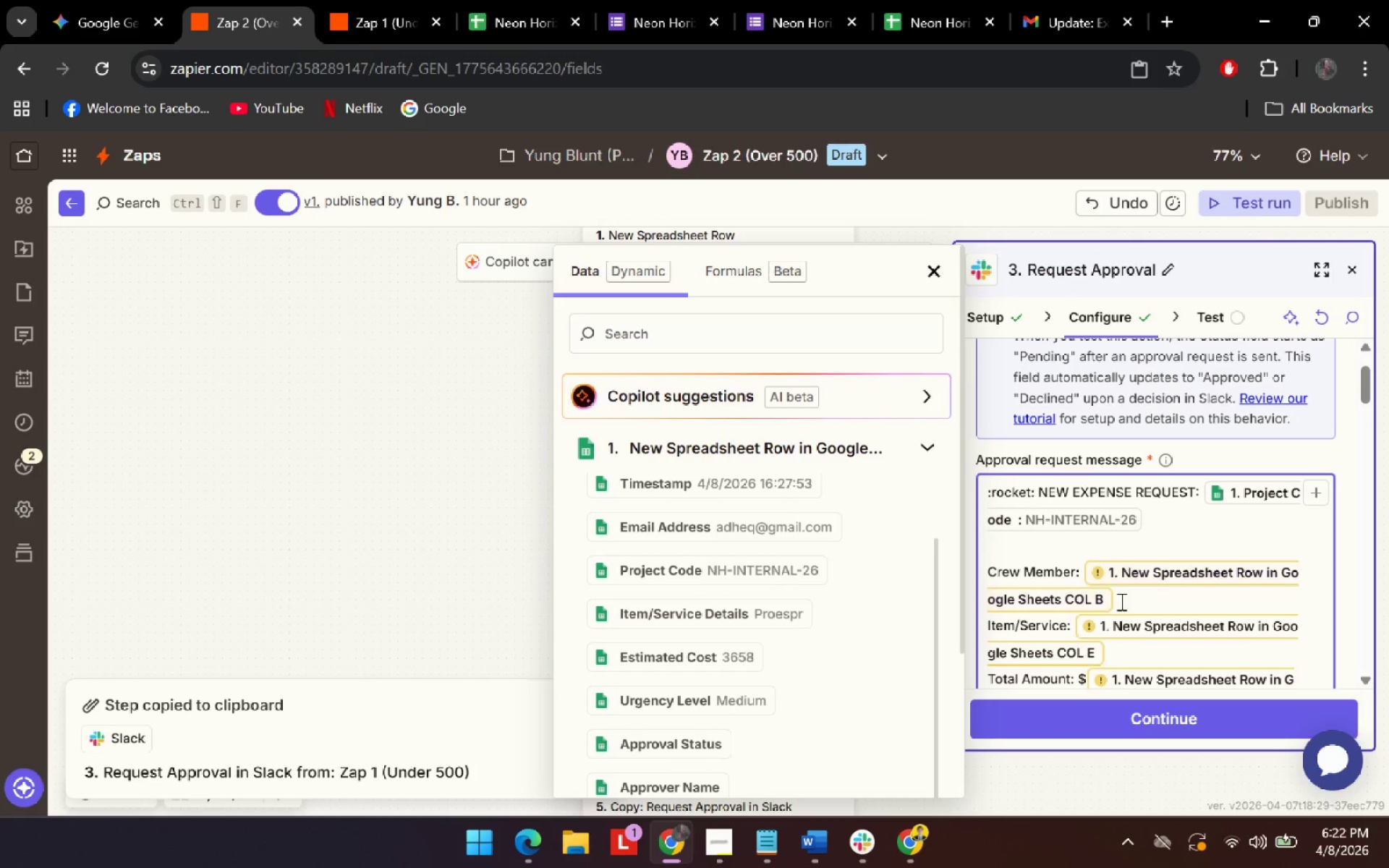 
left_click([1142, 601])
 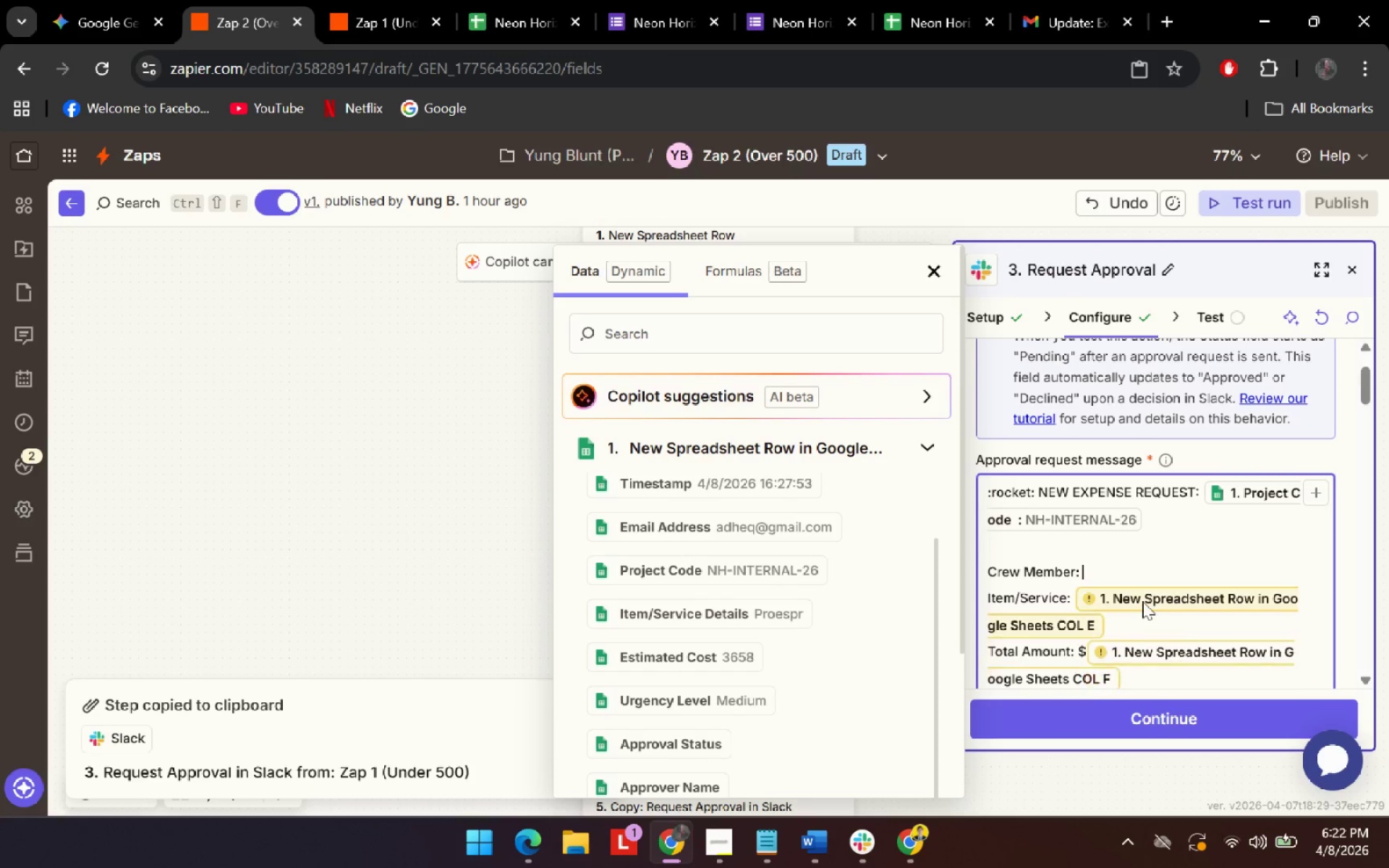 
key(Backspace)
 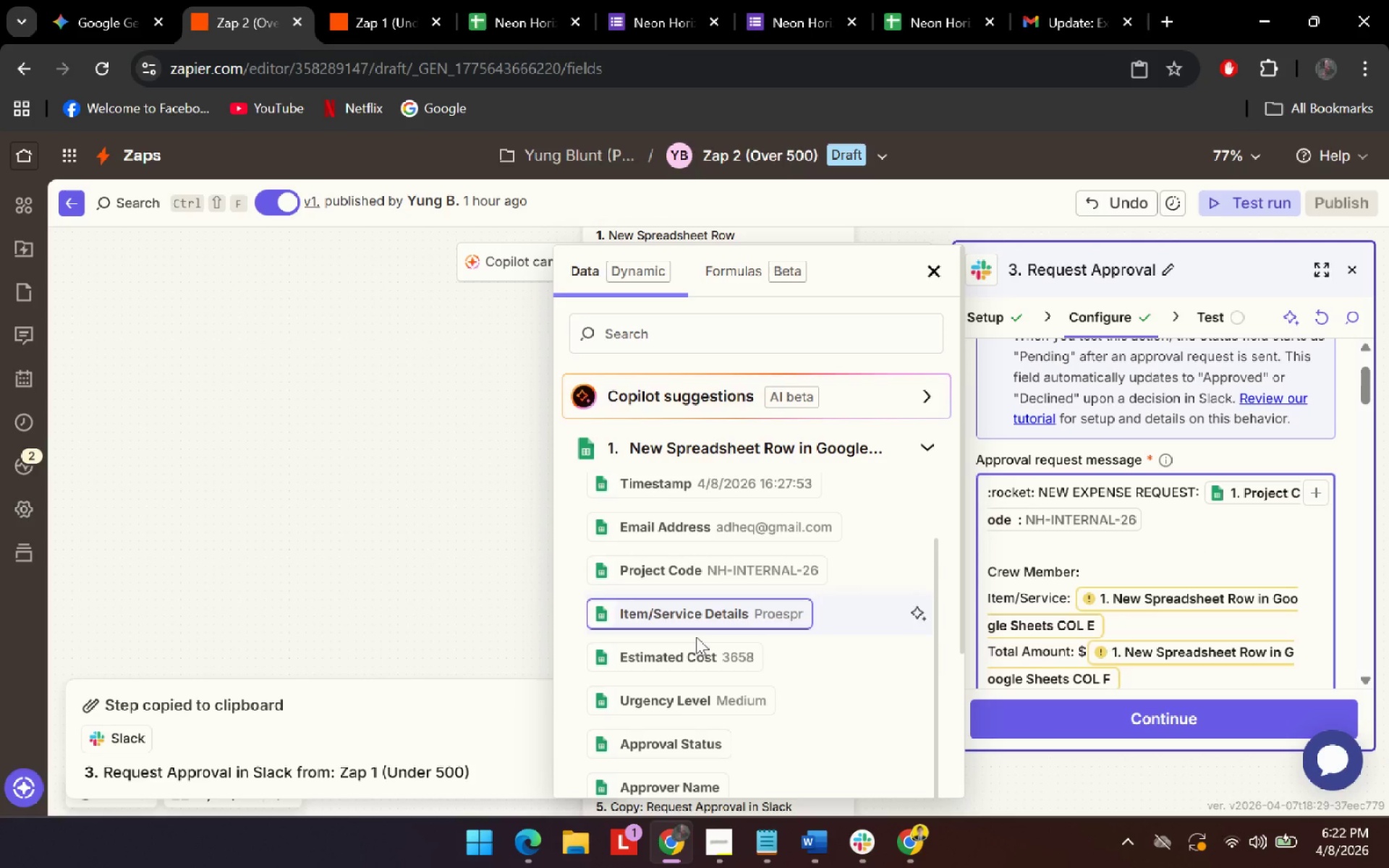 
scroll: coordinate [729, 618], scroll_direction: none, amount: 0.0
 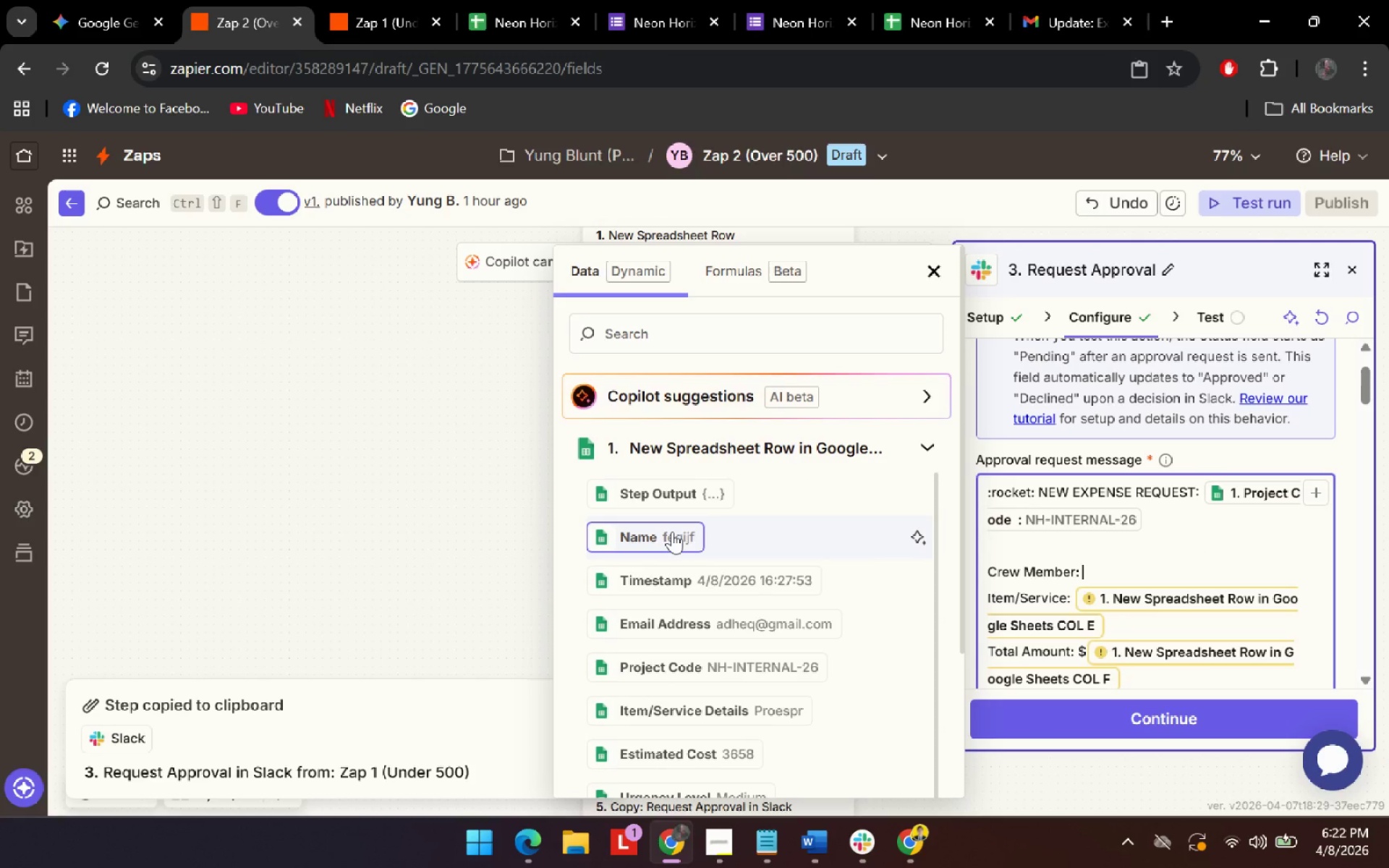 
left_click([672, 532])
 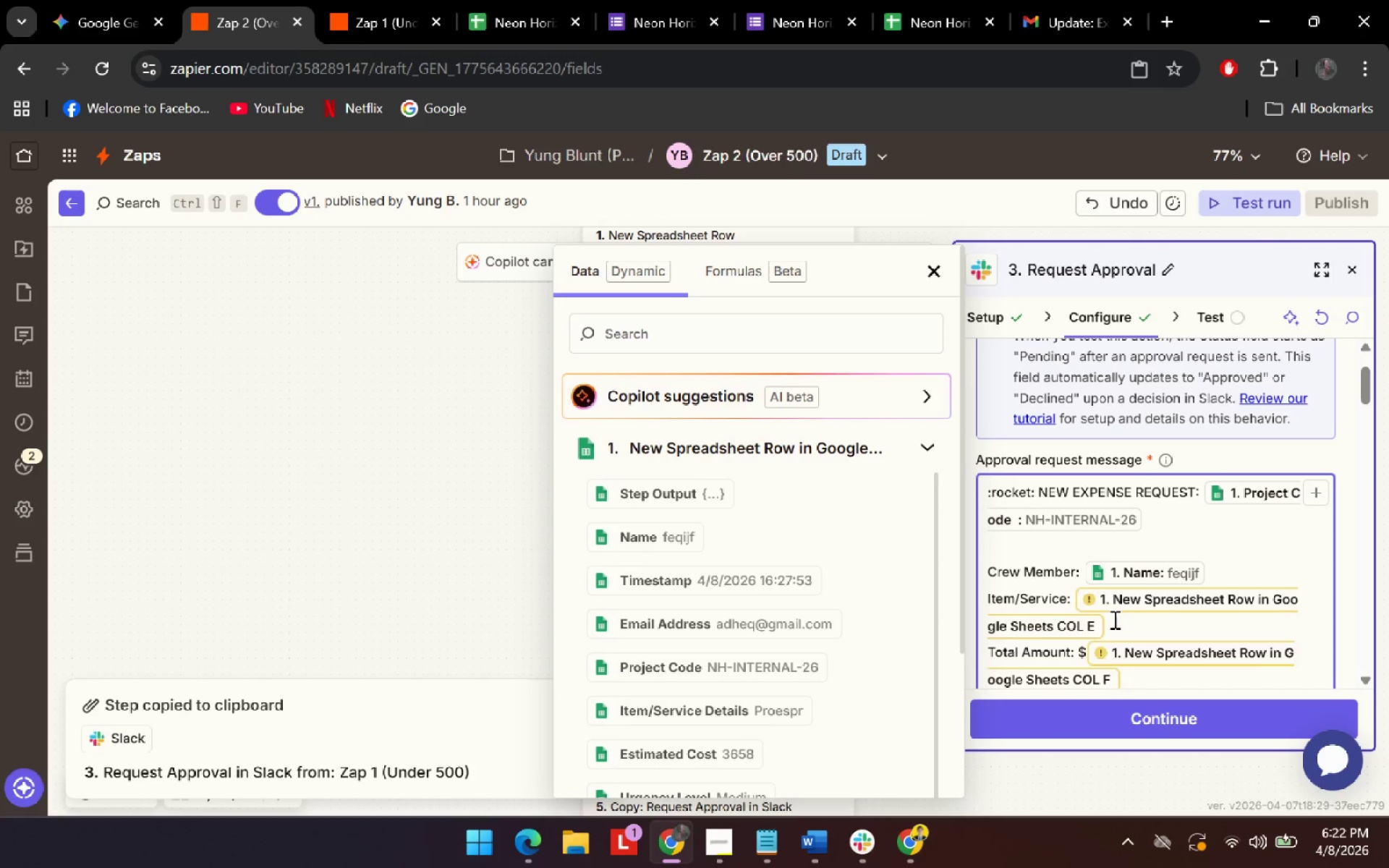 
left_click([1116, 621])
 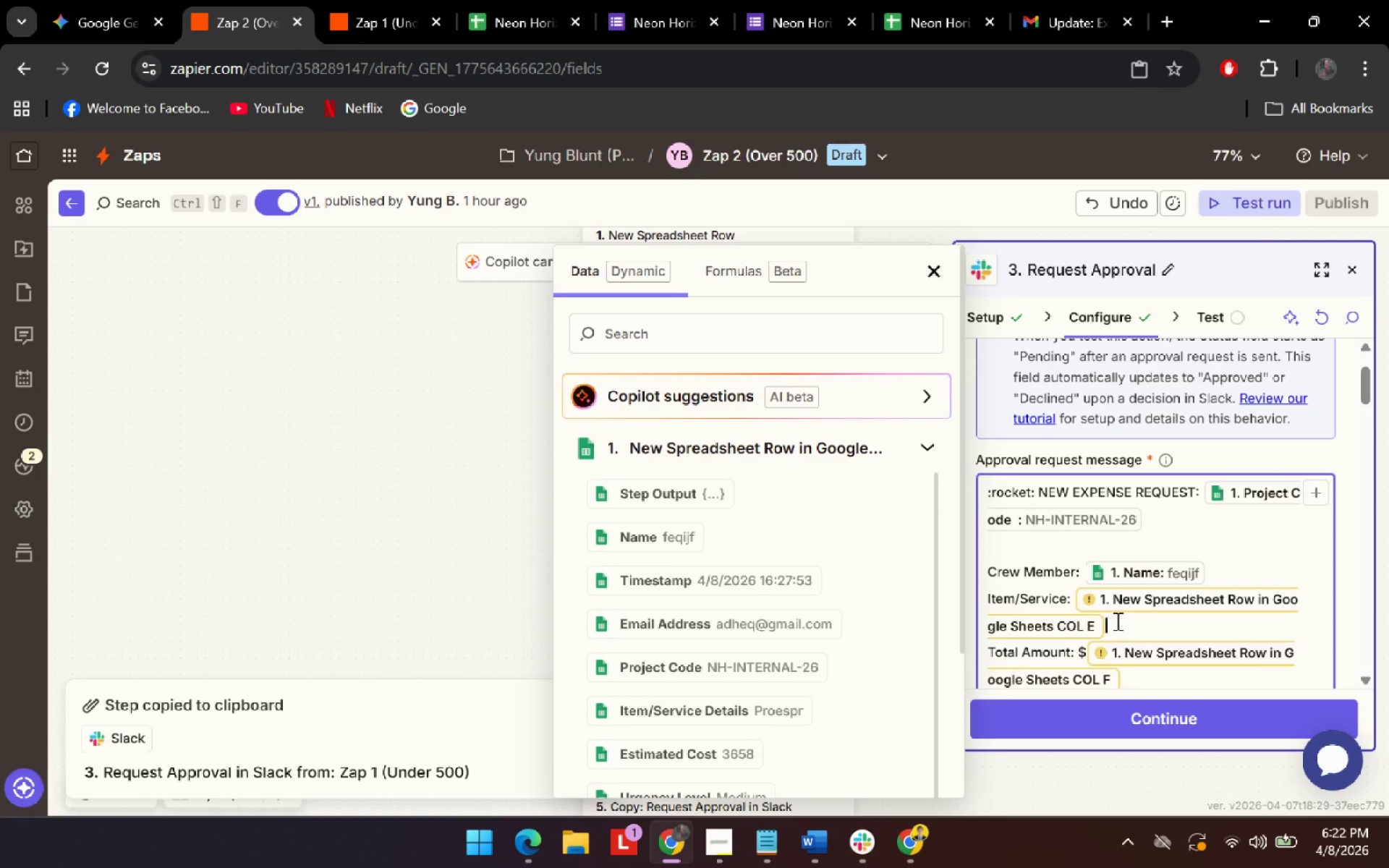 
key(Backspace)
 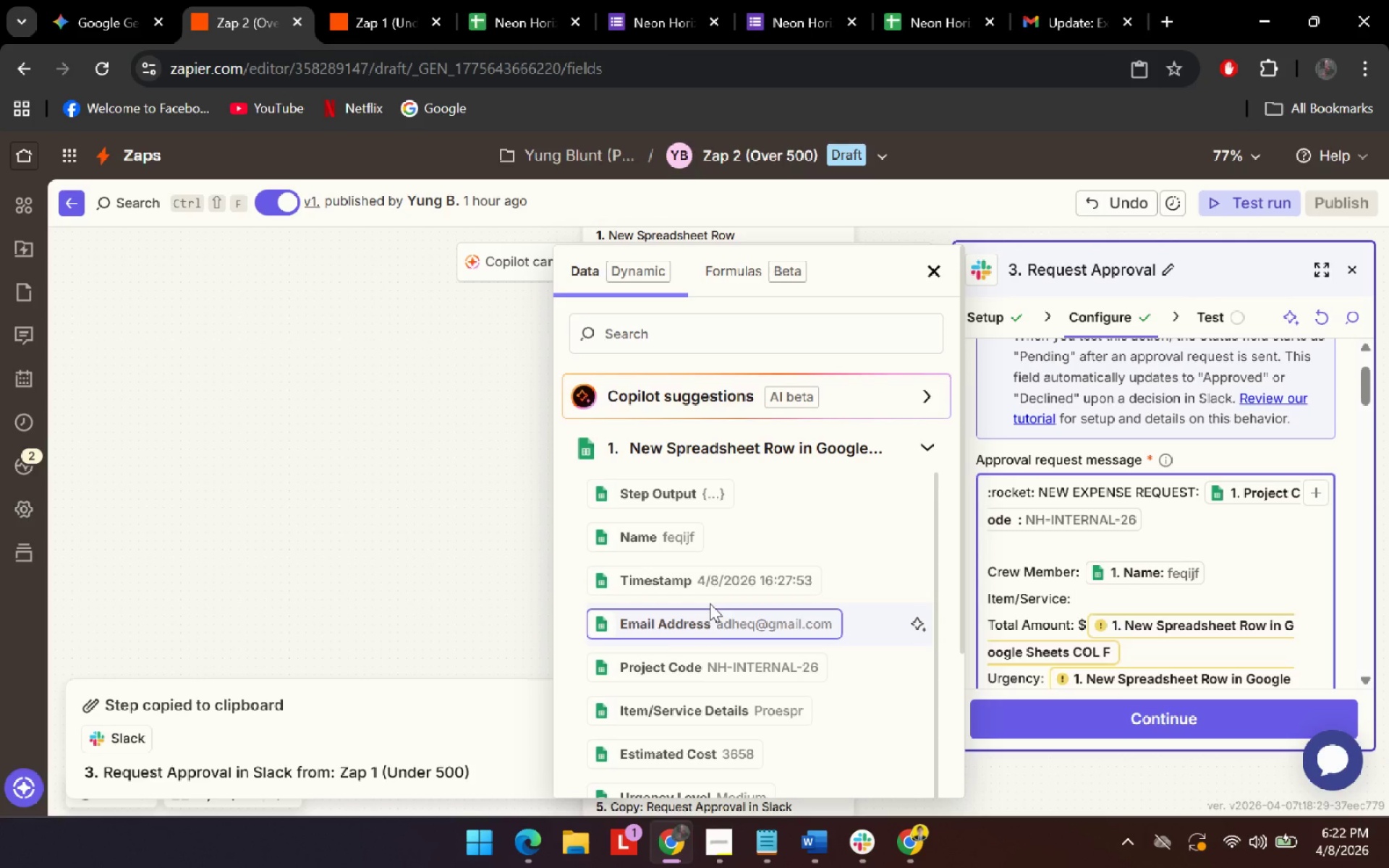 
left_click([707, 699])
 